 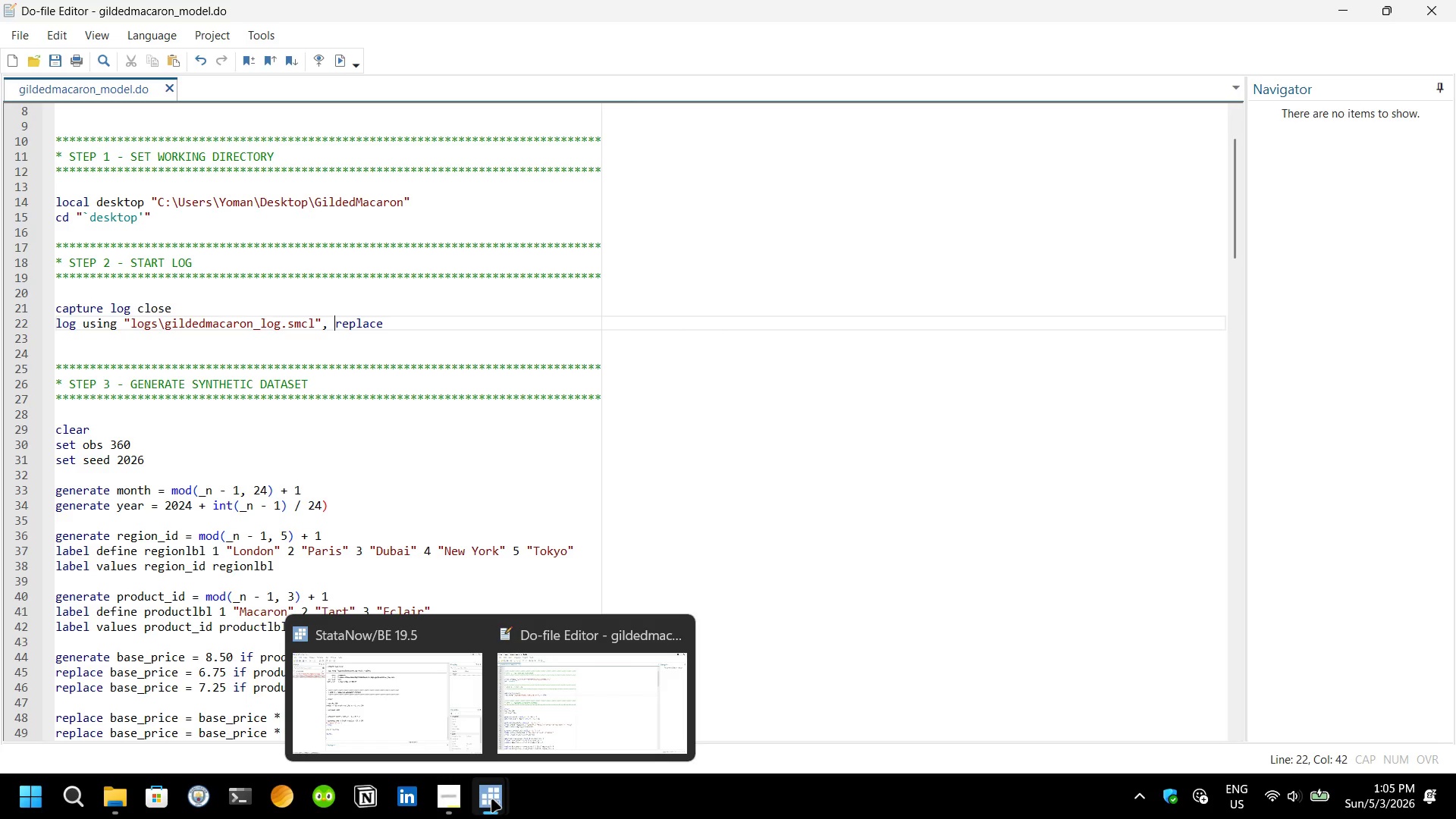 
left_click([557, 681])
 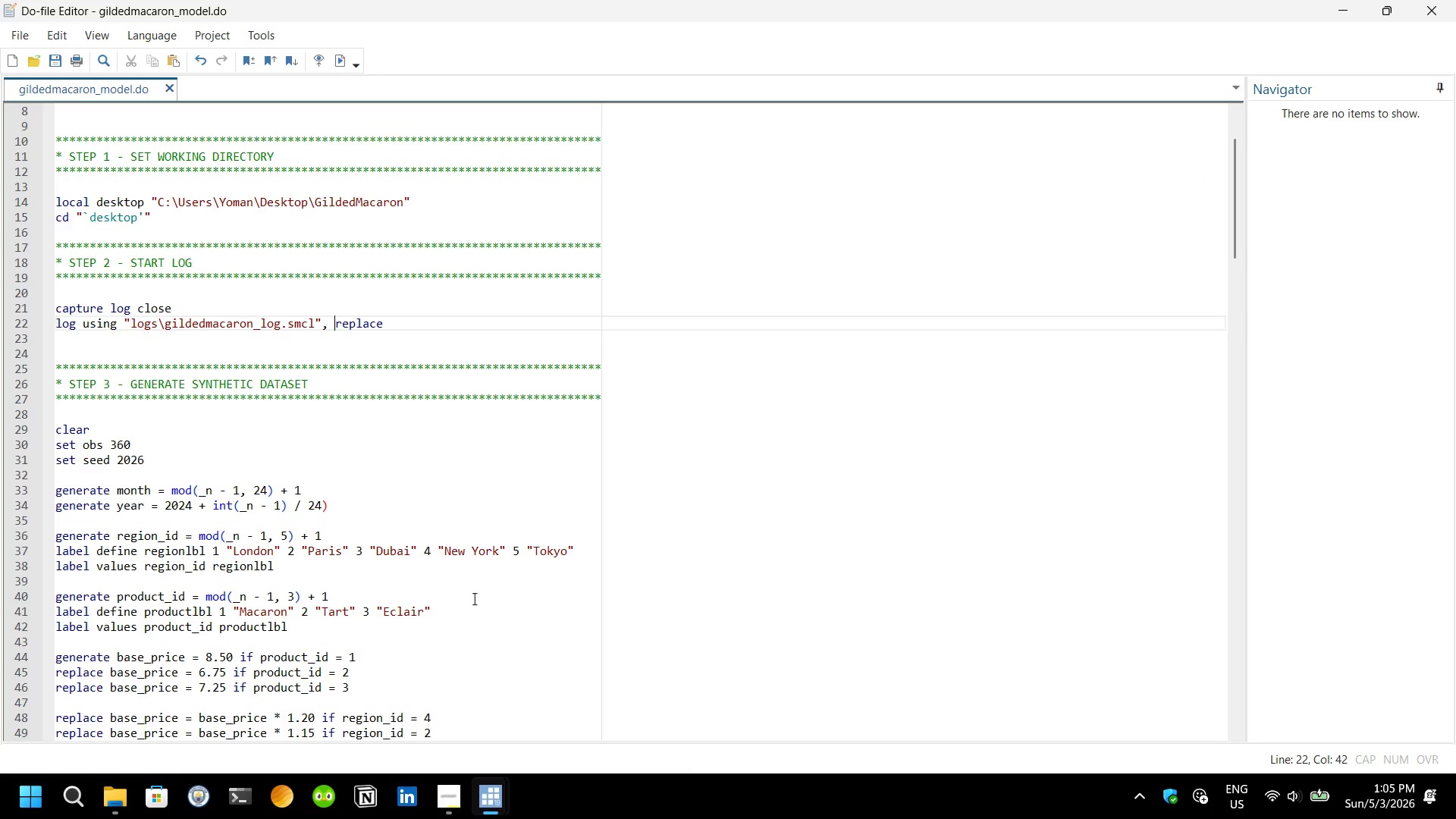 
scroll: coordinate [474, 598], scroll_direction: down, amount: 6.0
 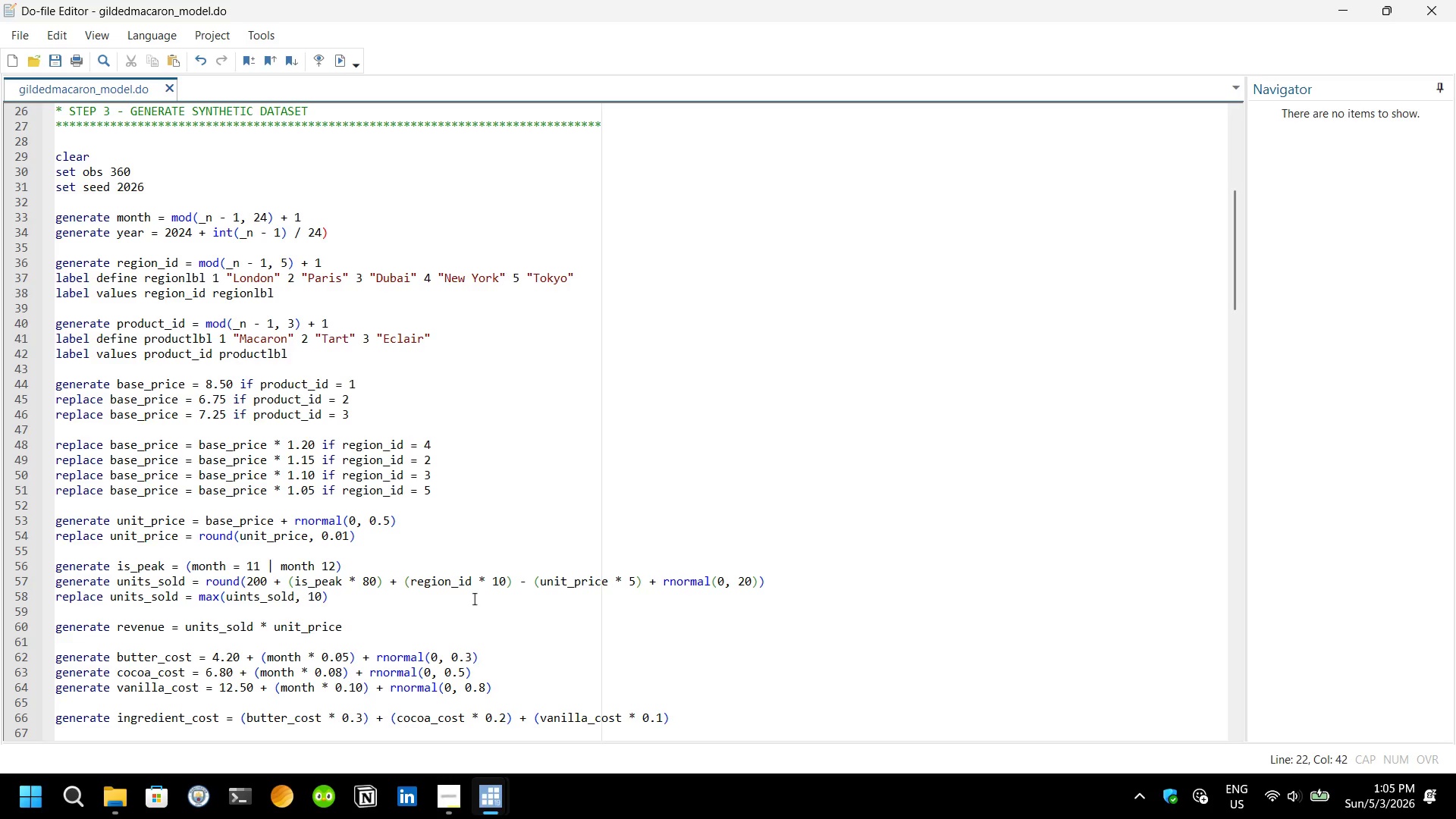 
scroll: coordinate [474, 598], scroll_direction: none, amount: 0.0
 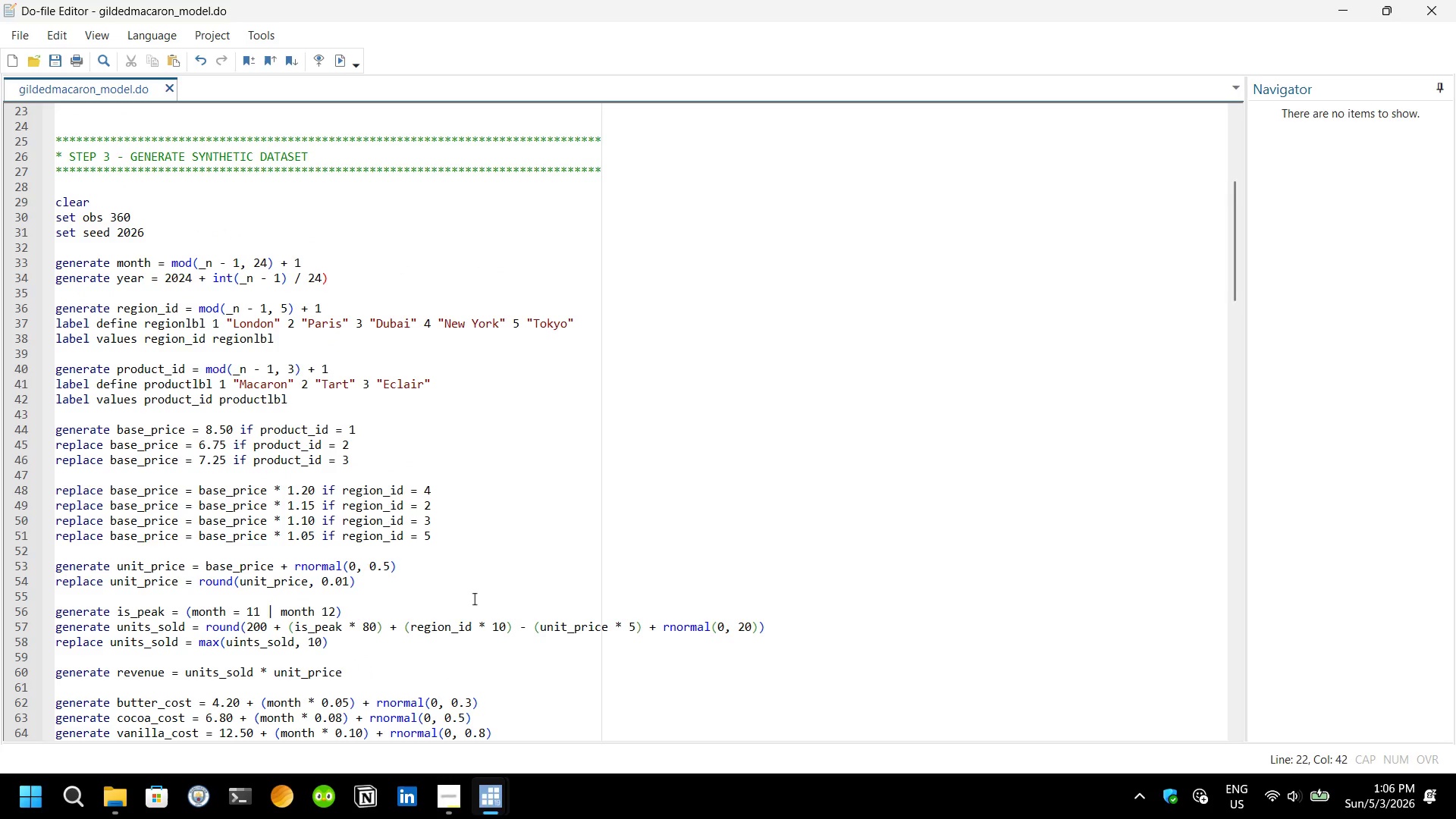 
wait(8.83)
 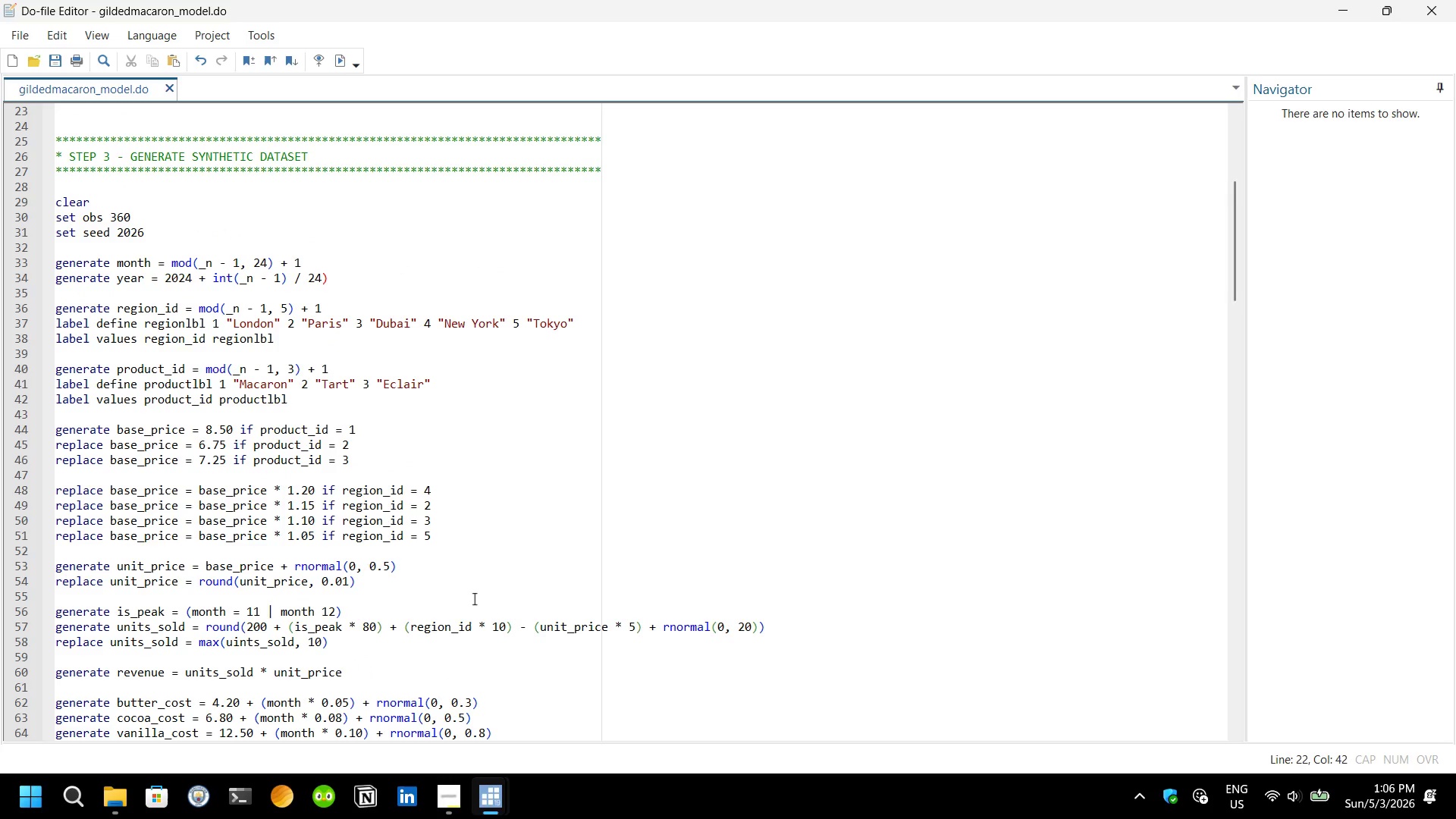 
scroll: coordinate [394, 551], scroll_direction: down, amount: 11.0
 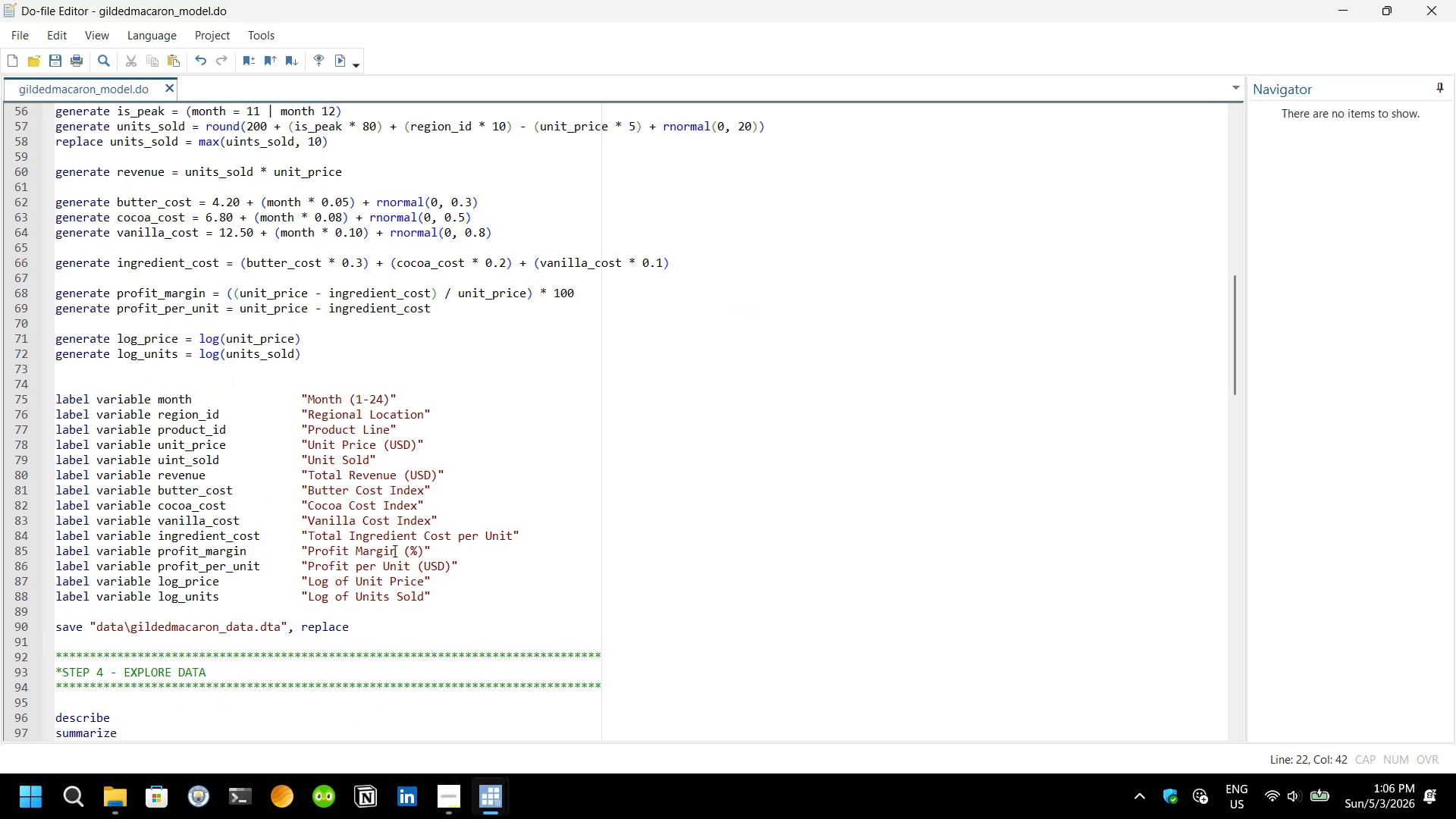 
scroll: coordinate [394, 551], scroll_direction: up, amount: 1.0
 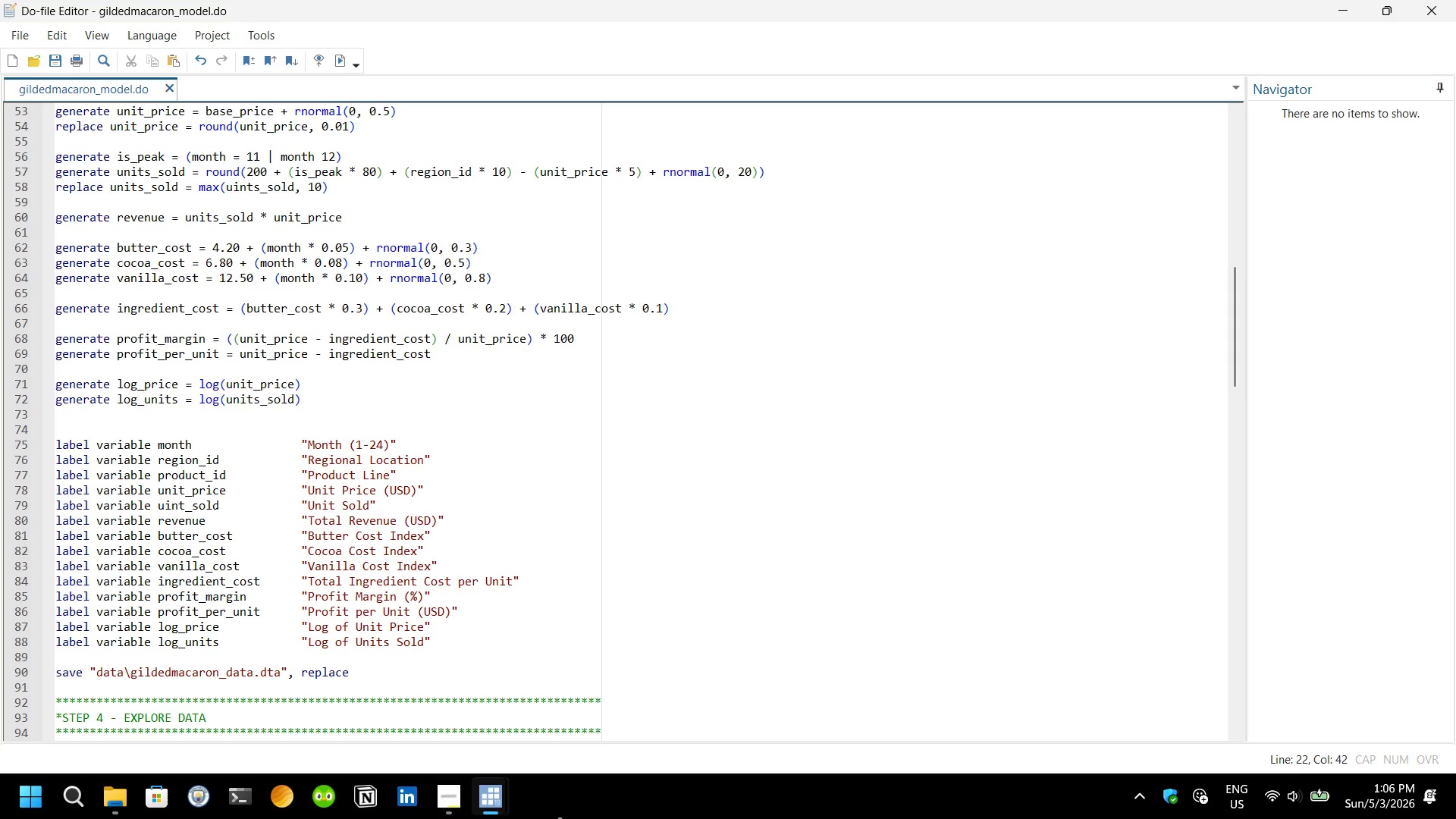 
wait(13.4)
 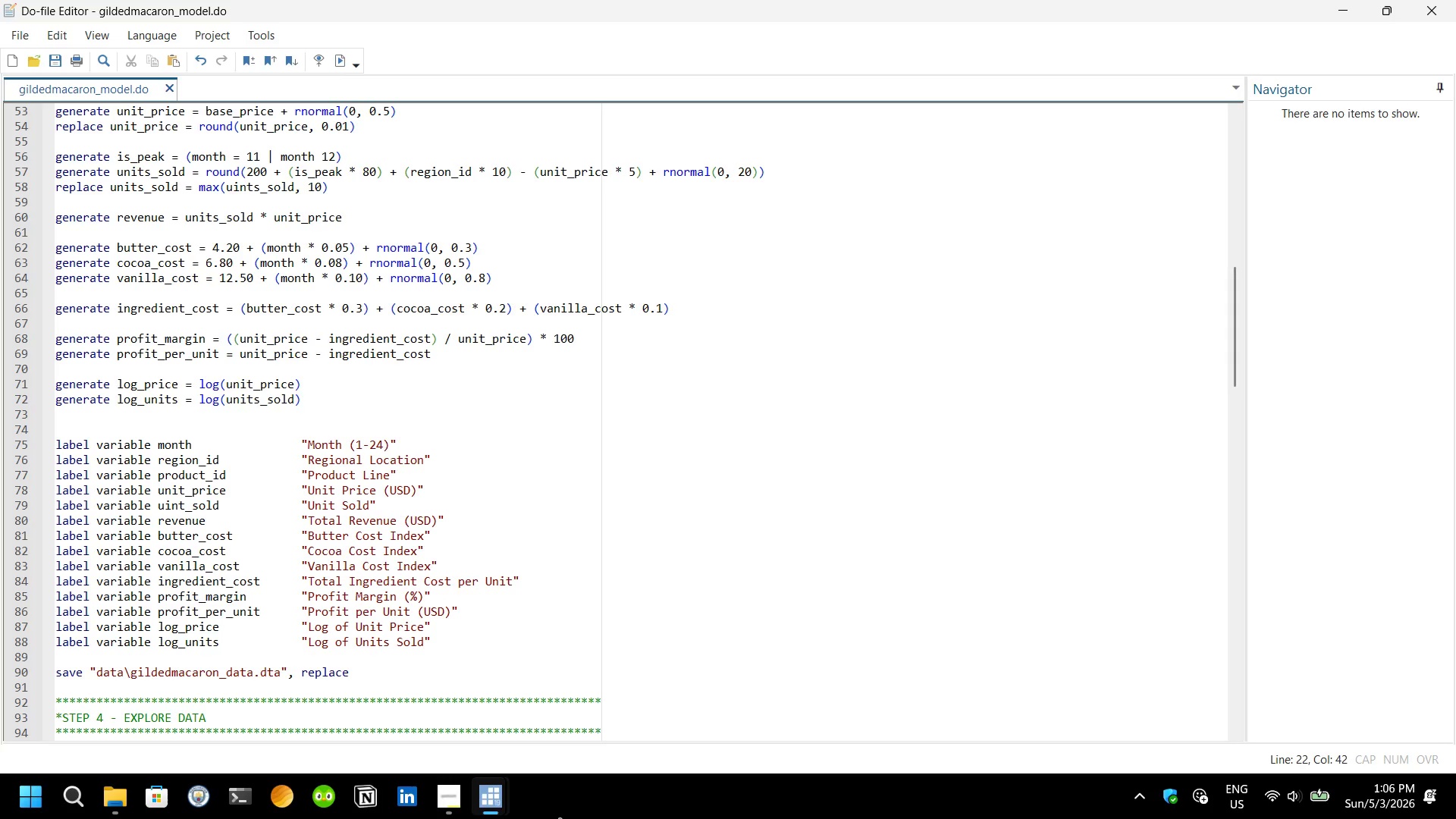 
left_click([354, 698])
 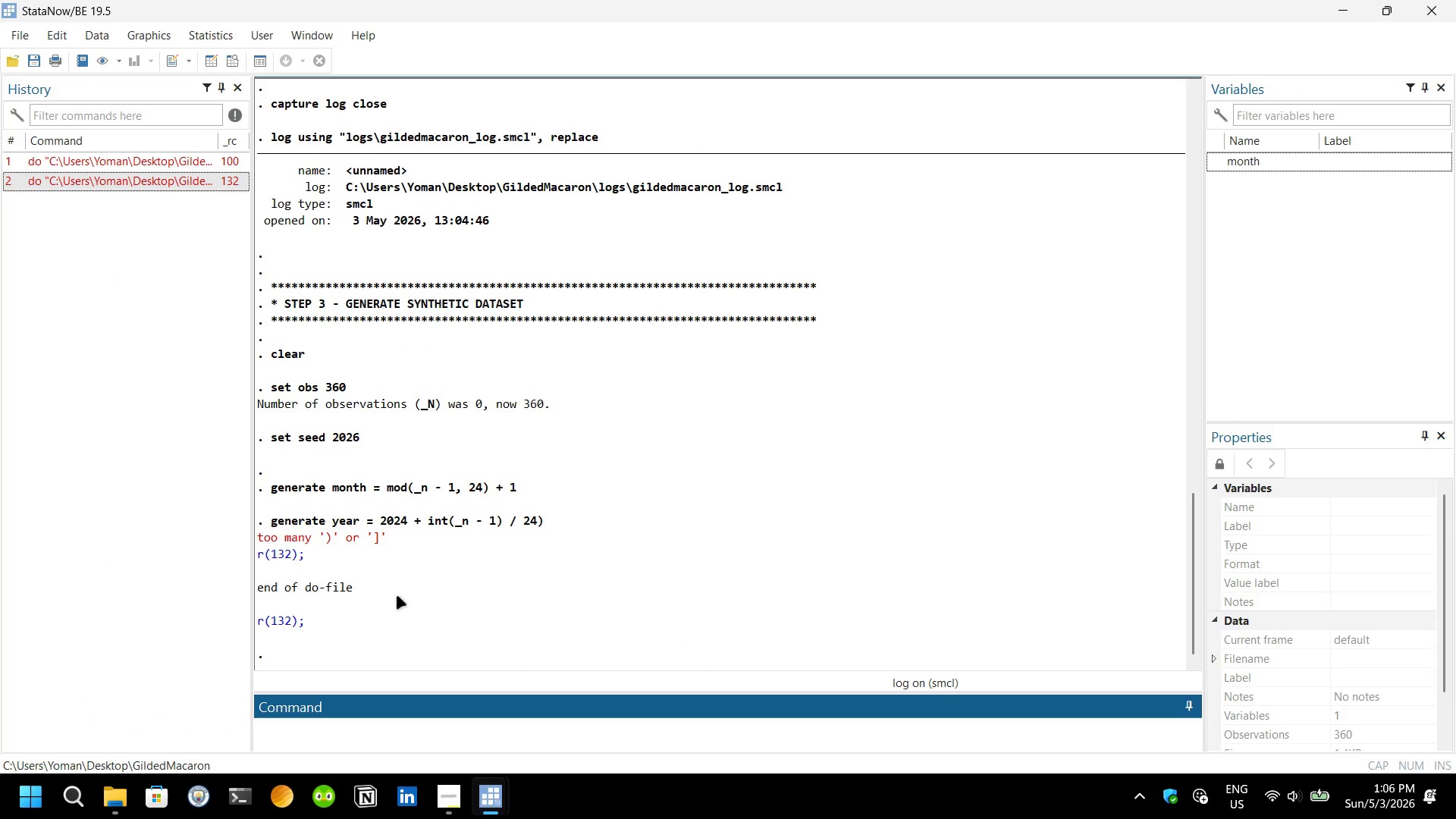 
scroll: coordinate [397, 596], scroll_direction: down, amount: 2.0
 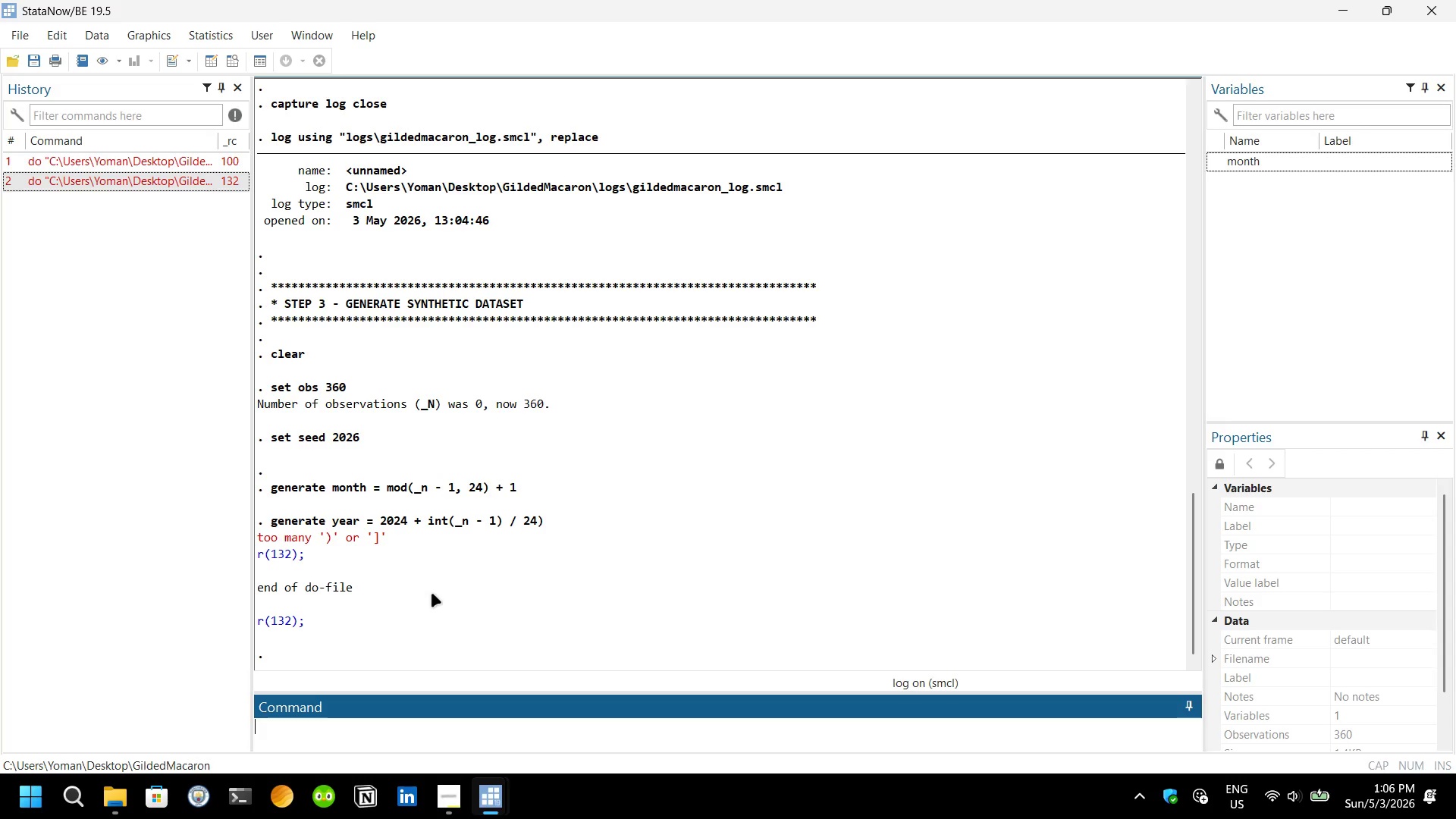 
wait(27.08)
 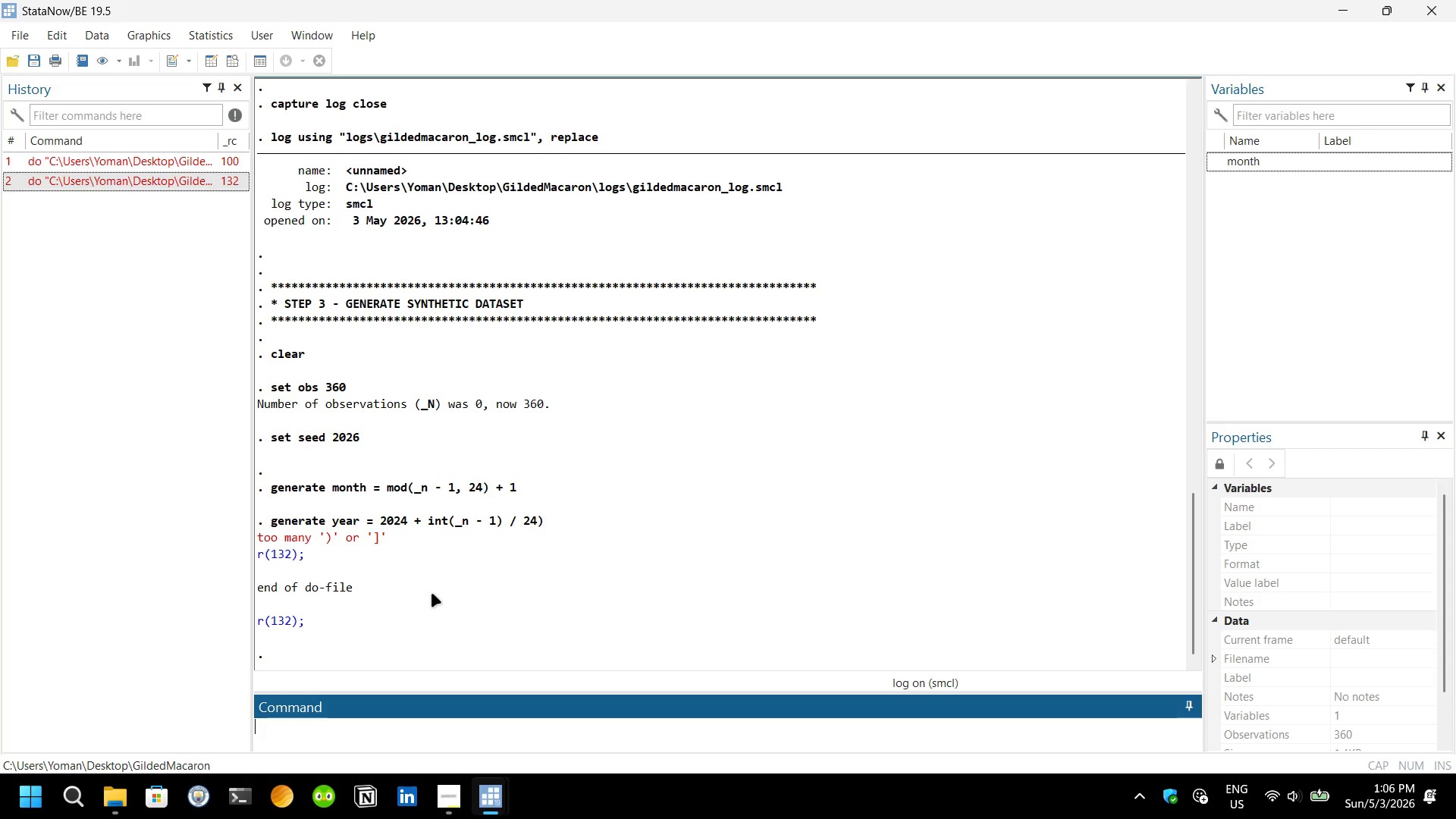 
scroll: coordinate [431, 594], scroll_direction: down, amount: 3.0
 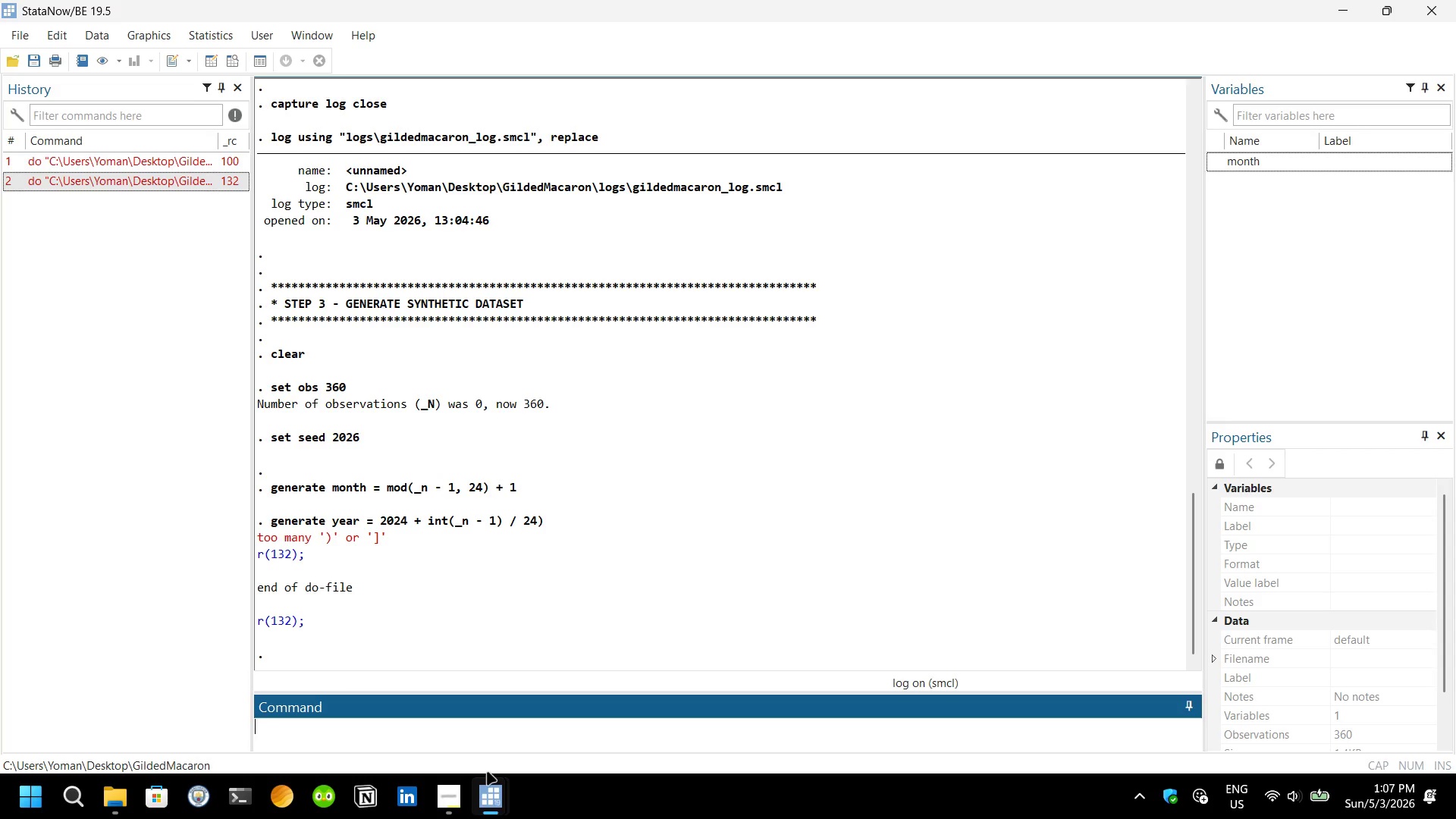 
wait(39.3)
 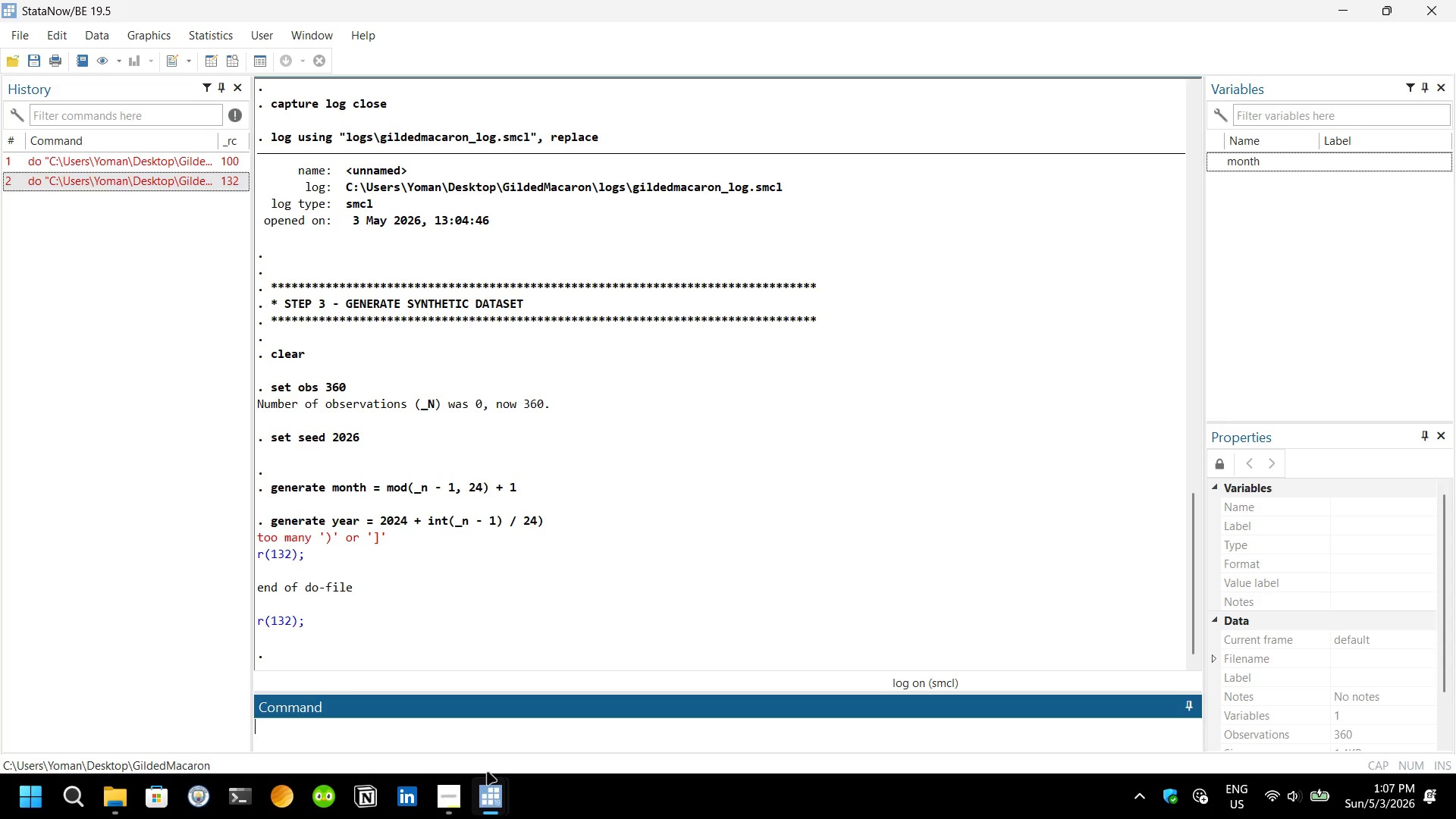 
left_click([528, 703])
 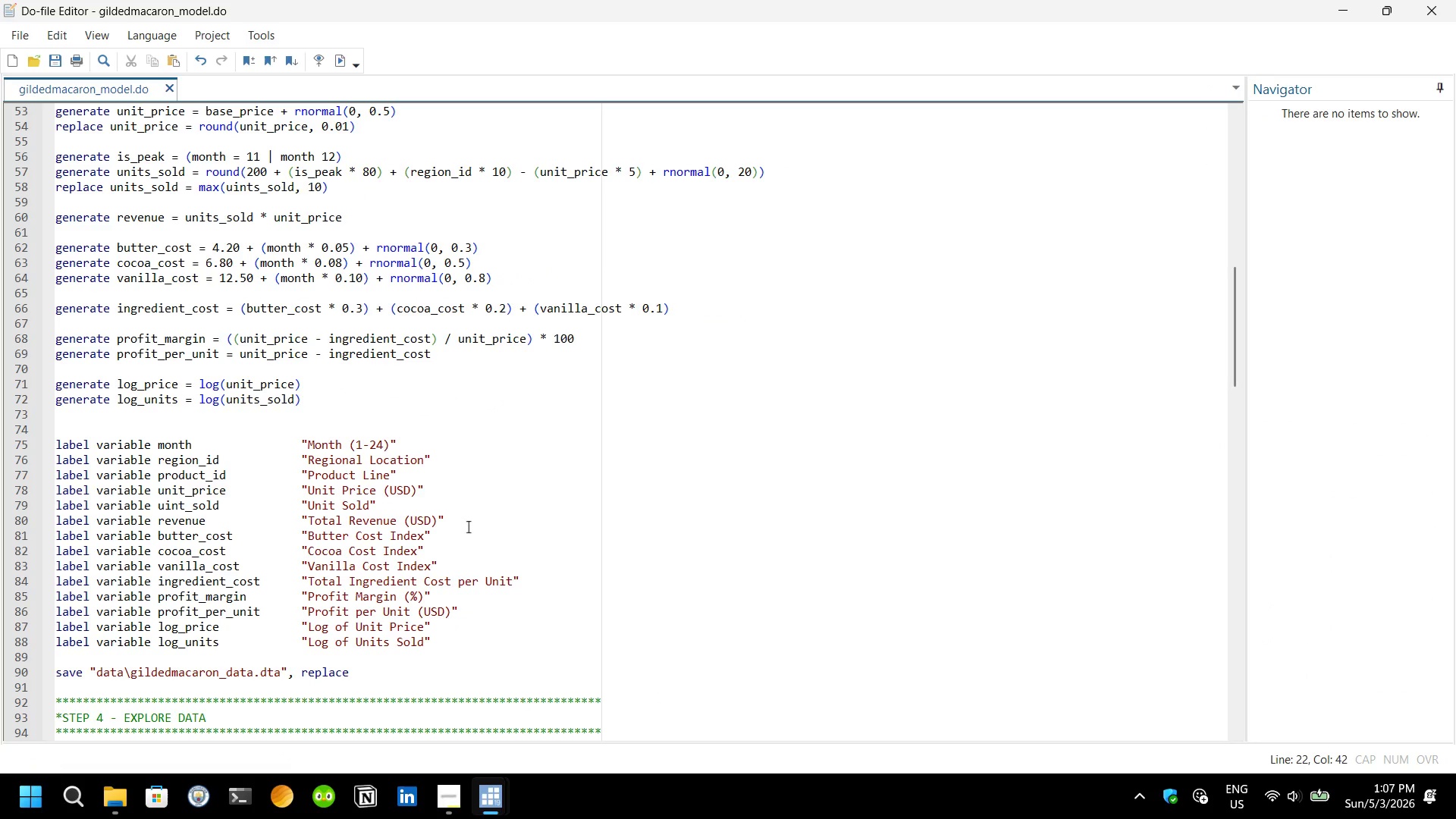 
scroll: coordinate [468, 526], scroll_direction: none, amount: 0.0
 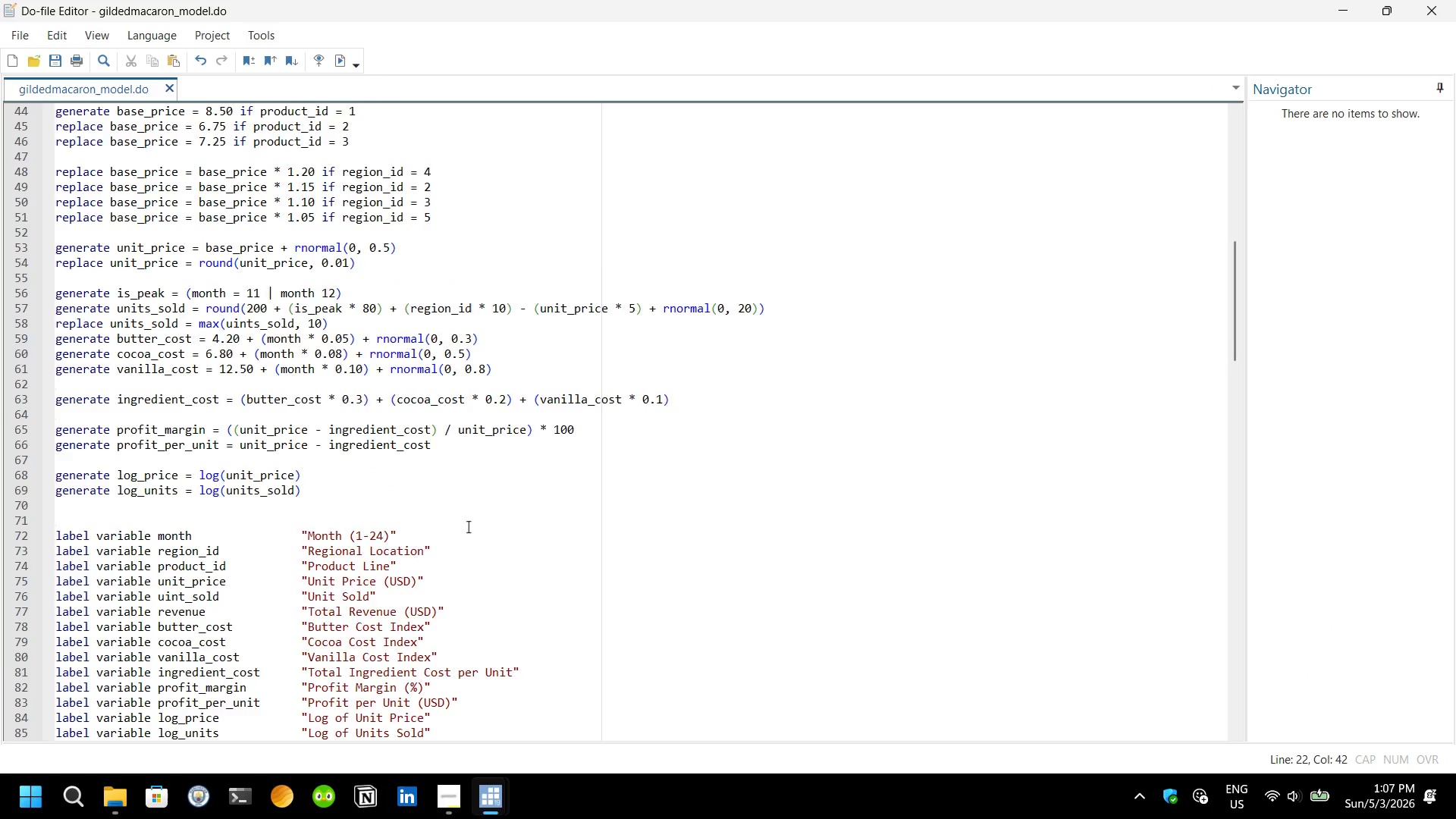 
scroll: coordinate [468, 526], scroll_direction: up, amount: 4.0
 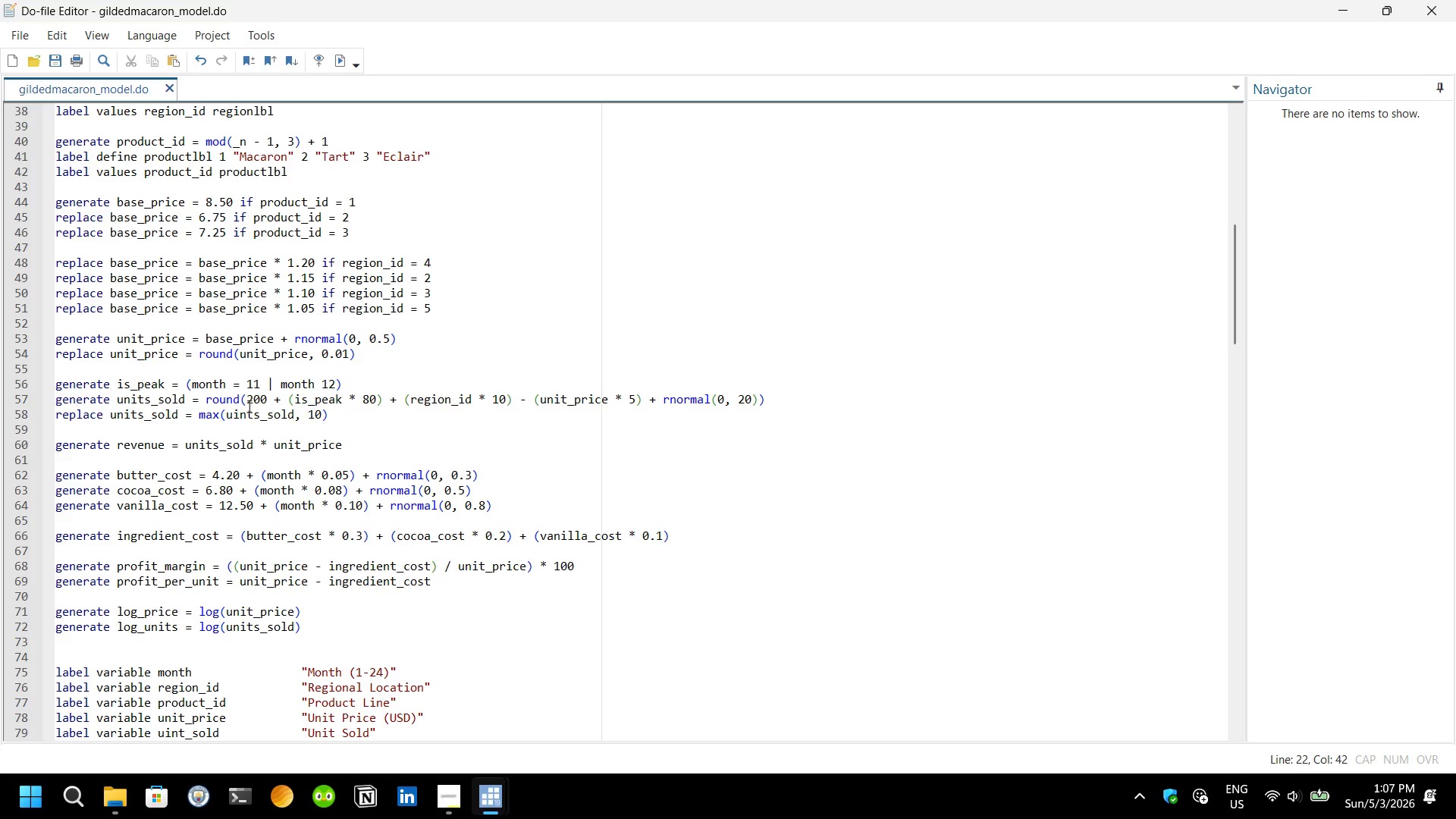 
wait(15.75)
 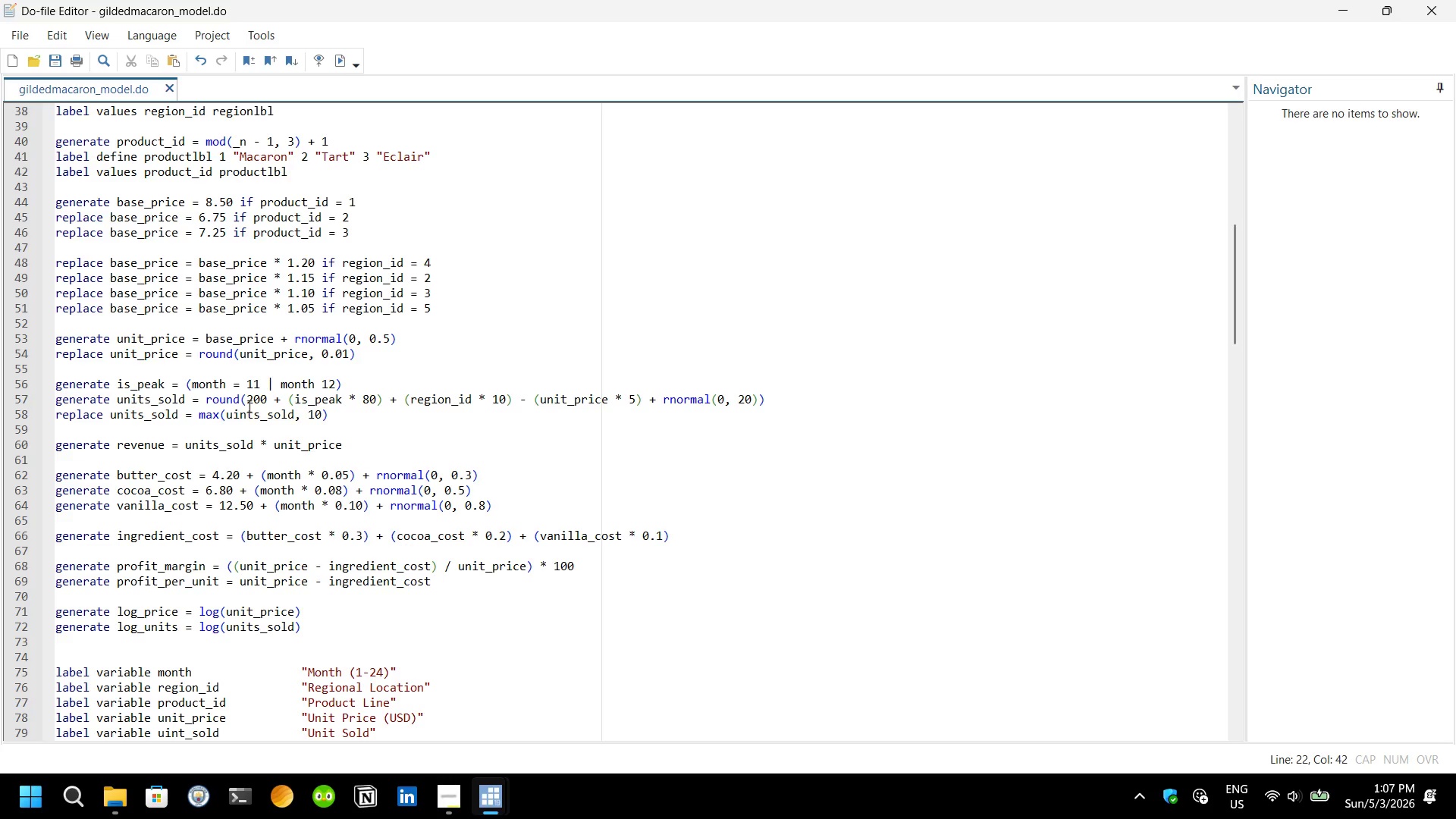 
scroll: coordinate [374, 422], scroll_direction: up, amount: 1.0
 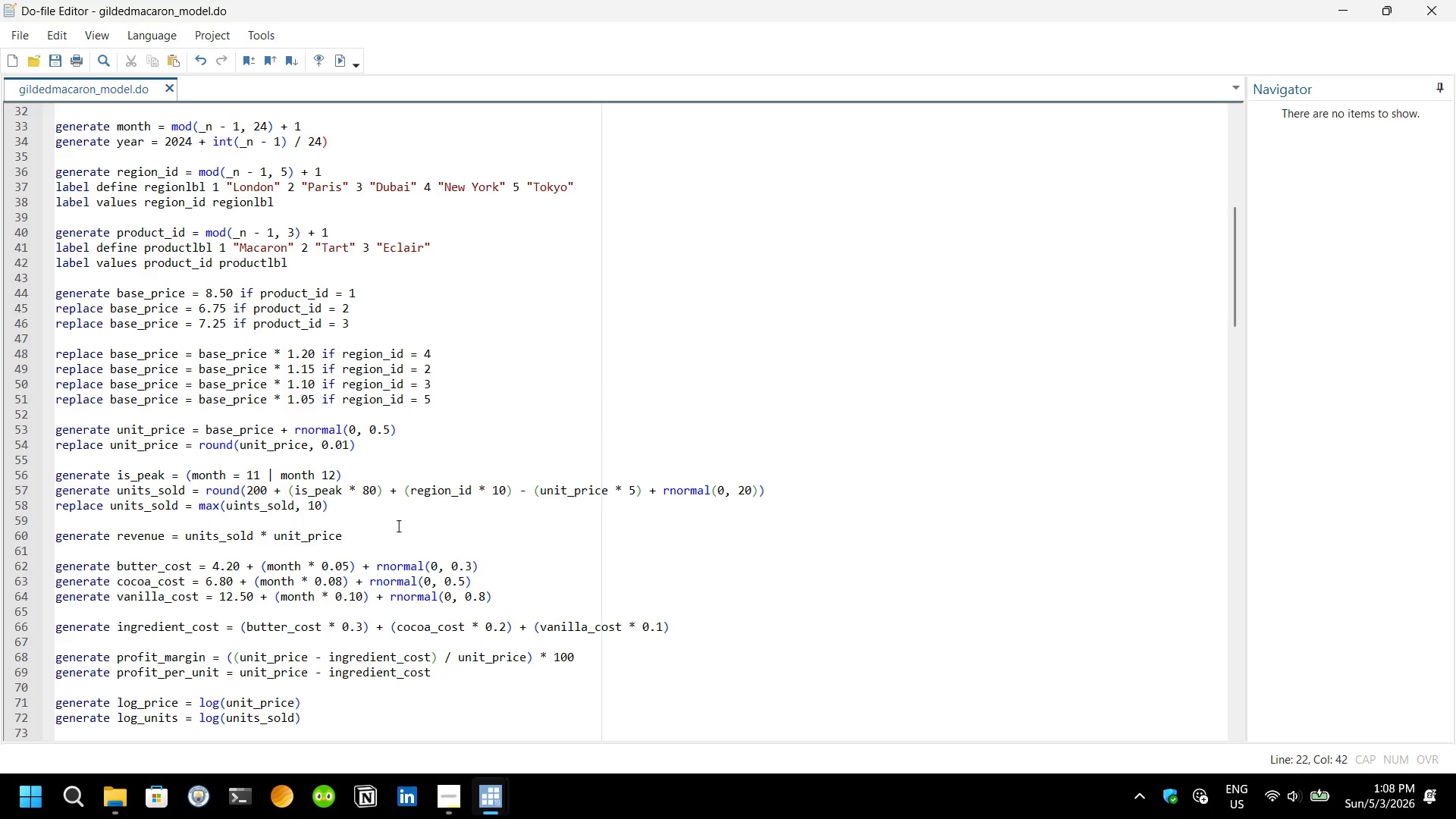 
wait(9.61)
 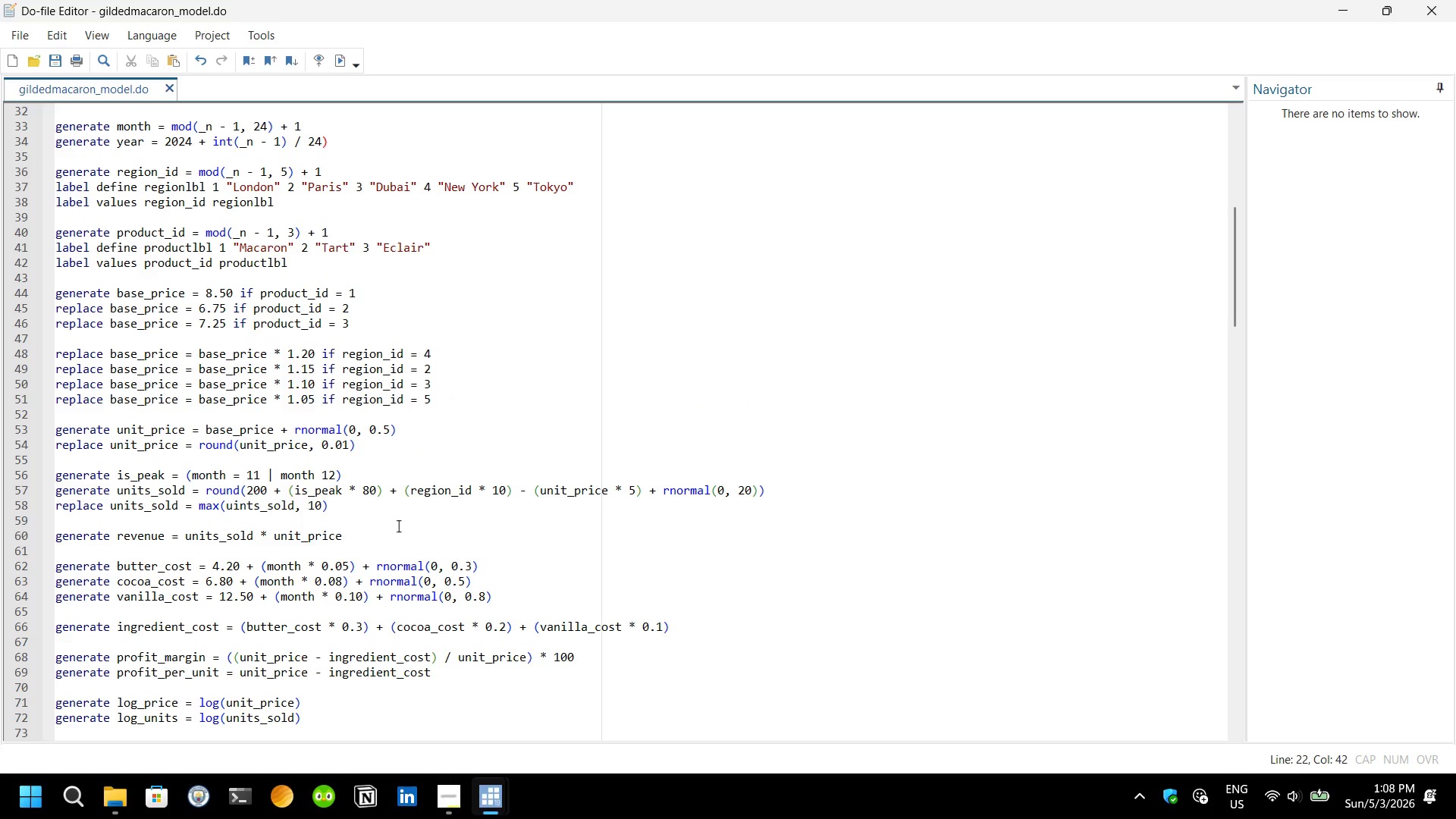 
left_click([507, 405])
 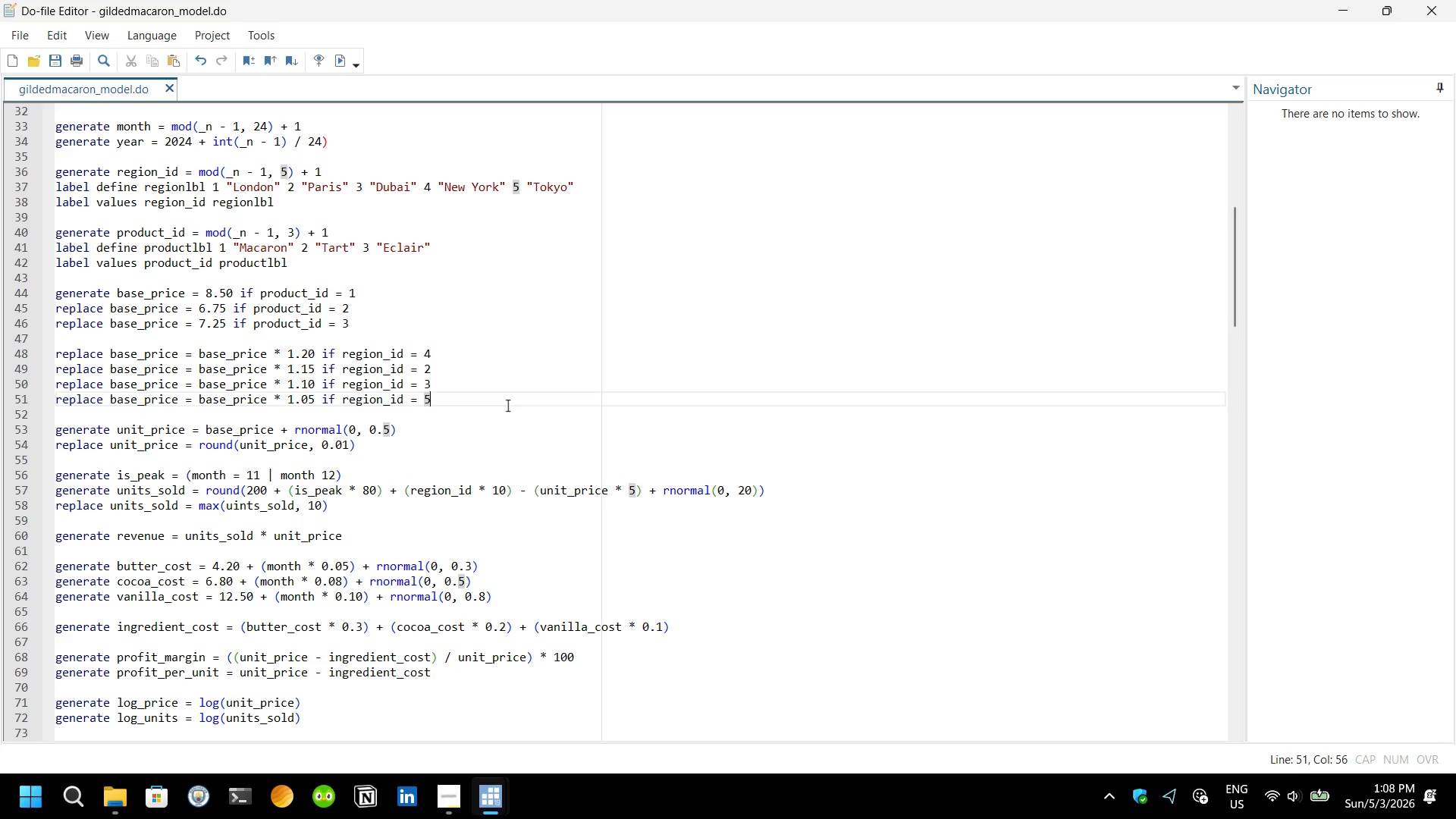 
wait(5.69)
 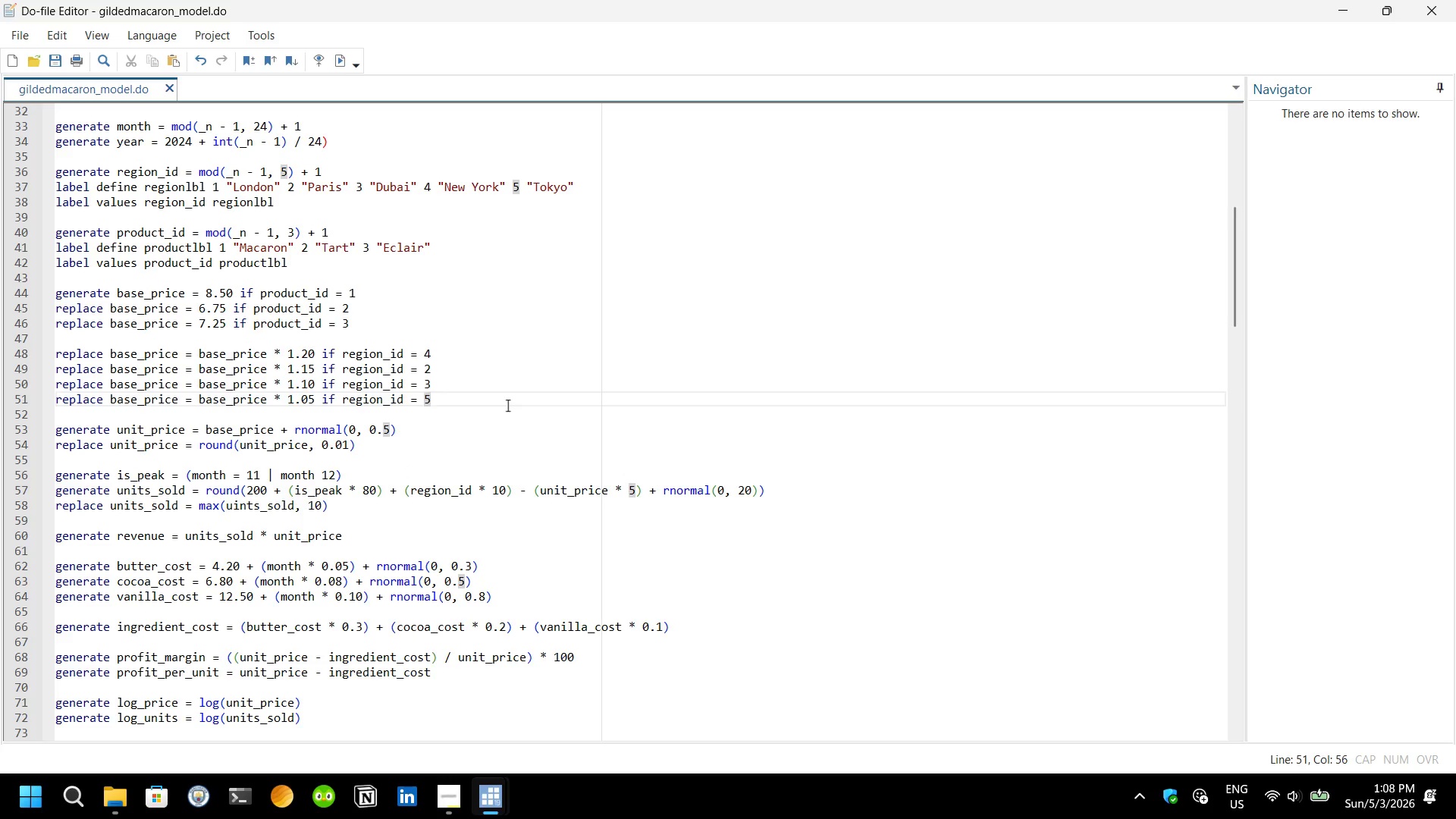 
scroll: coordinate [400, 203], scroll_direction: up, amount: 1.0
 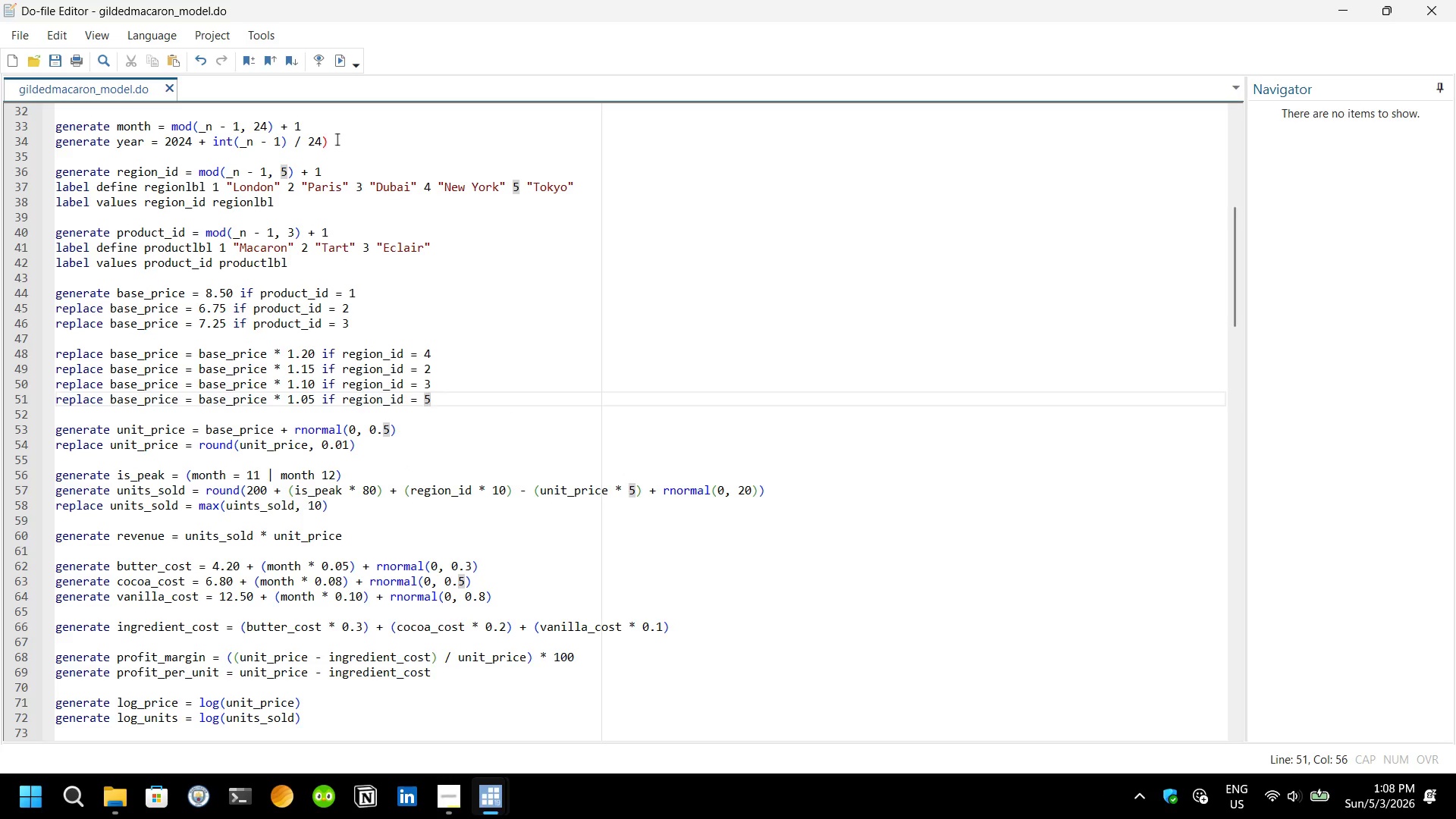 
left_click([337, 139])
 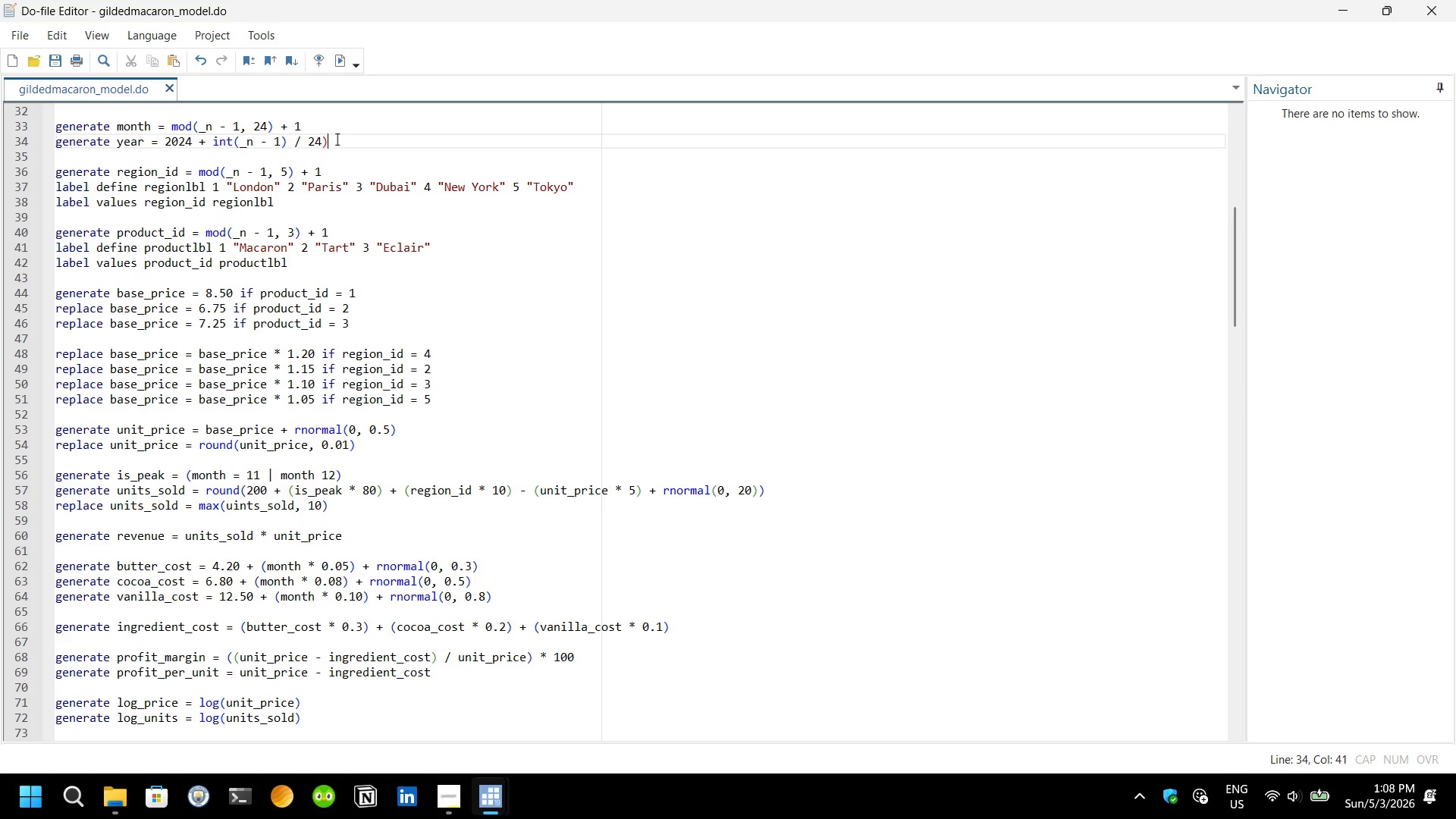 
key(Backspace)
 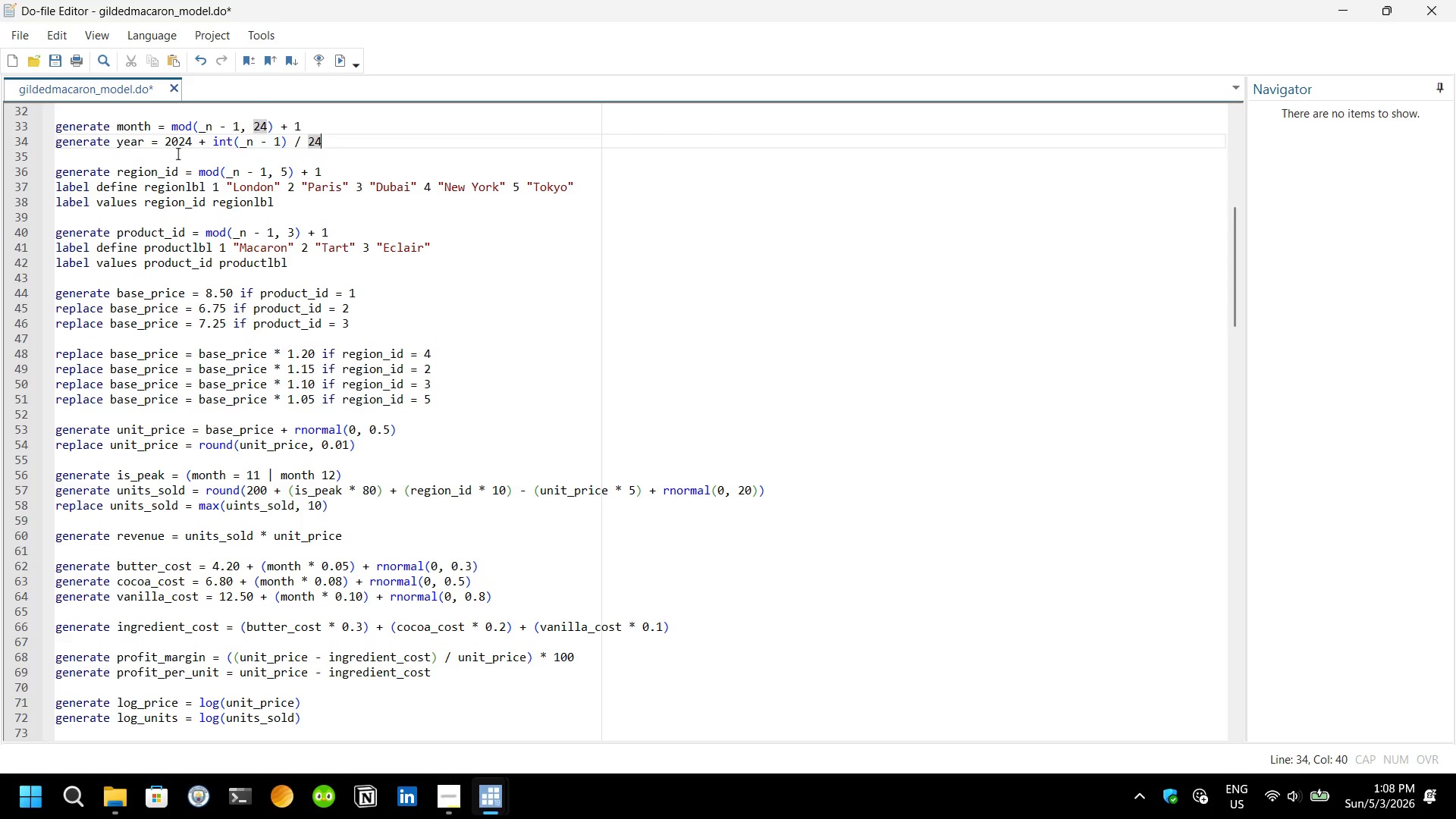 
wait(18.78)
 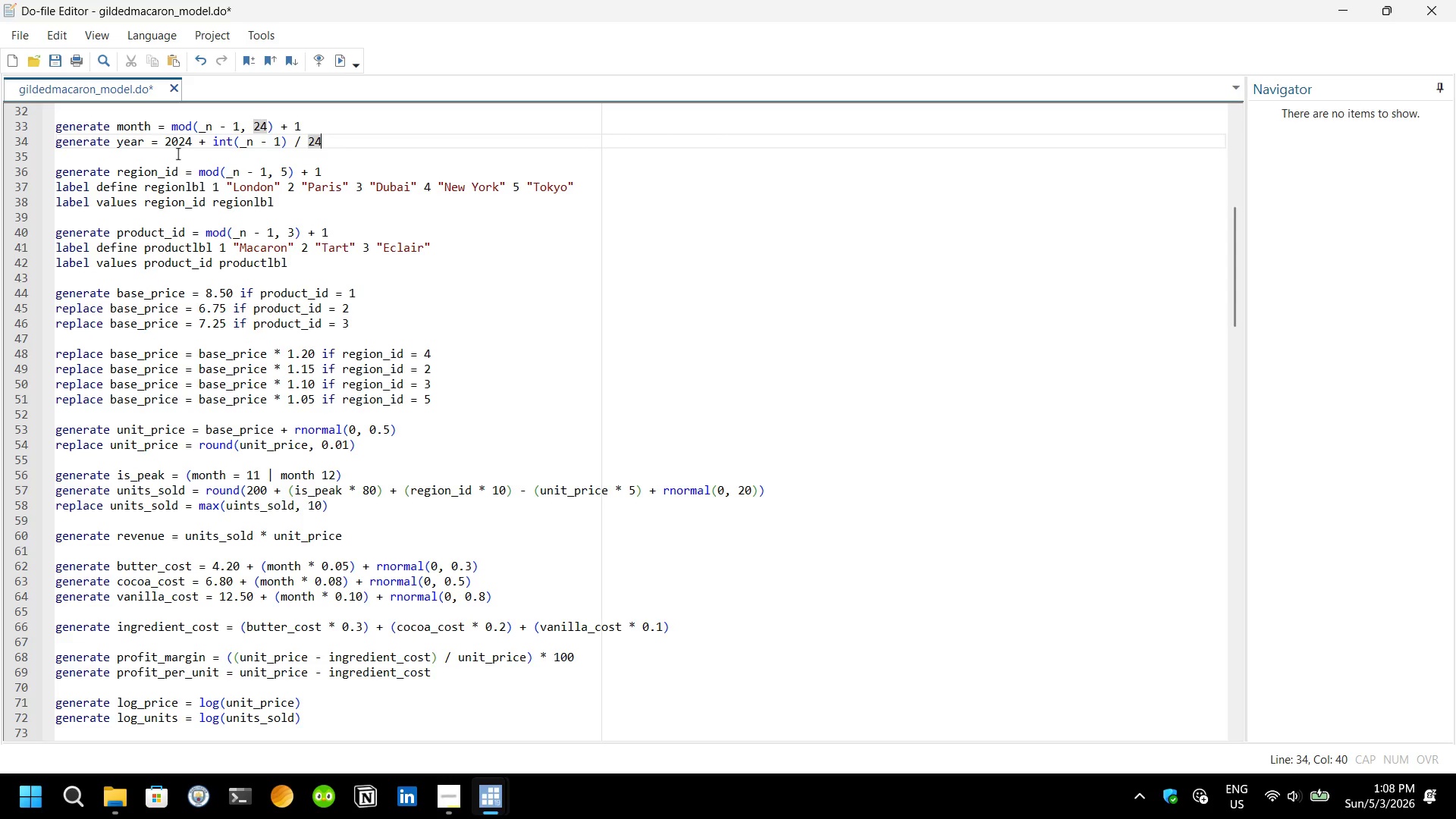 
left_click([232, 143])
 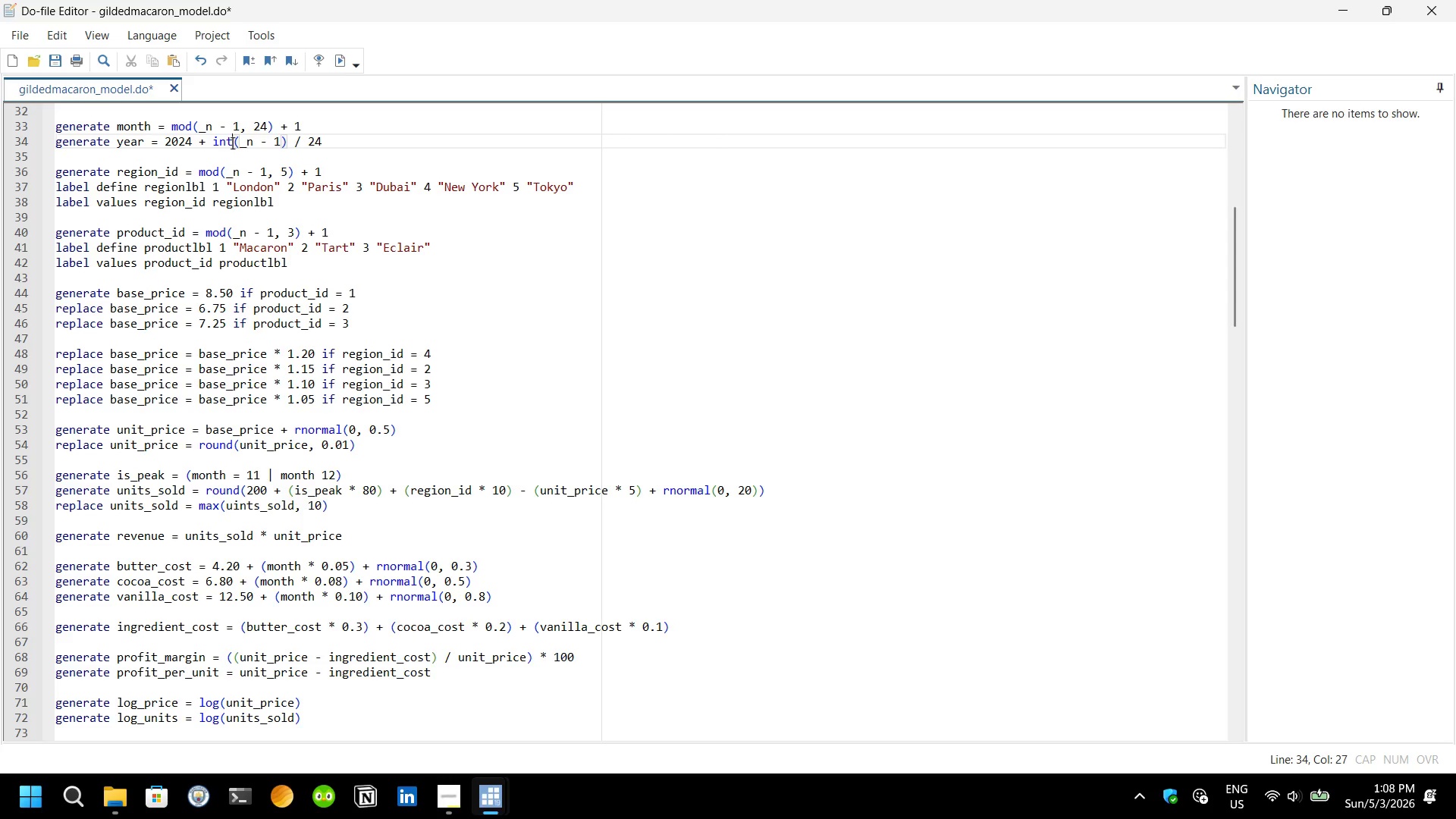 
left_click_drag(start_coordinate=[232, 143], to_coordinate=[323, 140])
 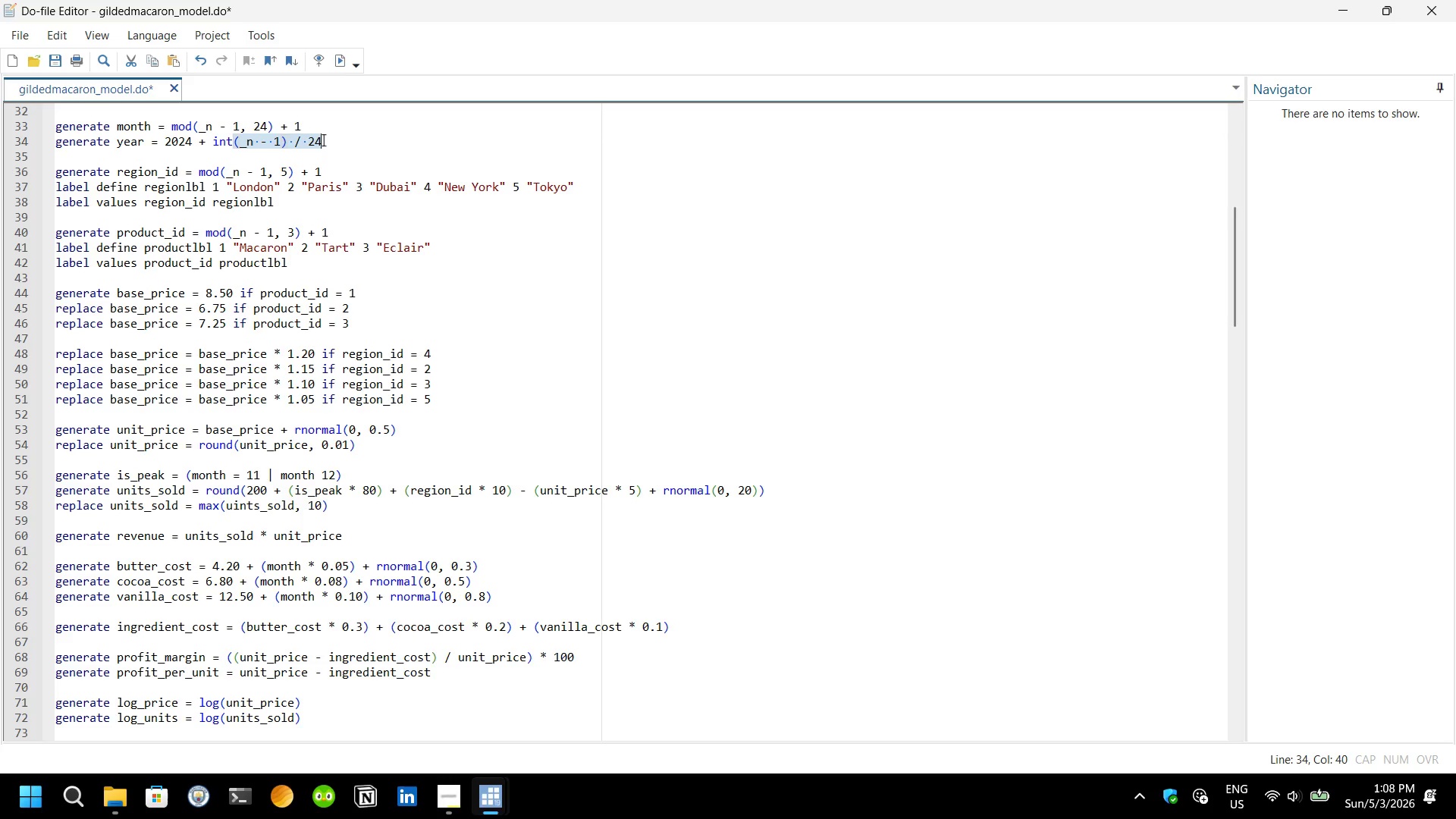 
key(Shift+9)
 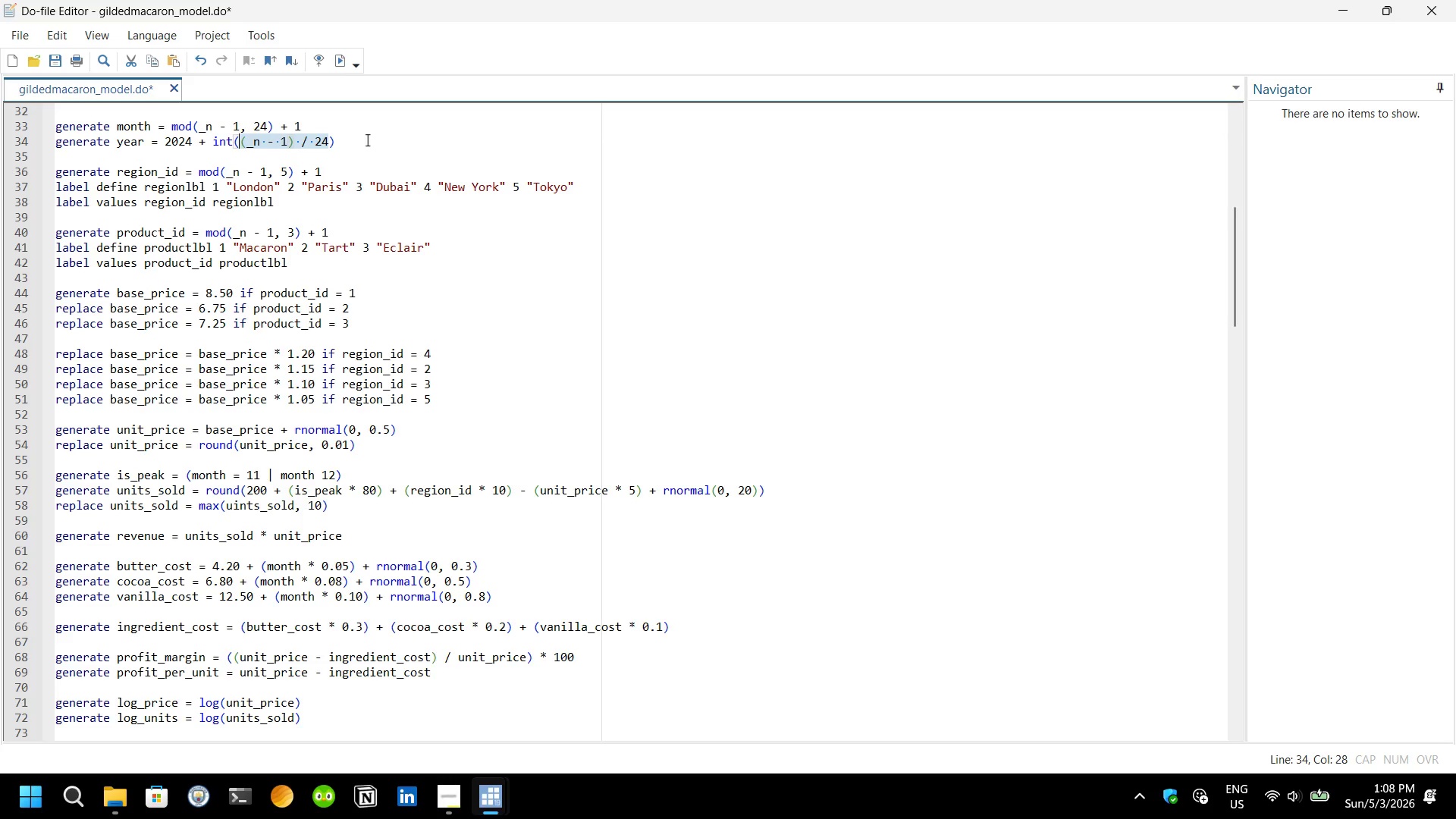 
left_click([367, 140])
 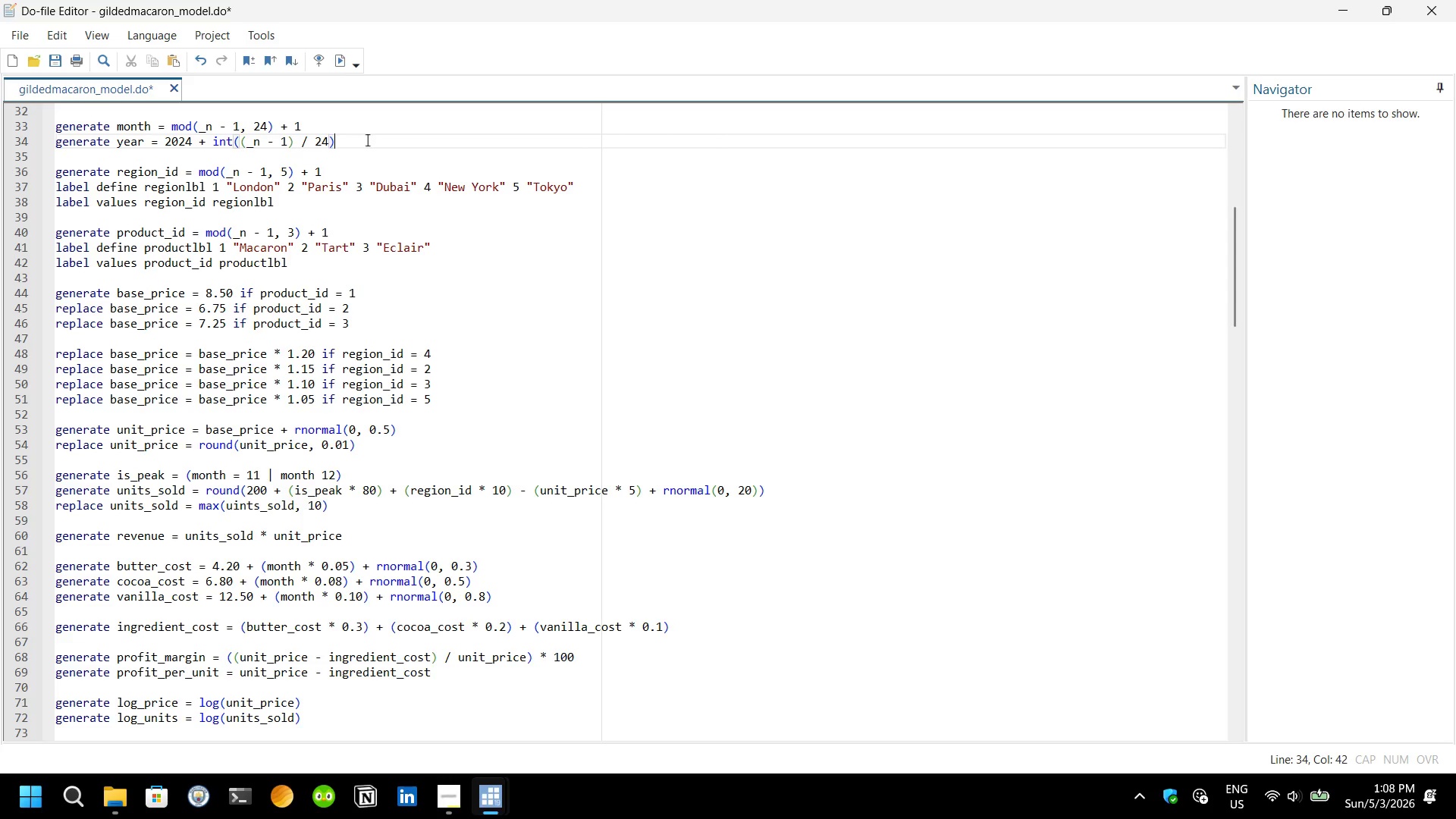 
wait(5.94)
 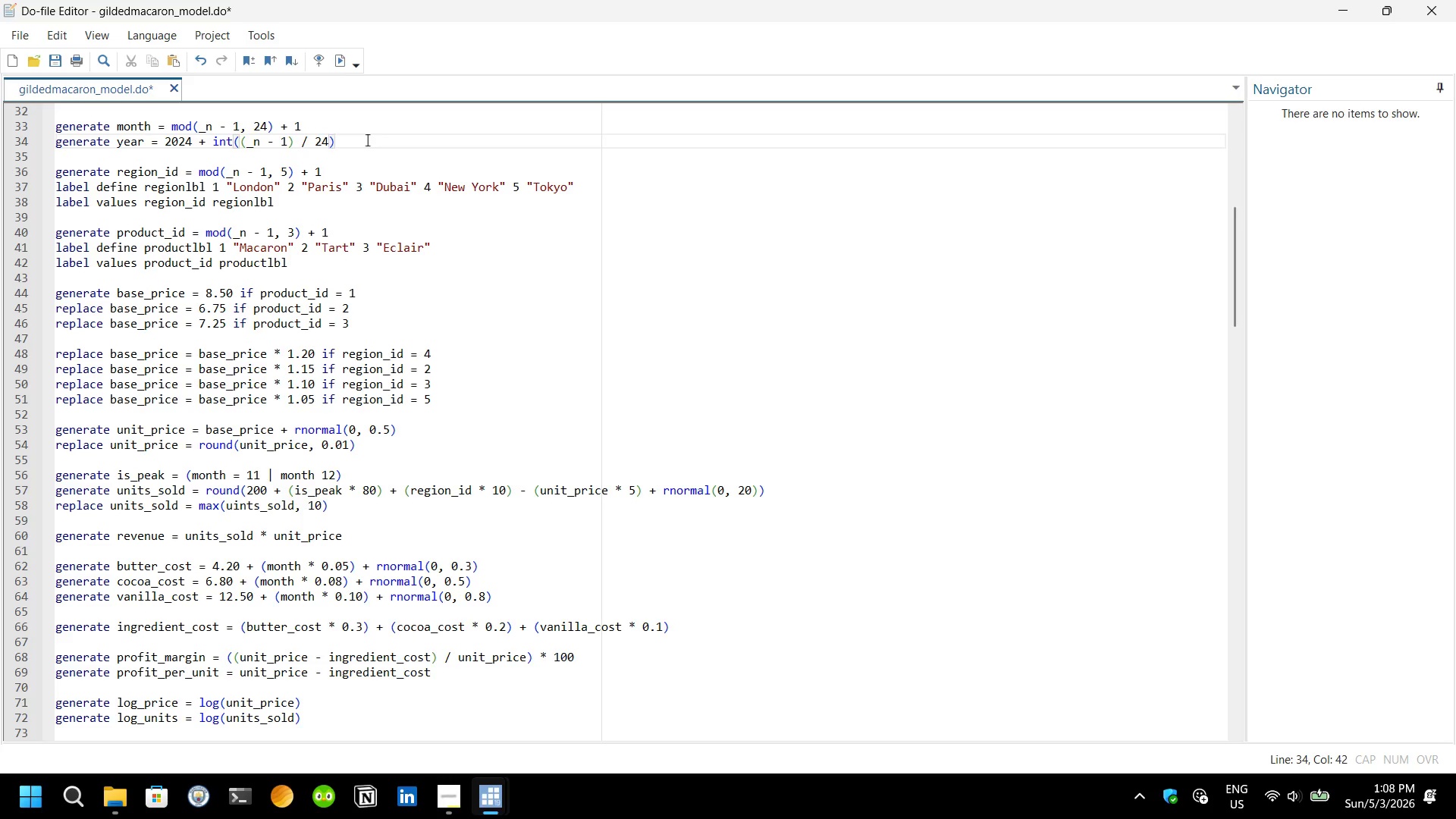 
key(Control+S)
 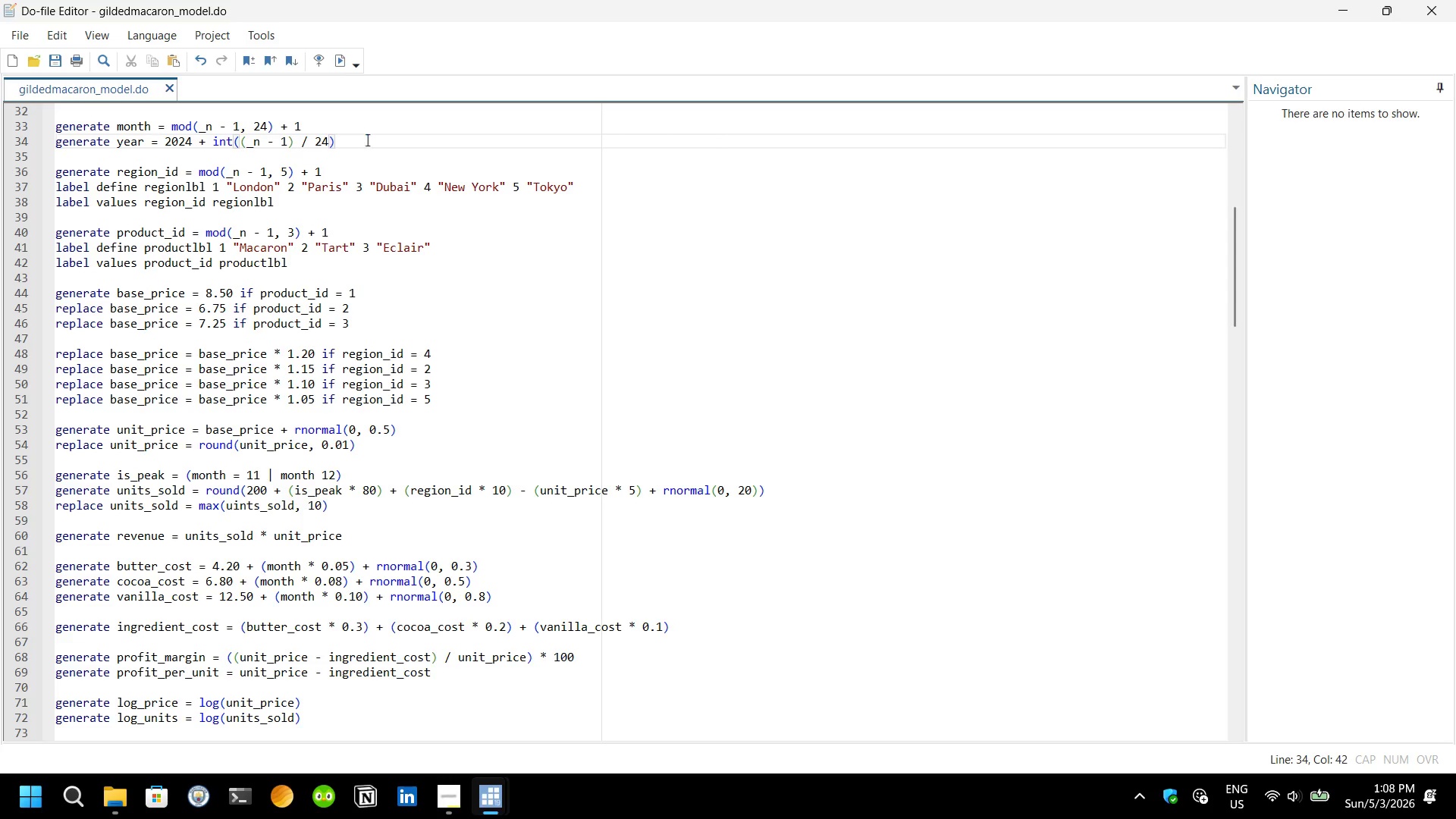 
key(Control+S)
 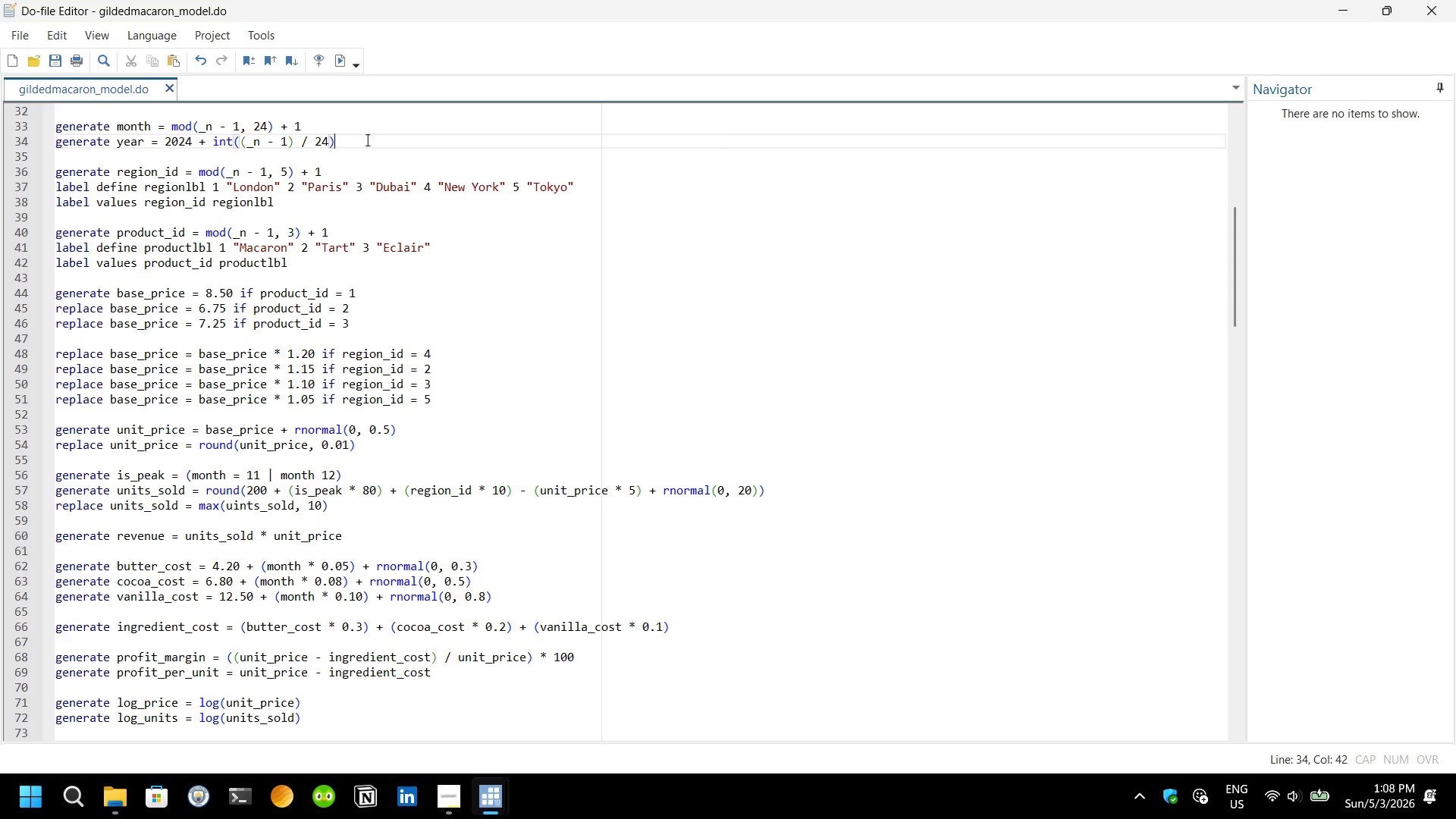 
key(Control+S)
 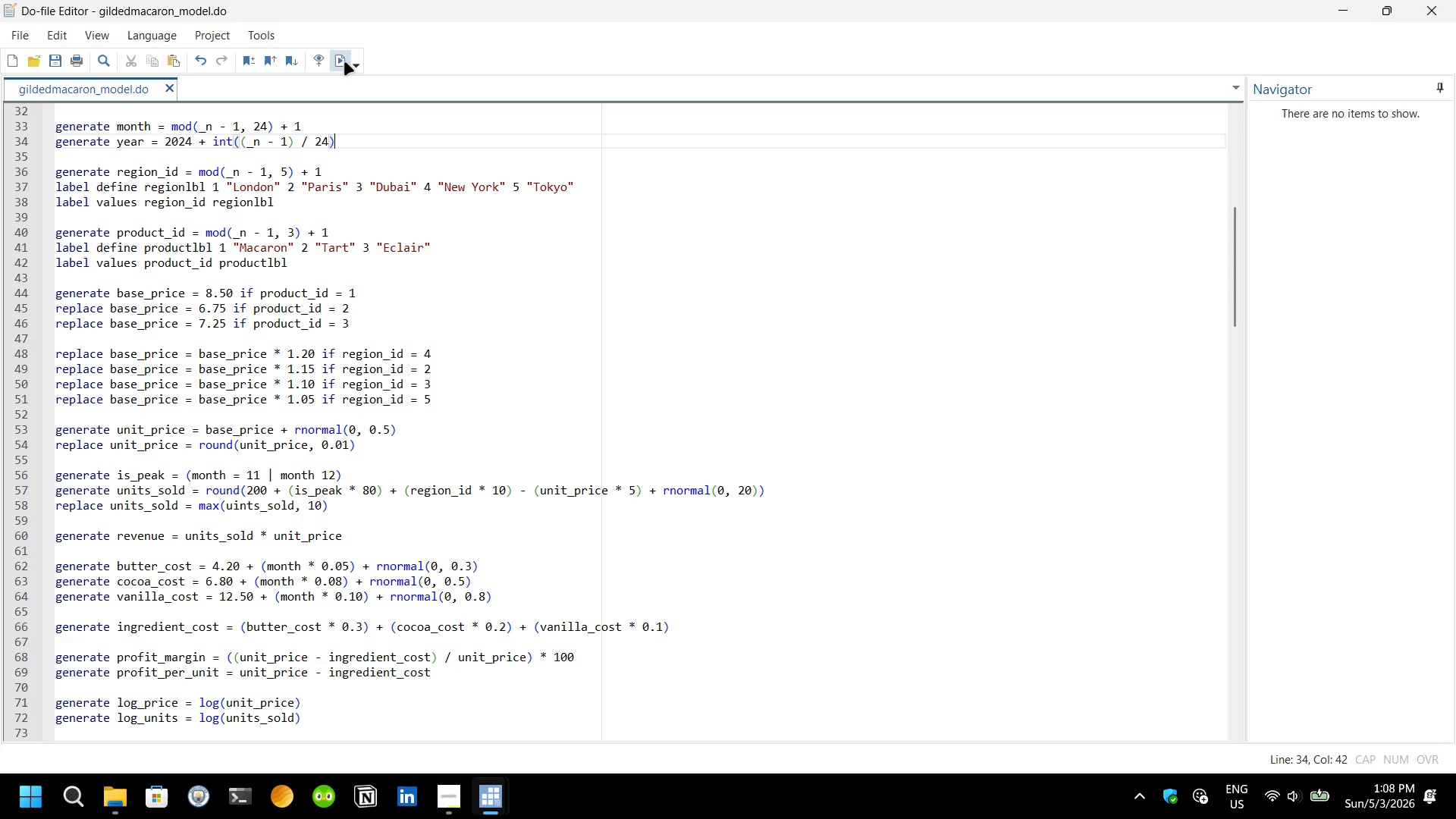 
left_click([344, 62])
 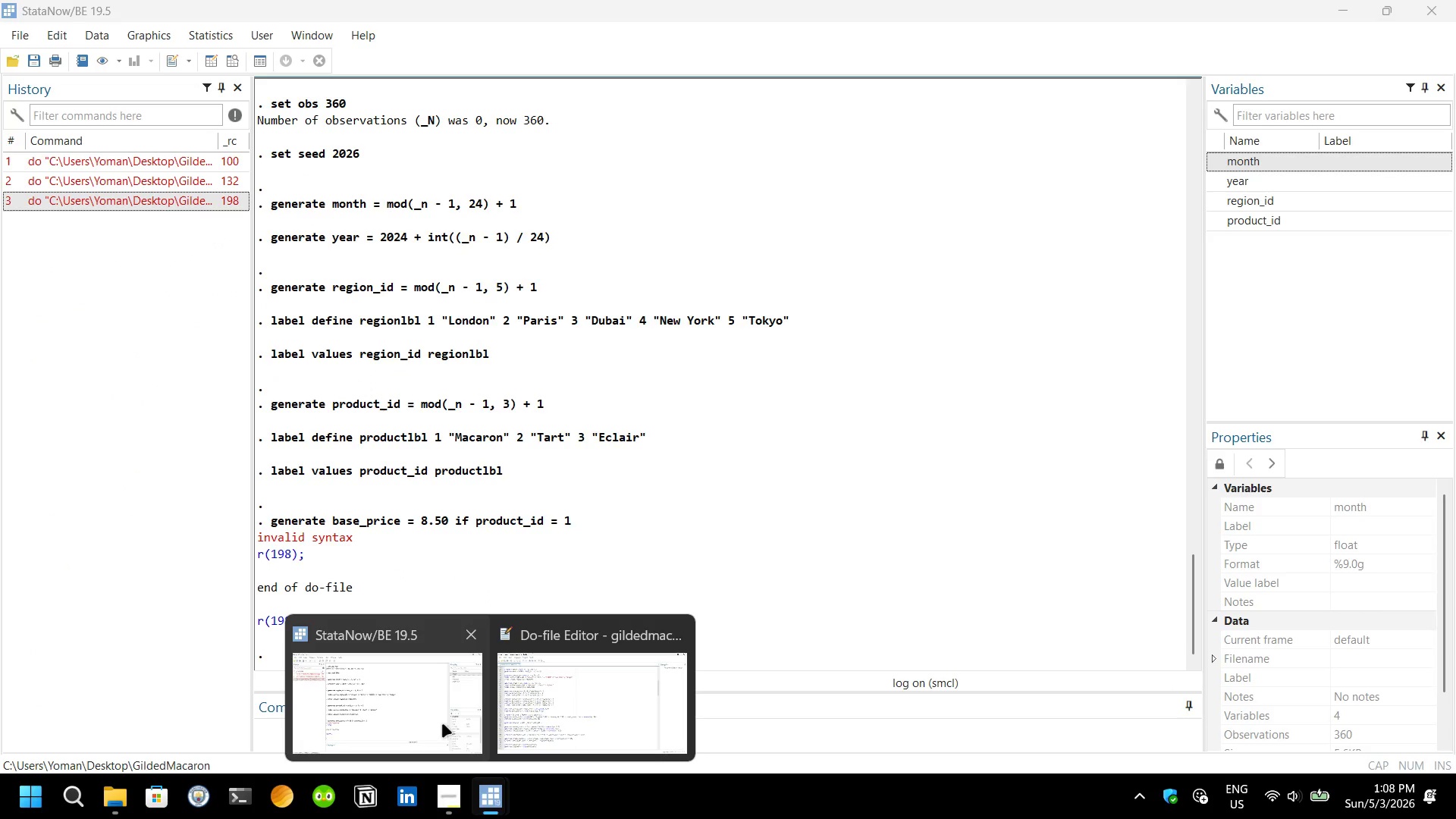 
wait(5.91)
 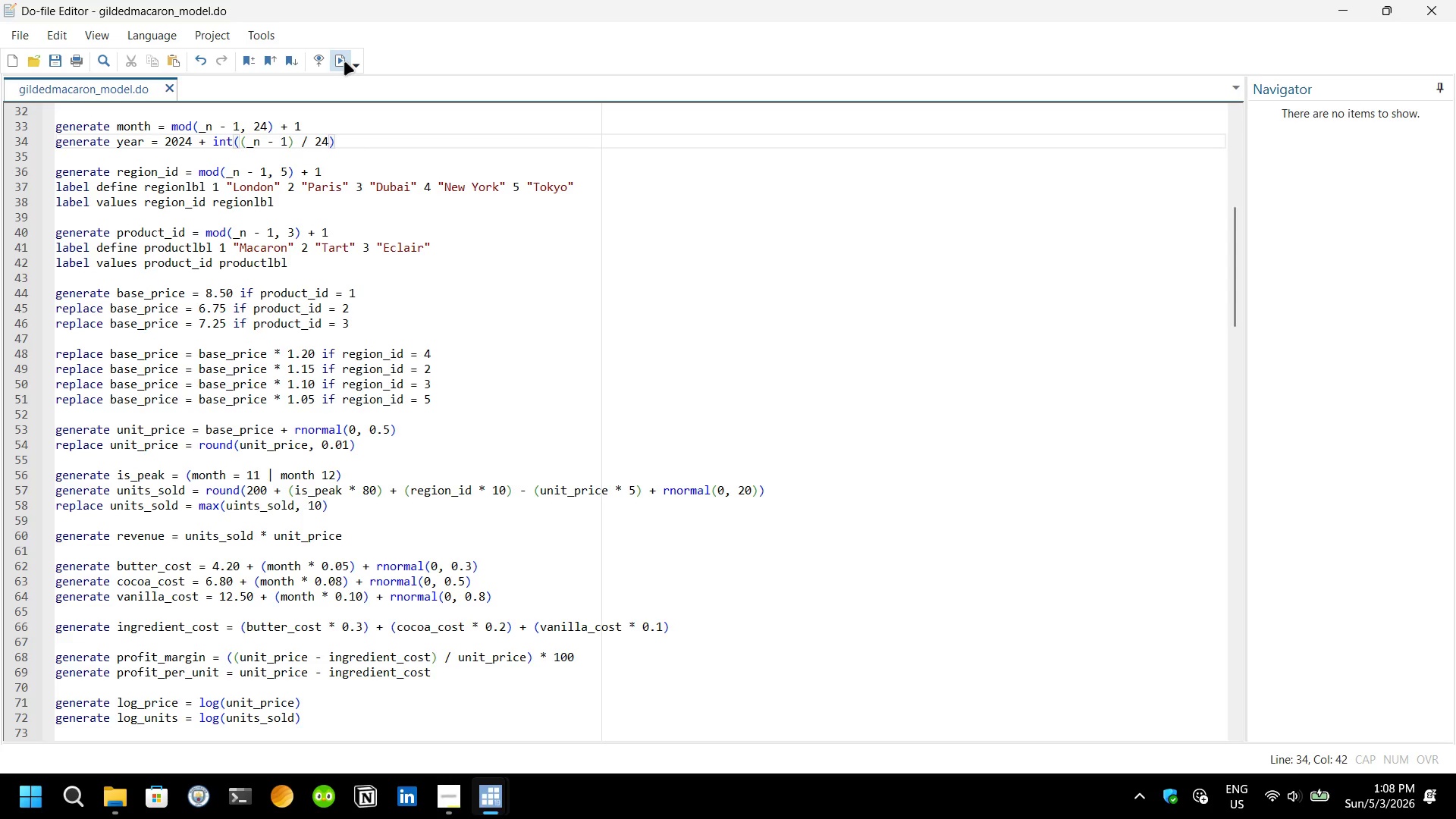 
left_click([442, 724])
 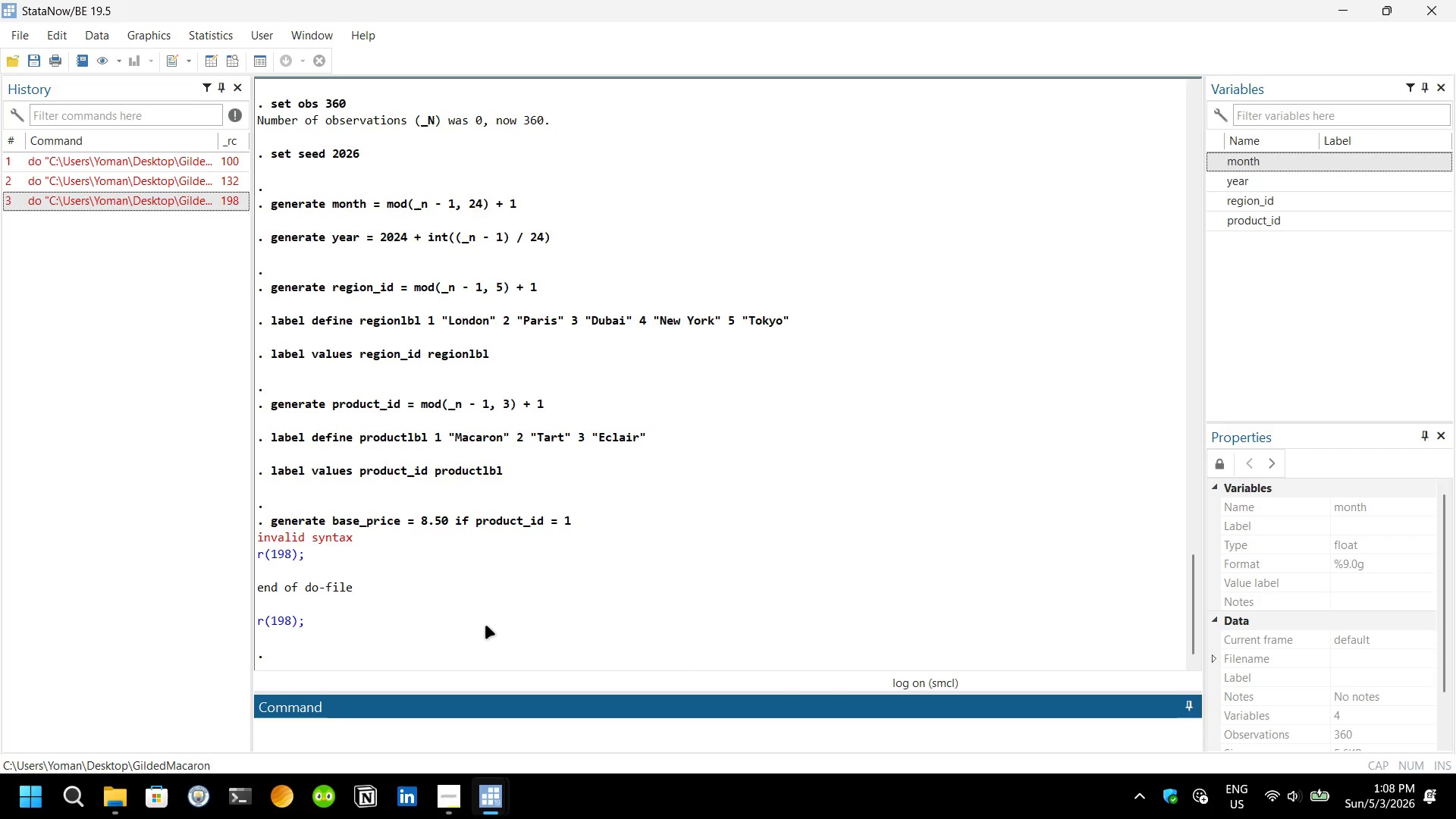 
scroll: coordinate [517, 726], scroll_direction: down, amount: 3.0
 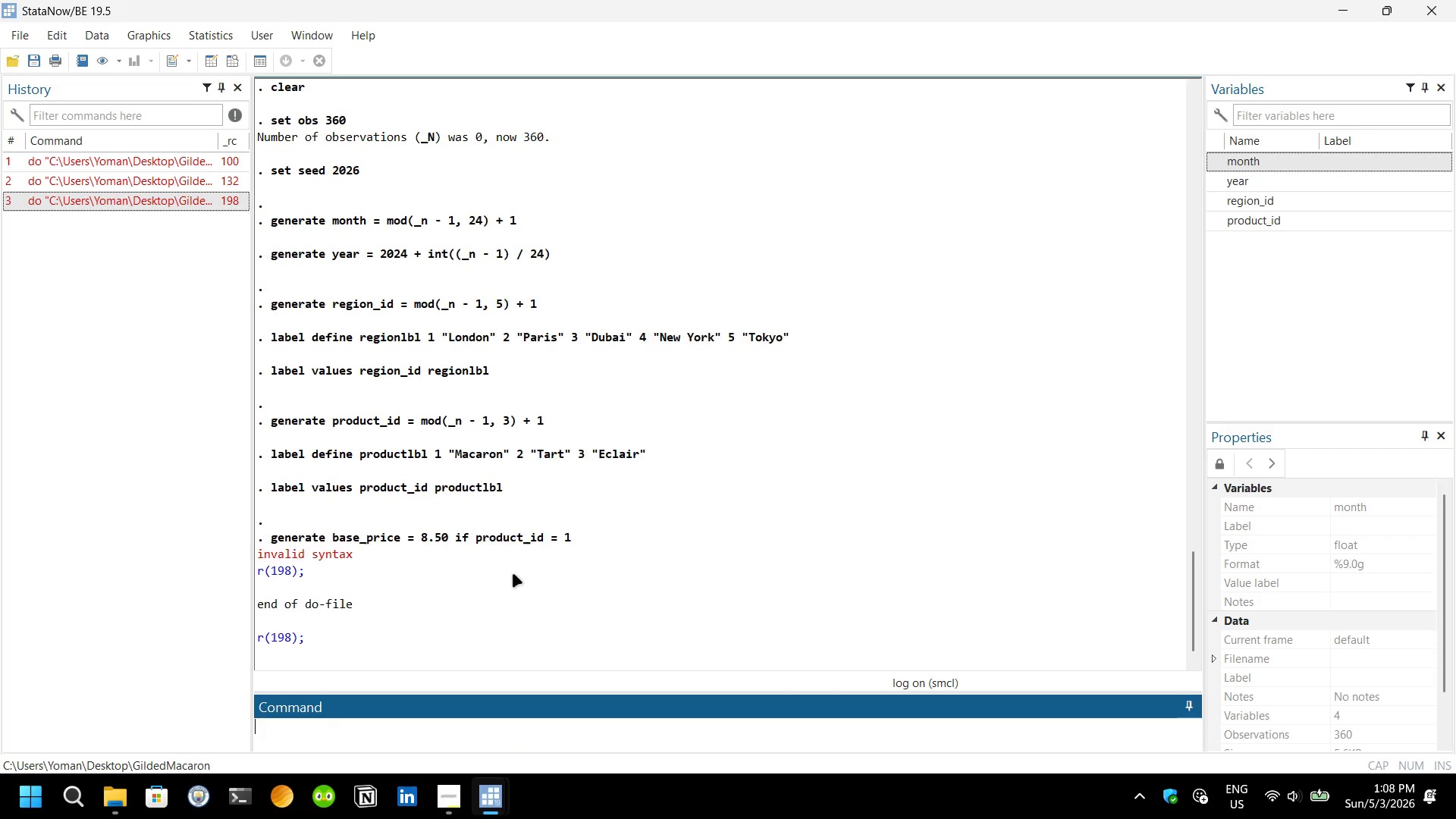 
scroll: coordinate [513, 574], scroll_direction: up, amount: 4.0
 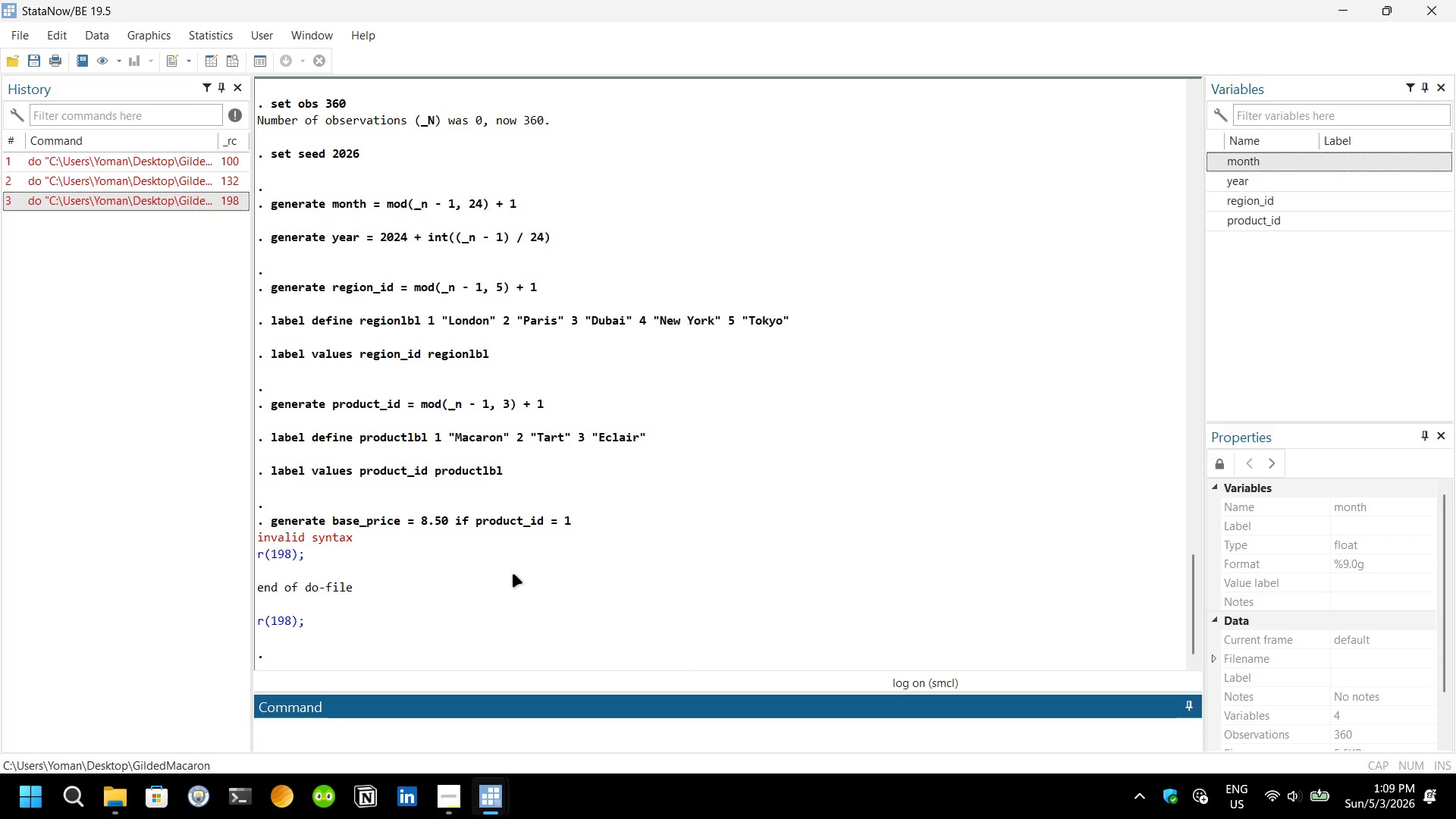 
scroll: coordinate [513, 574], scroll_direction: down, amount: 3.0
 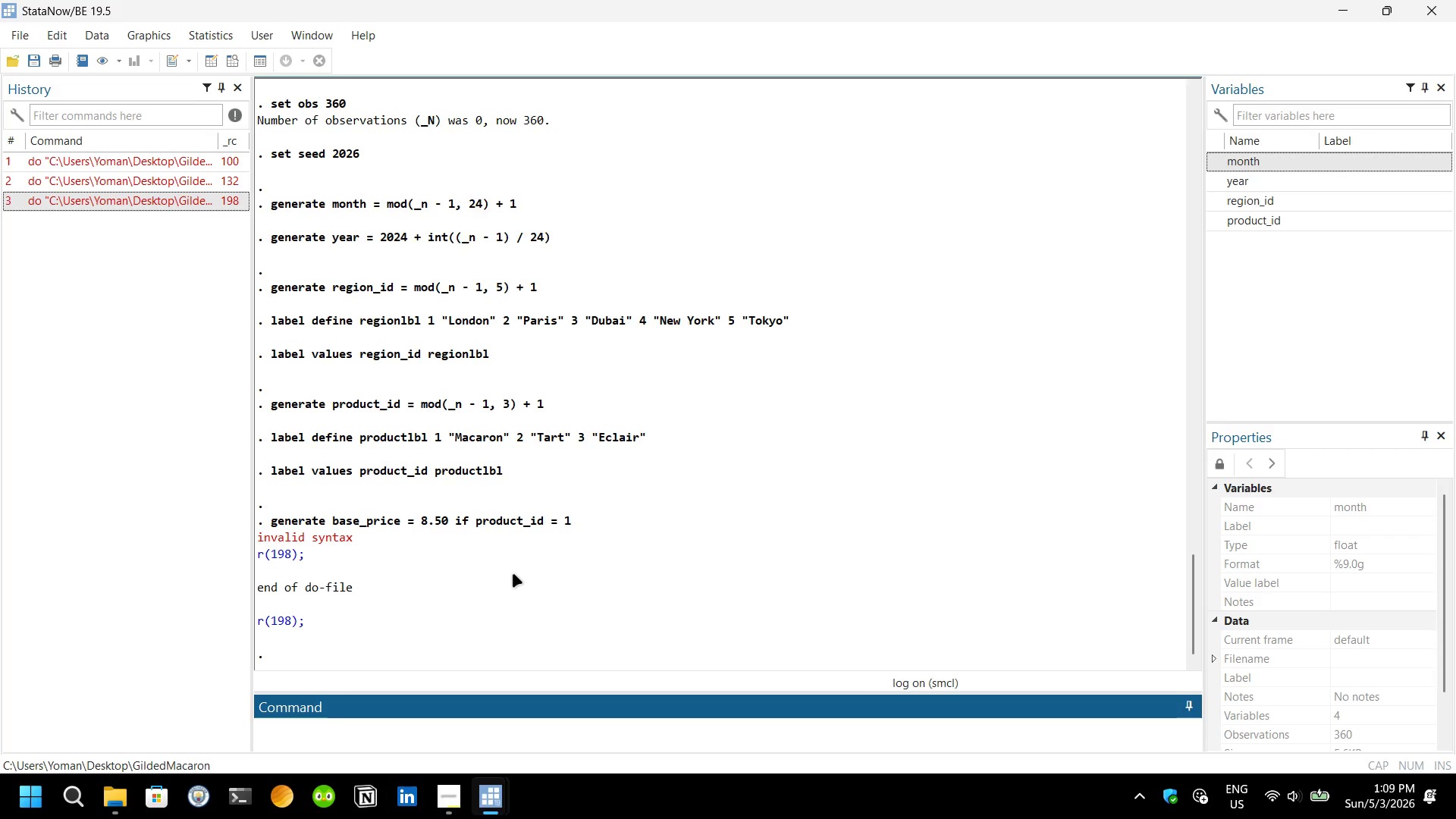 
scroll: coordinate [513, 574], scroll_direction: none, amount: 0.0
 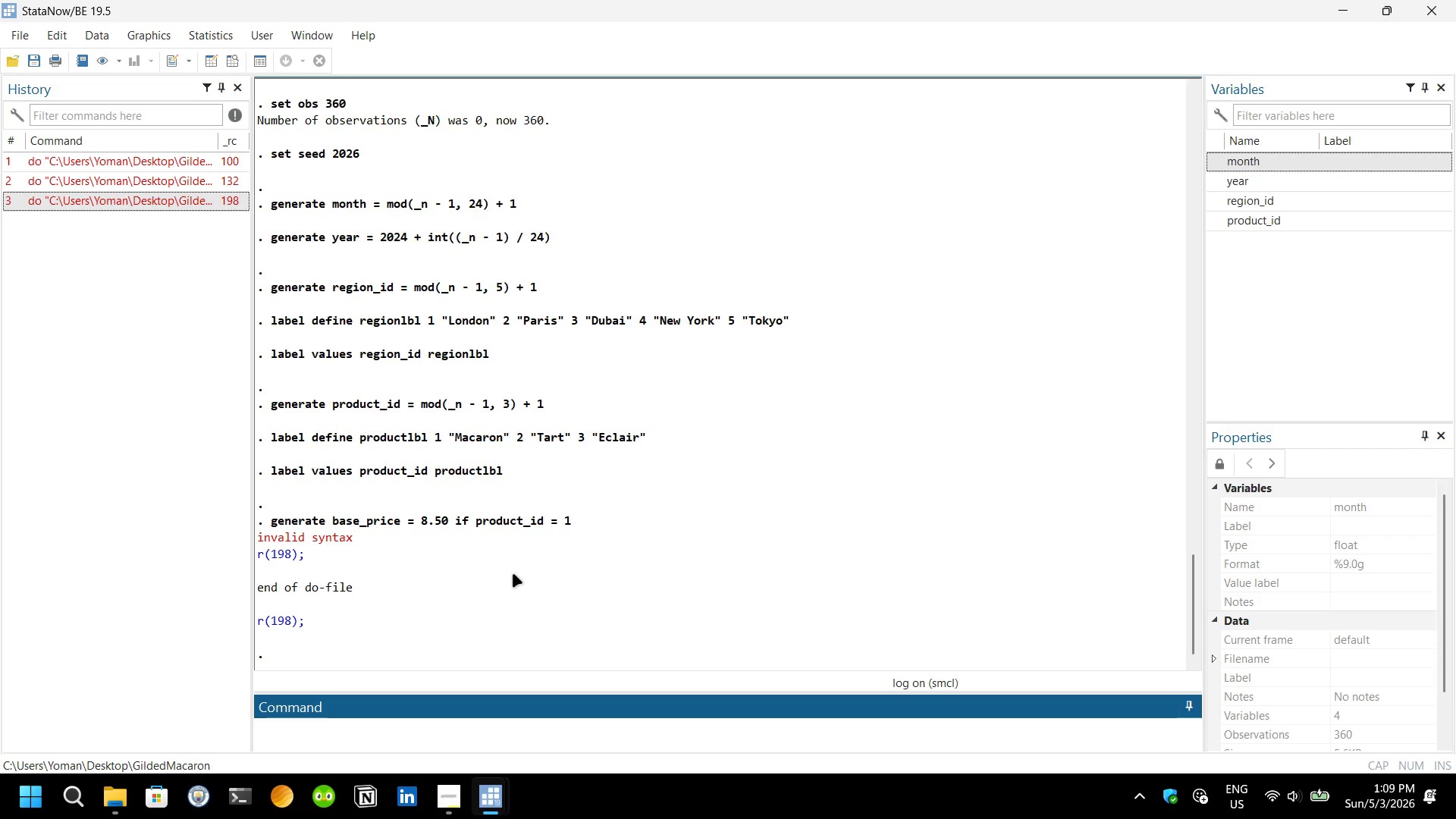 
scroll: coordinate [513, 574], scroll_direction: down, amount: 15.0
 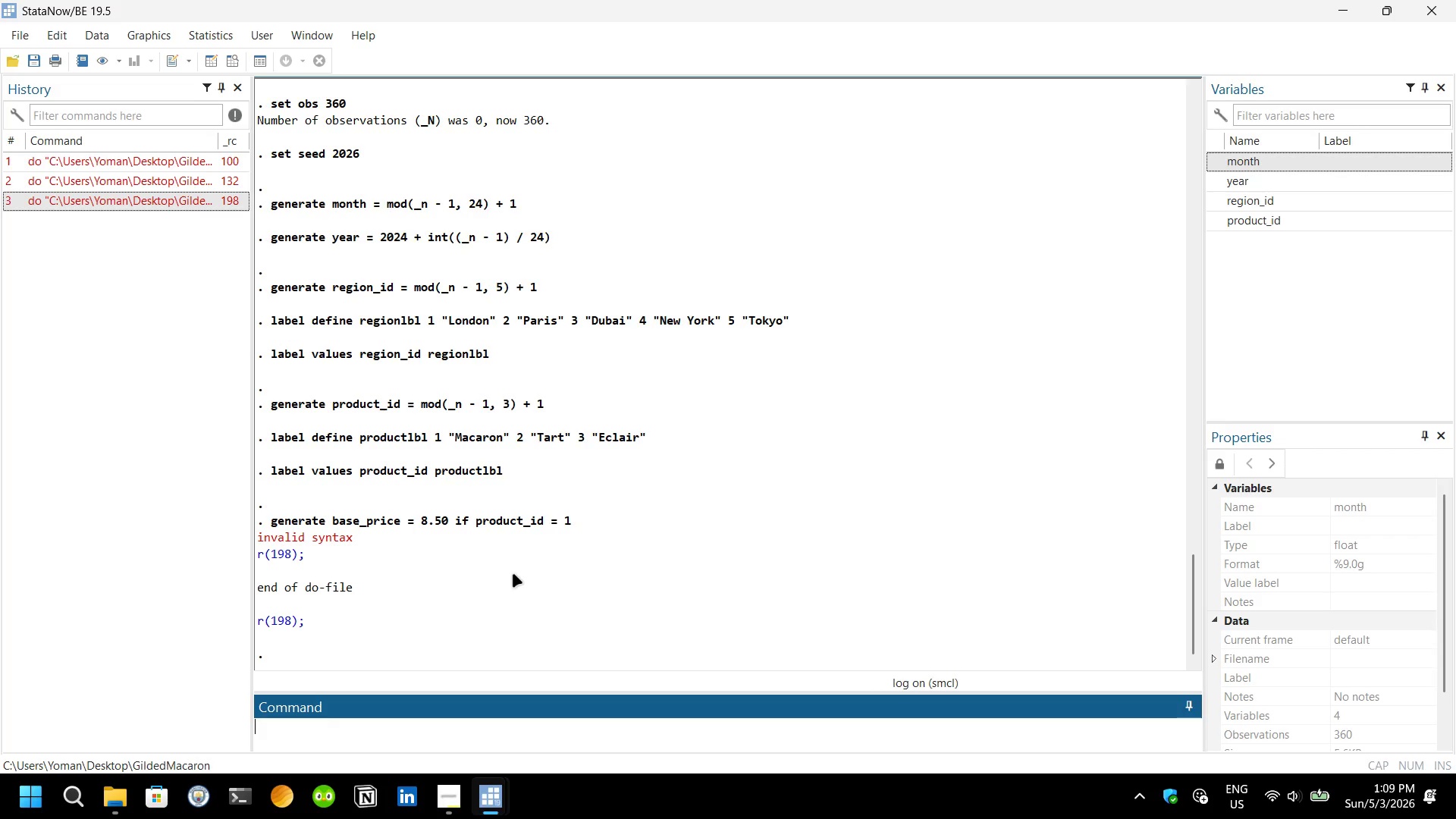 
wait(28.75)
 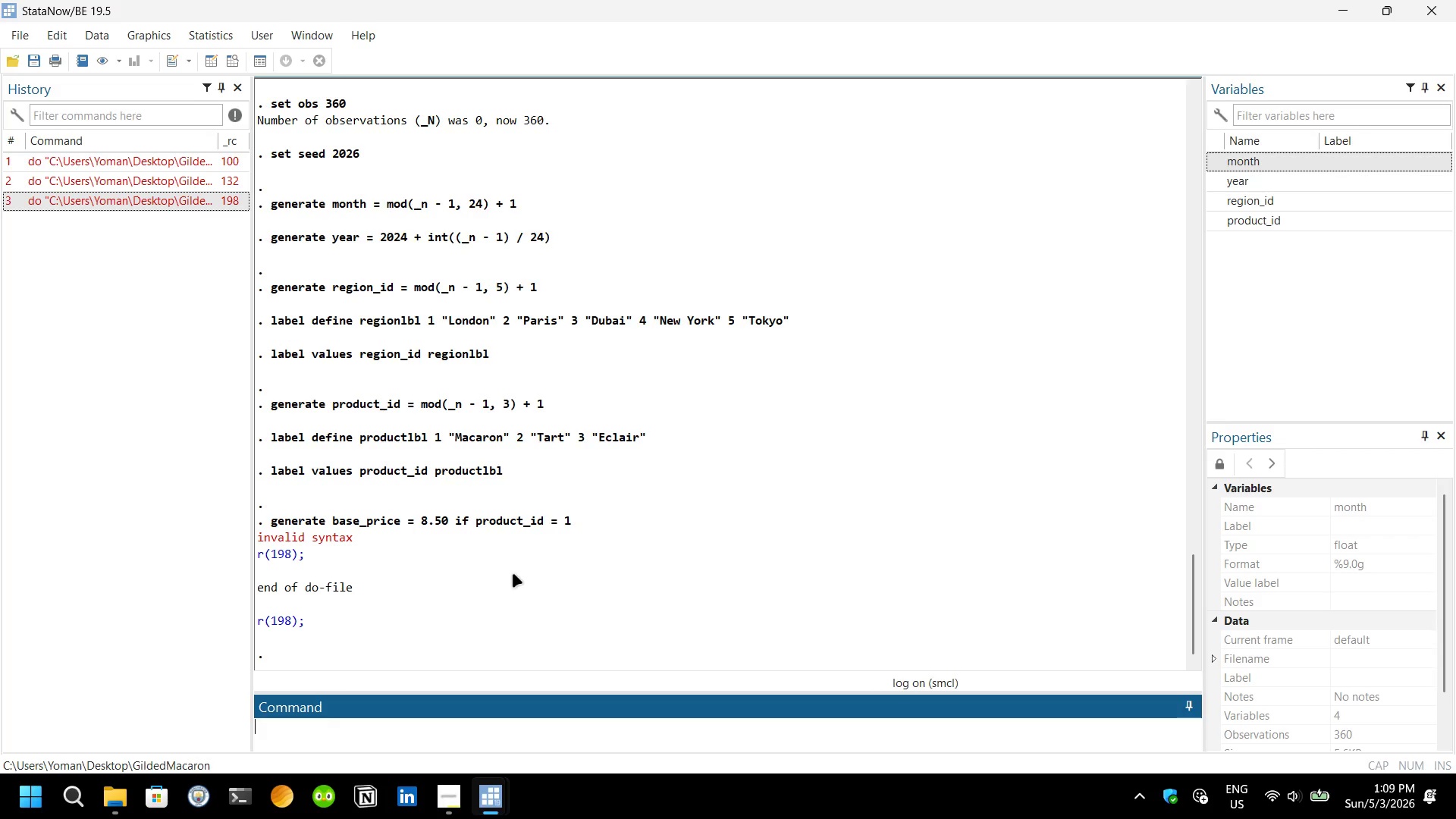 
left_click([522, 708])
 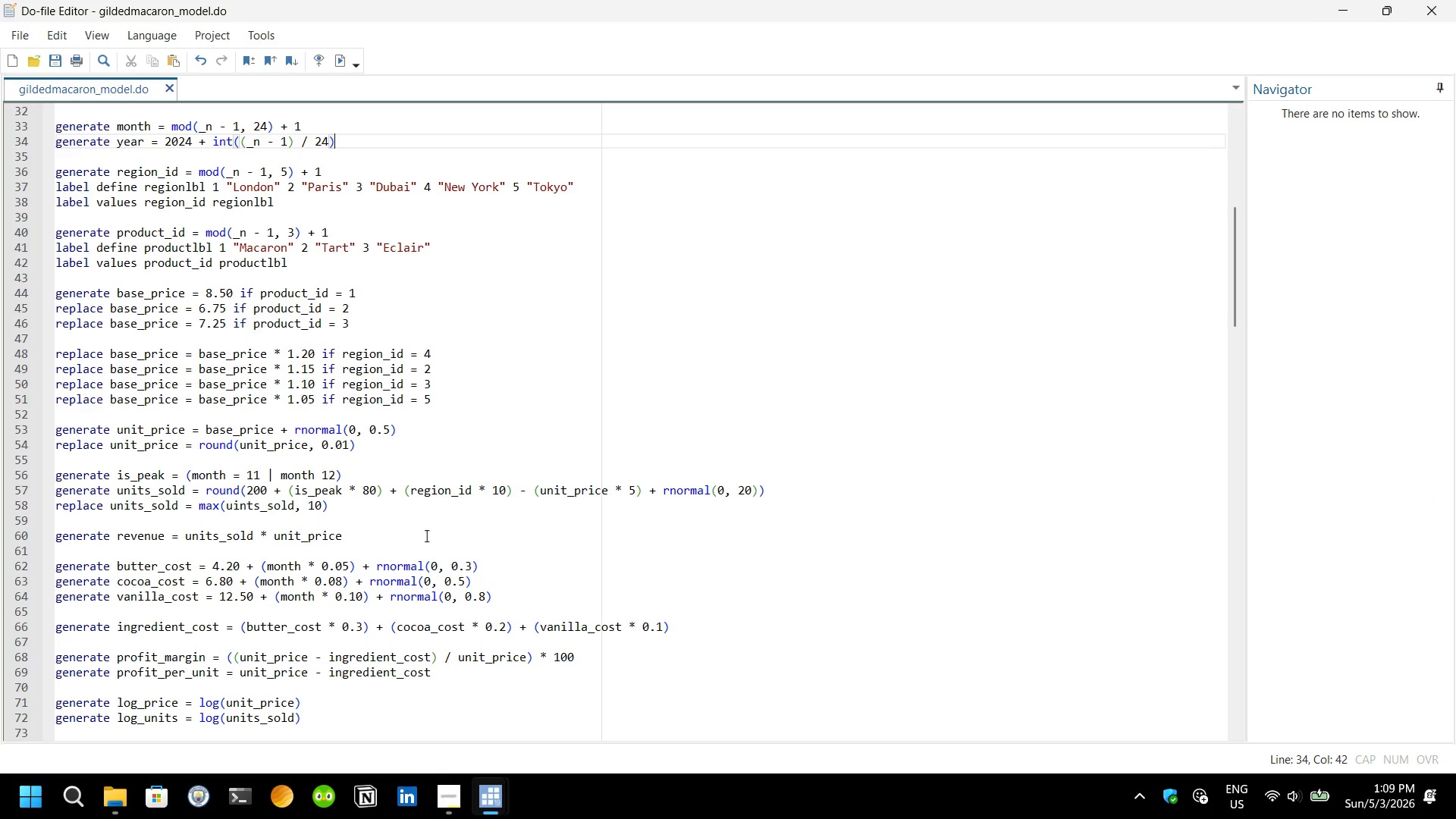 
wait(9.48)
 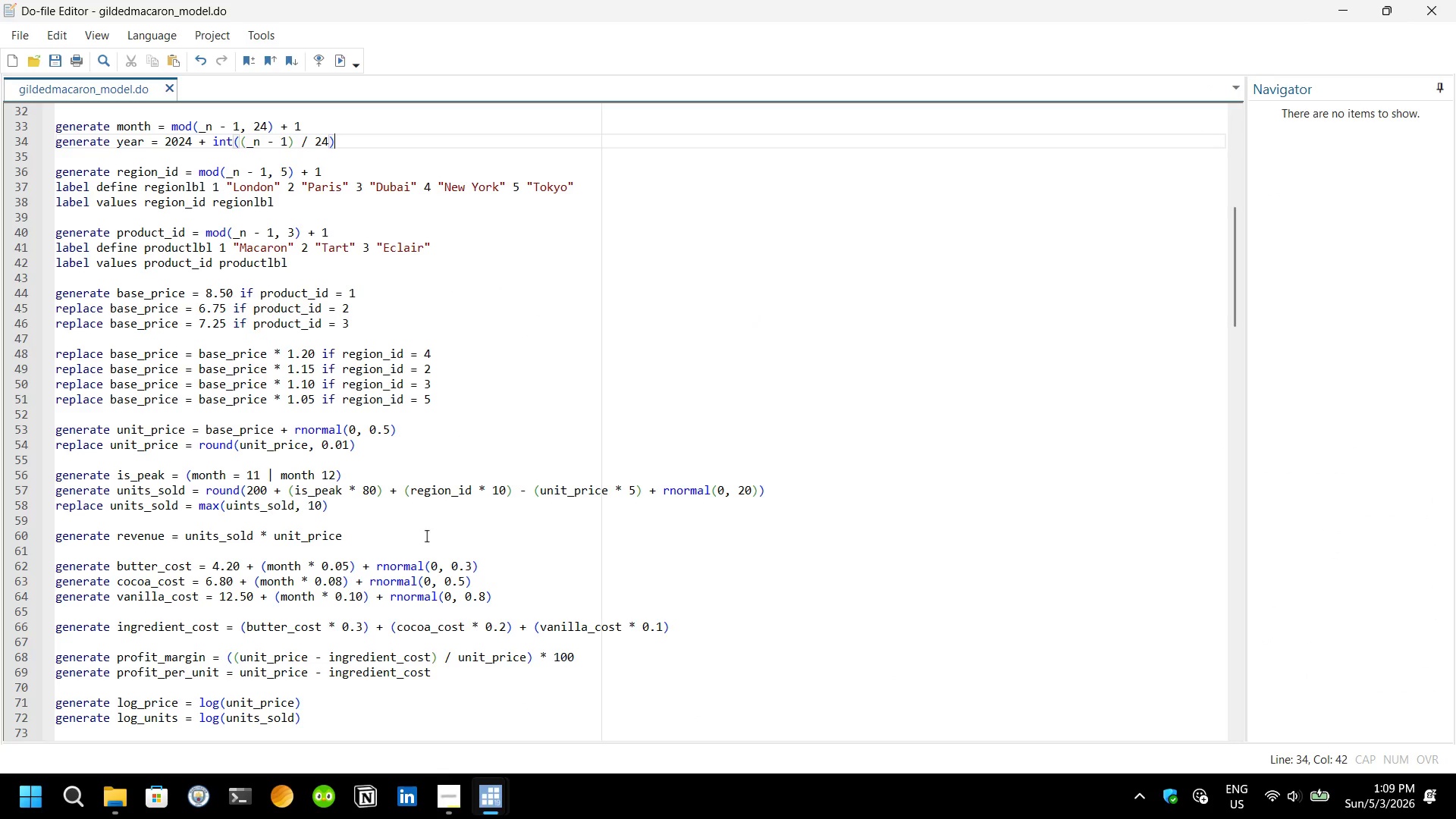 
left_click([532, 428])
 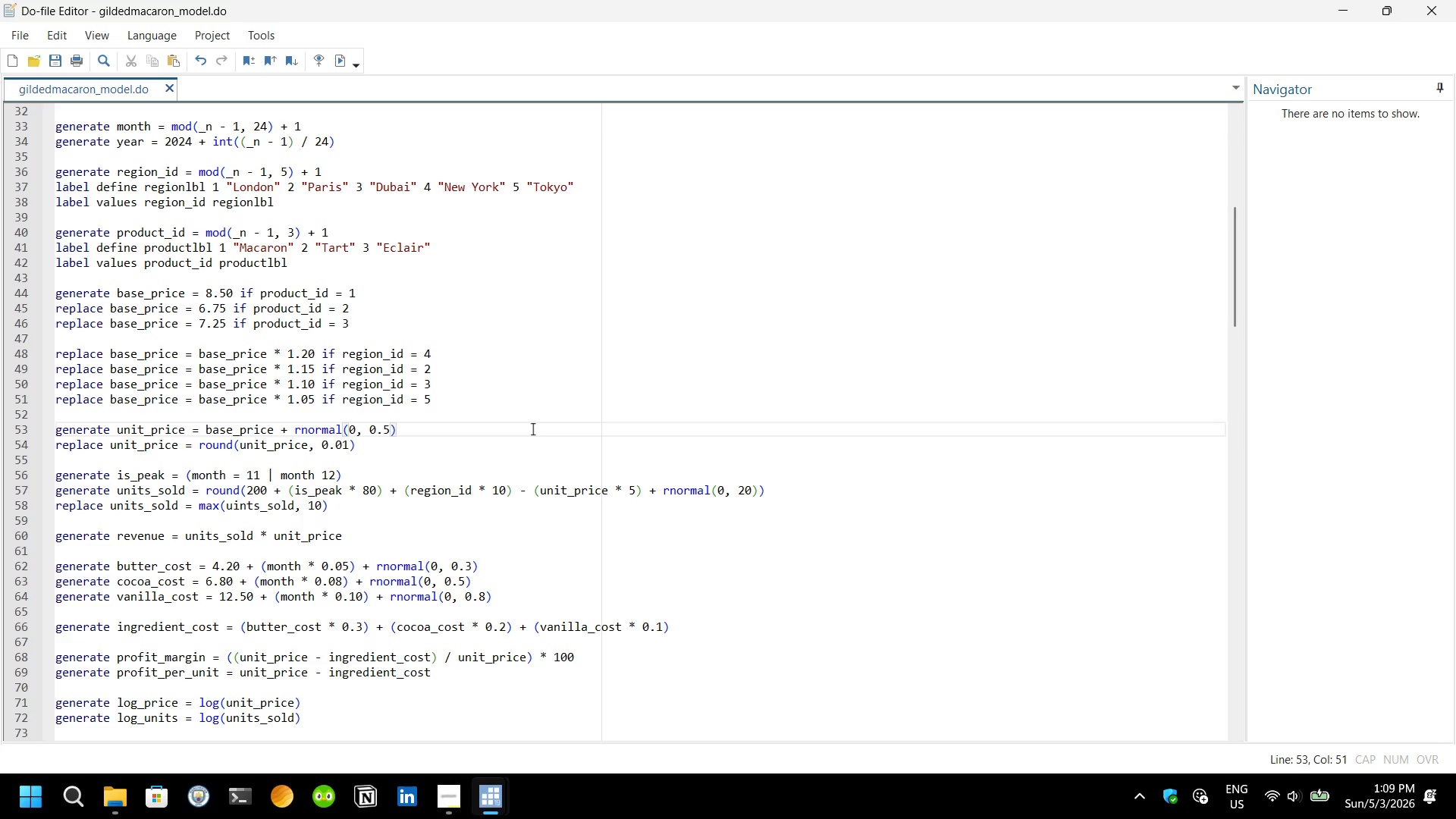 
scroll: coordinate [532, 428], scroll_direction: none, amount: 0.0
 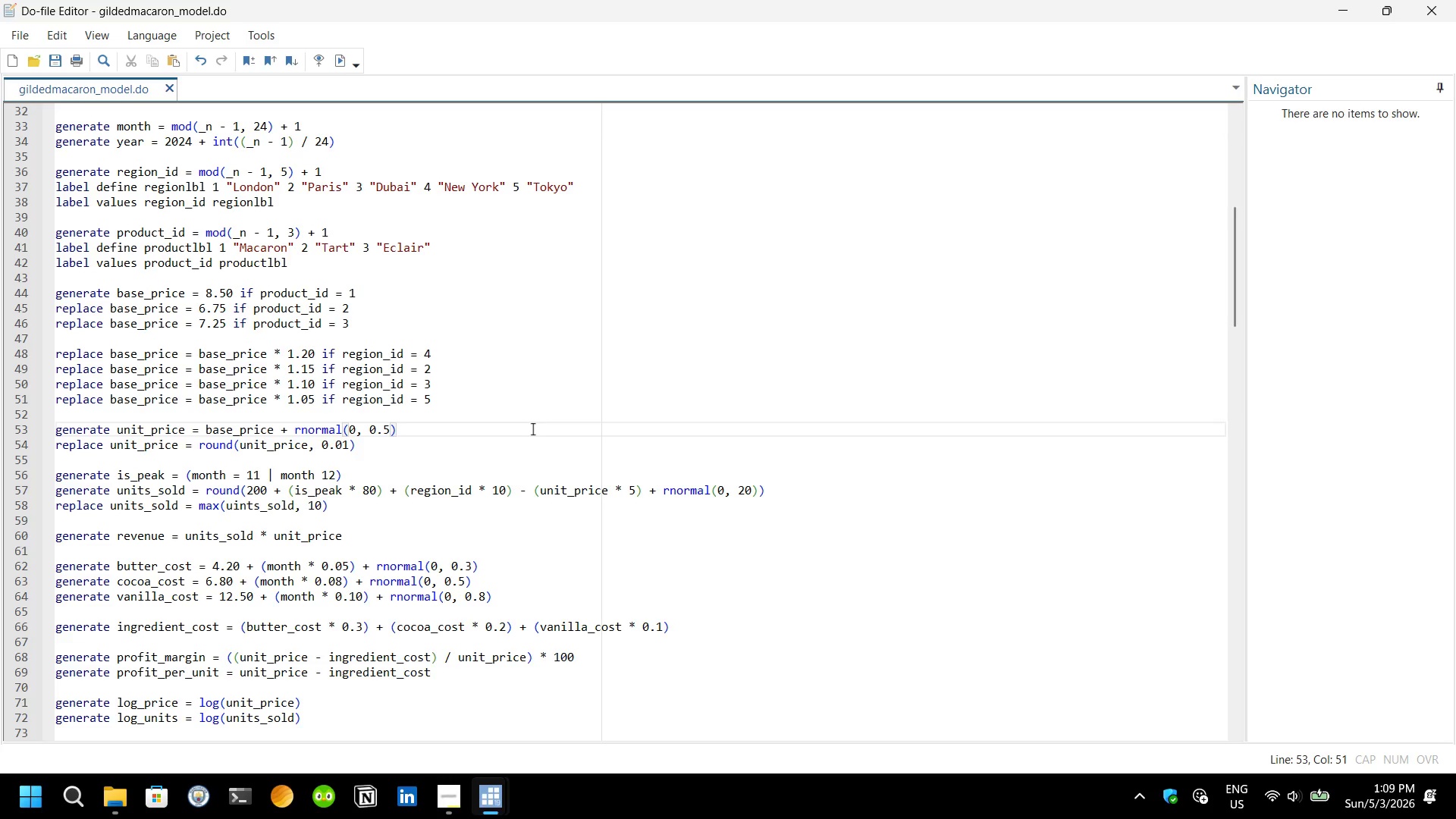 
wait(5.25)
 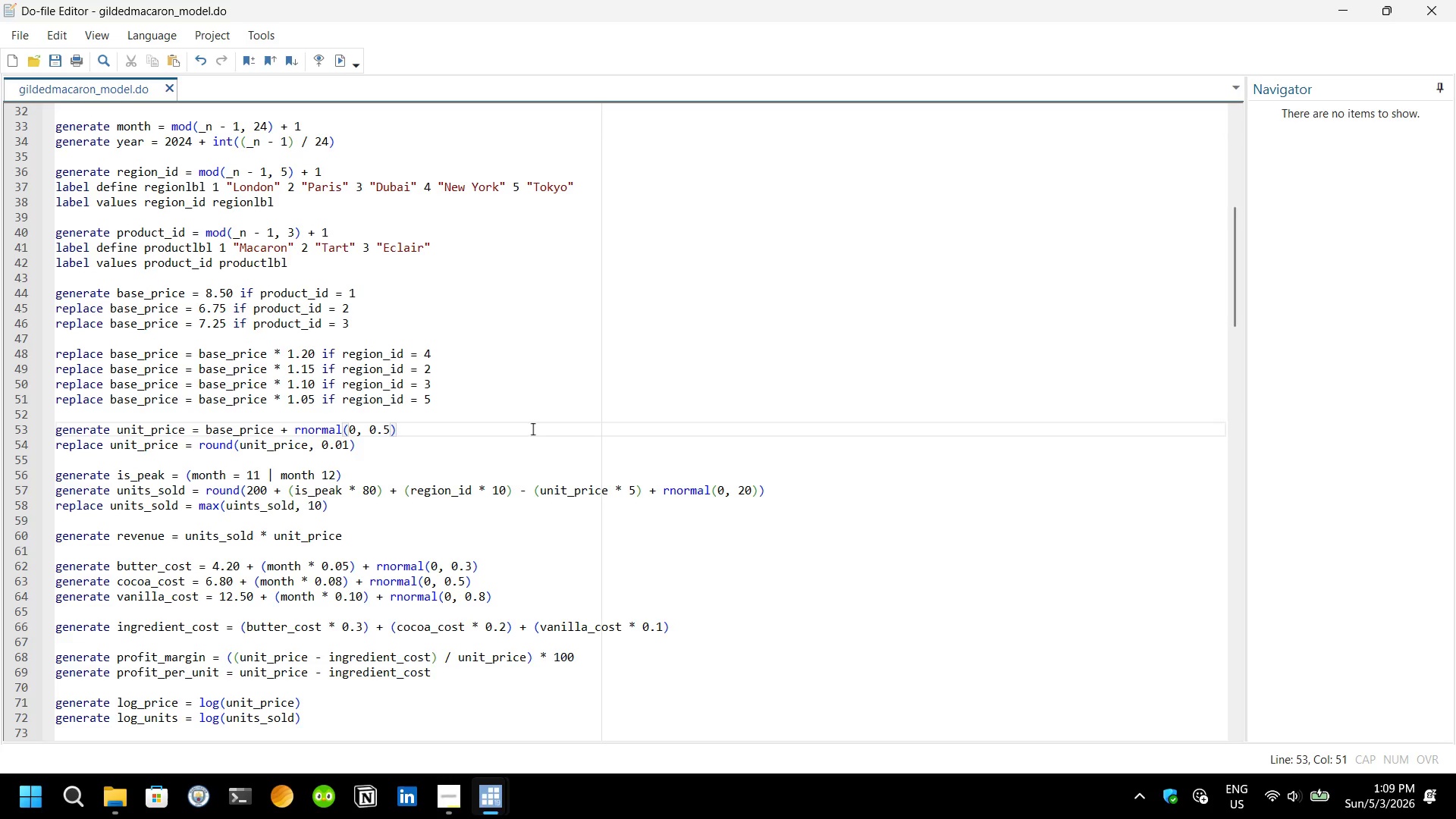 
left_click([450, 318])
 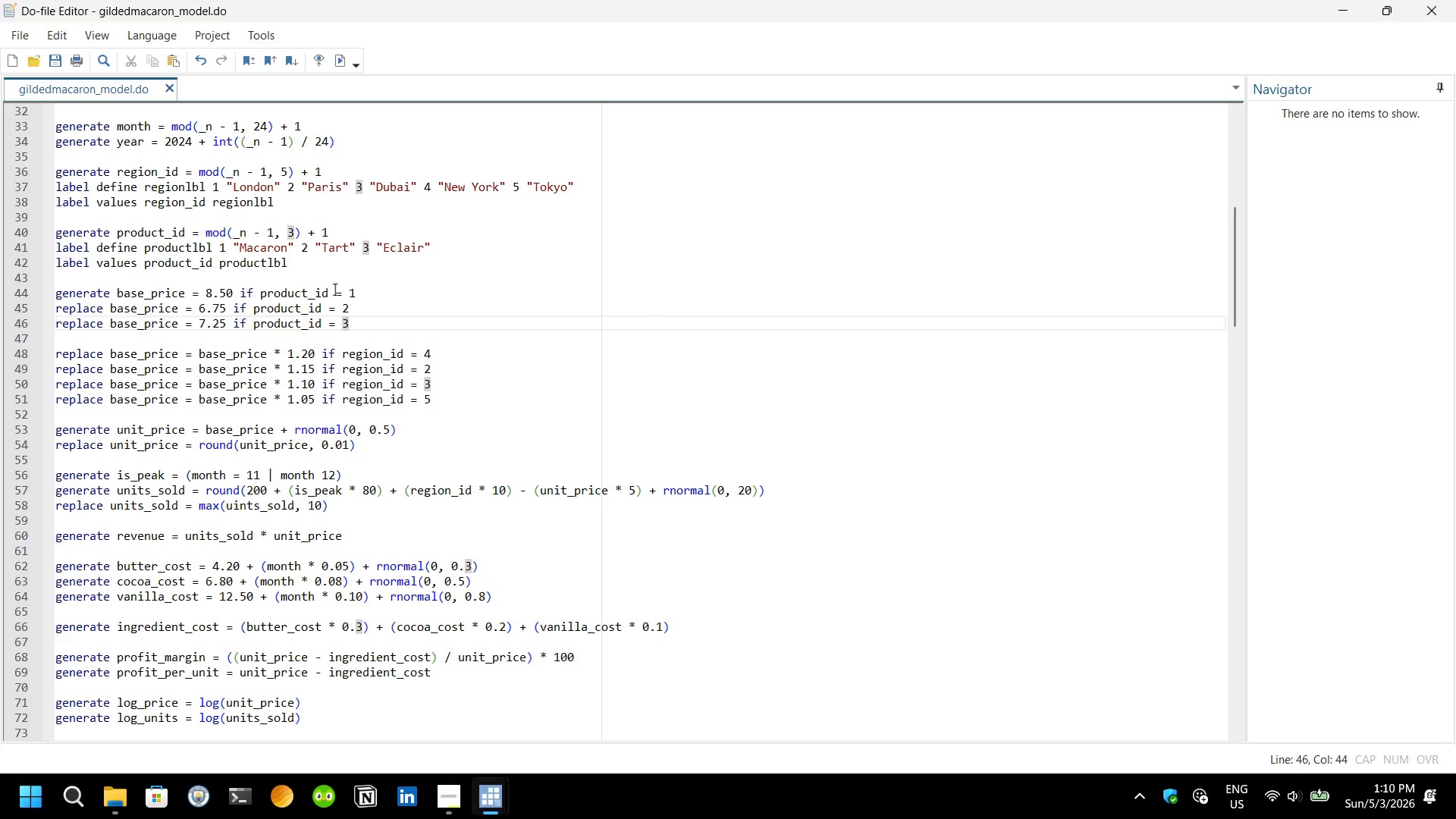 
wait(17.0)
 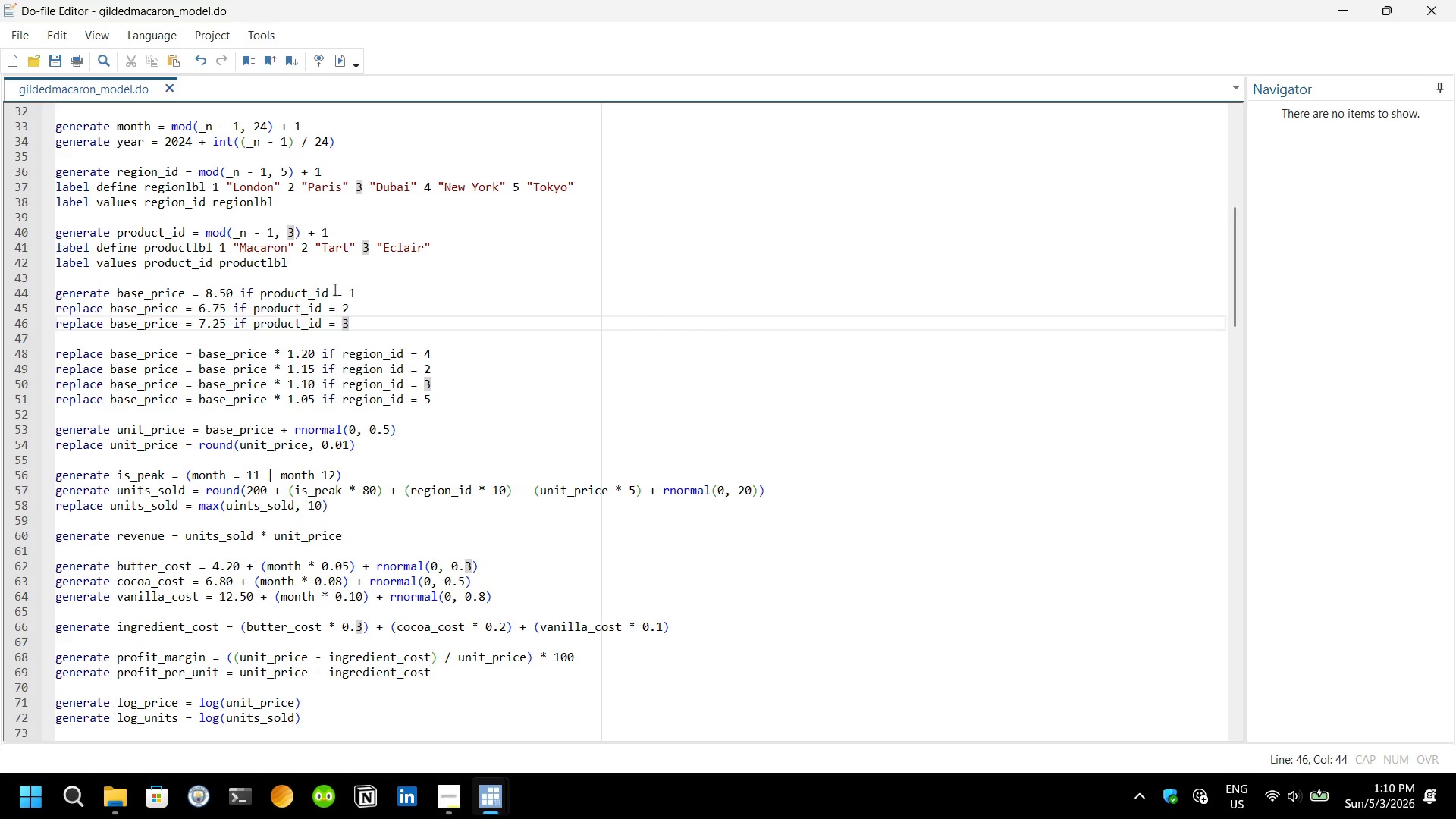 
left_click([99, 281])
 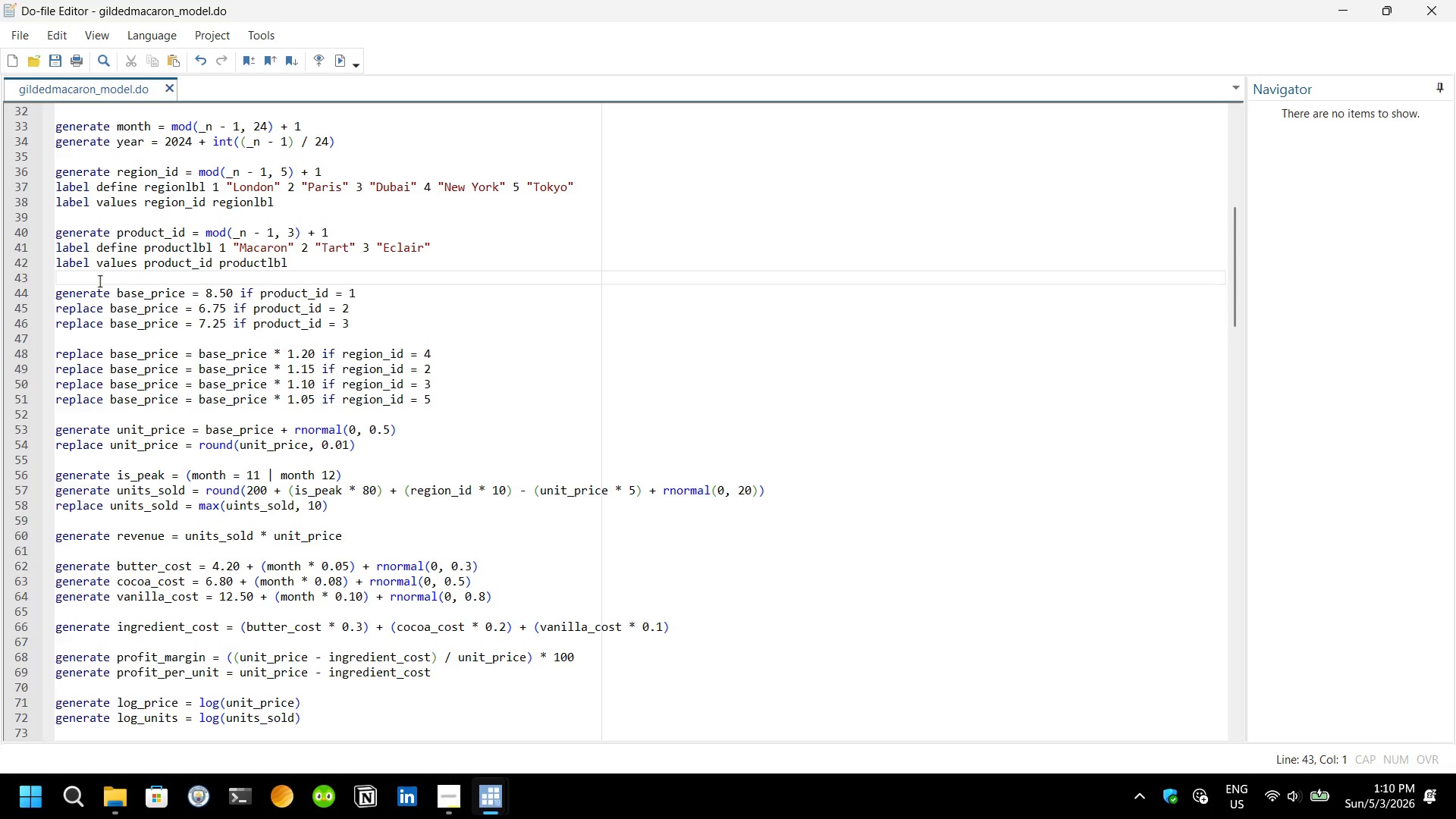 
key(Enter)
 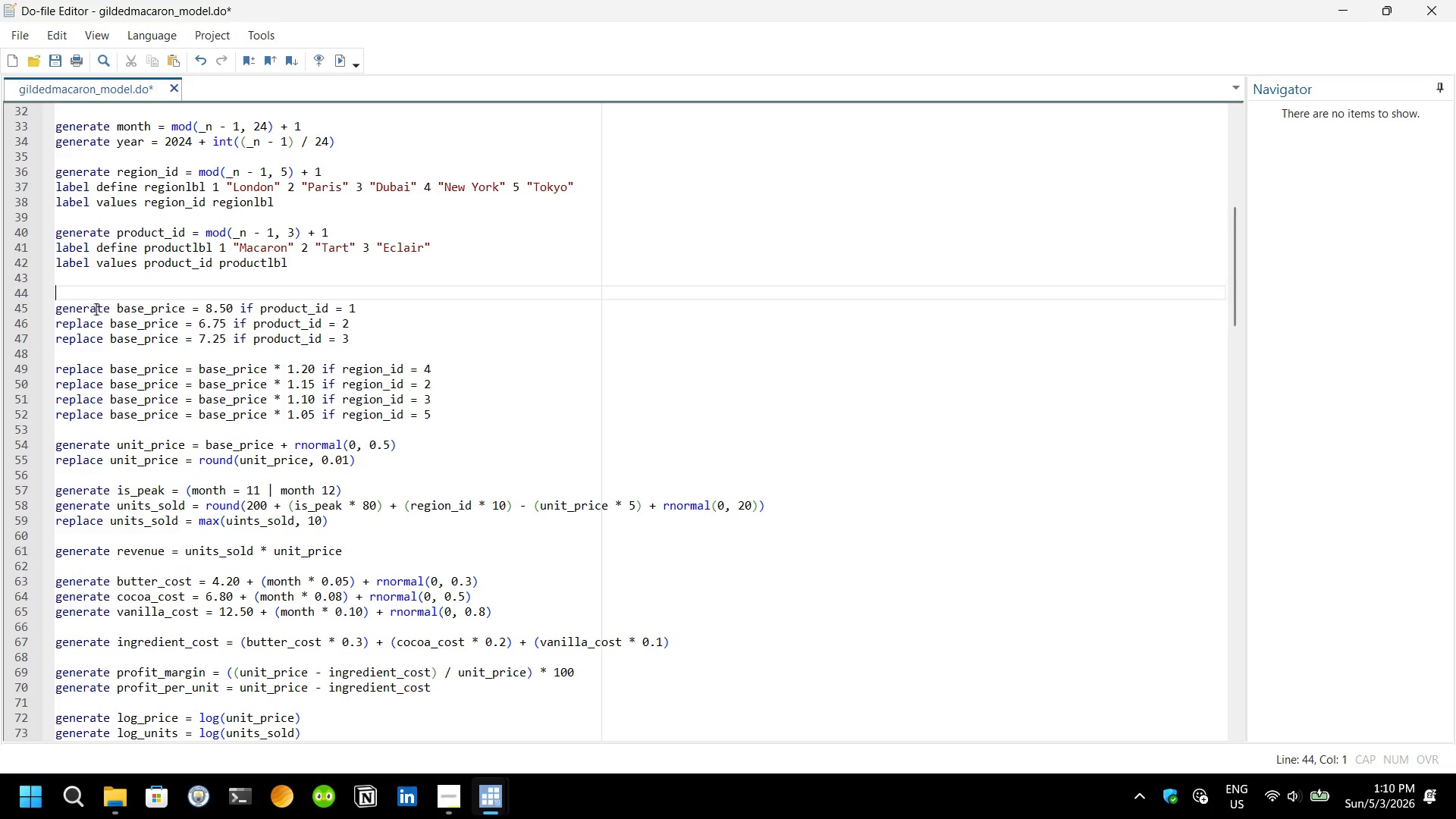 
double_click([96, 309])
 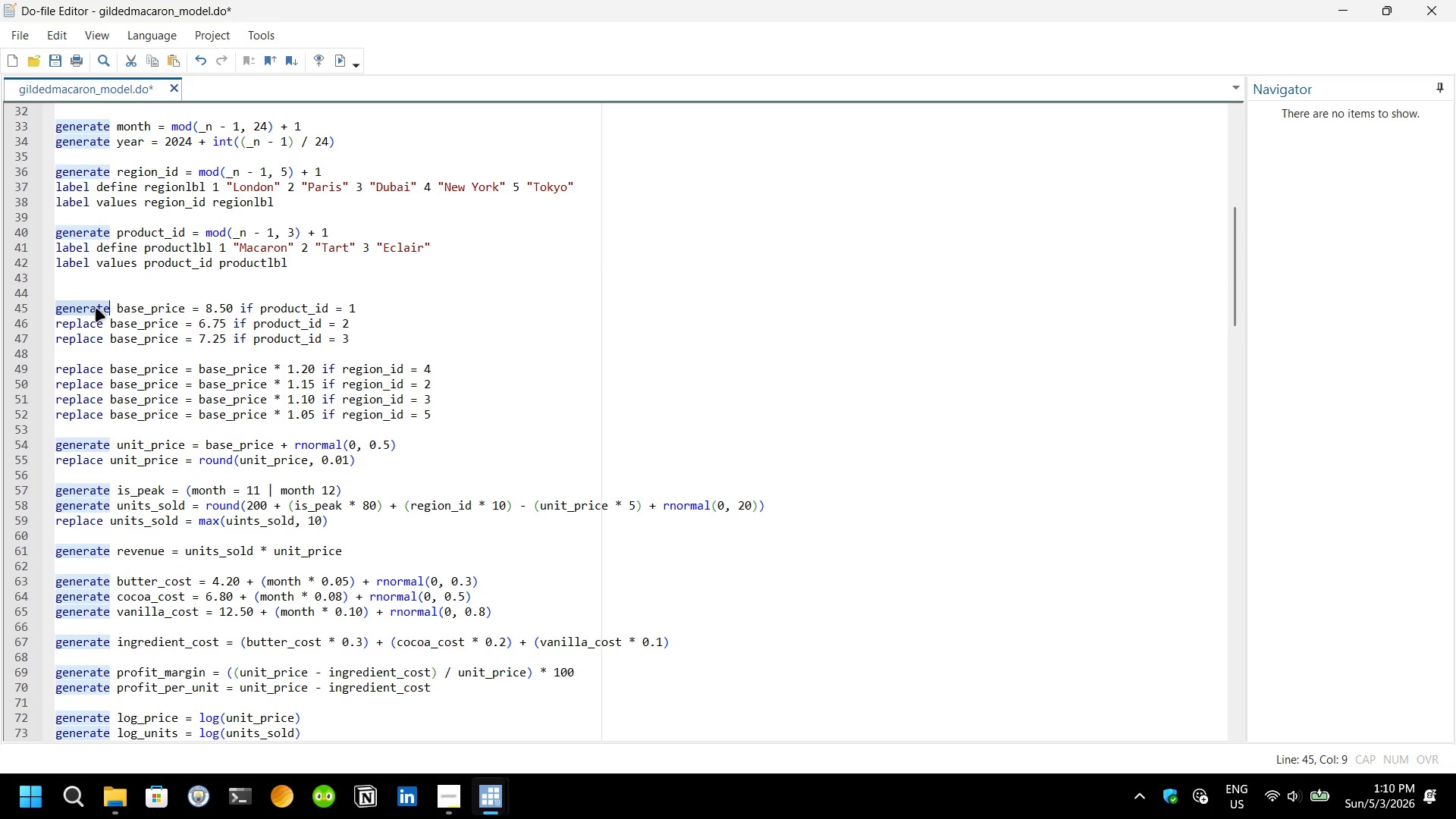 
type(replace)
 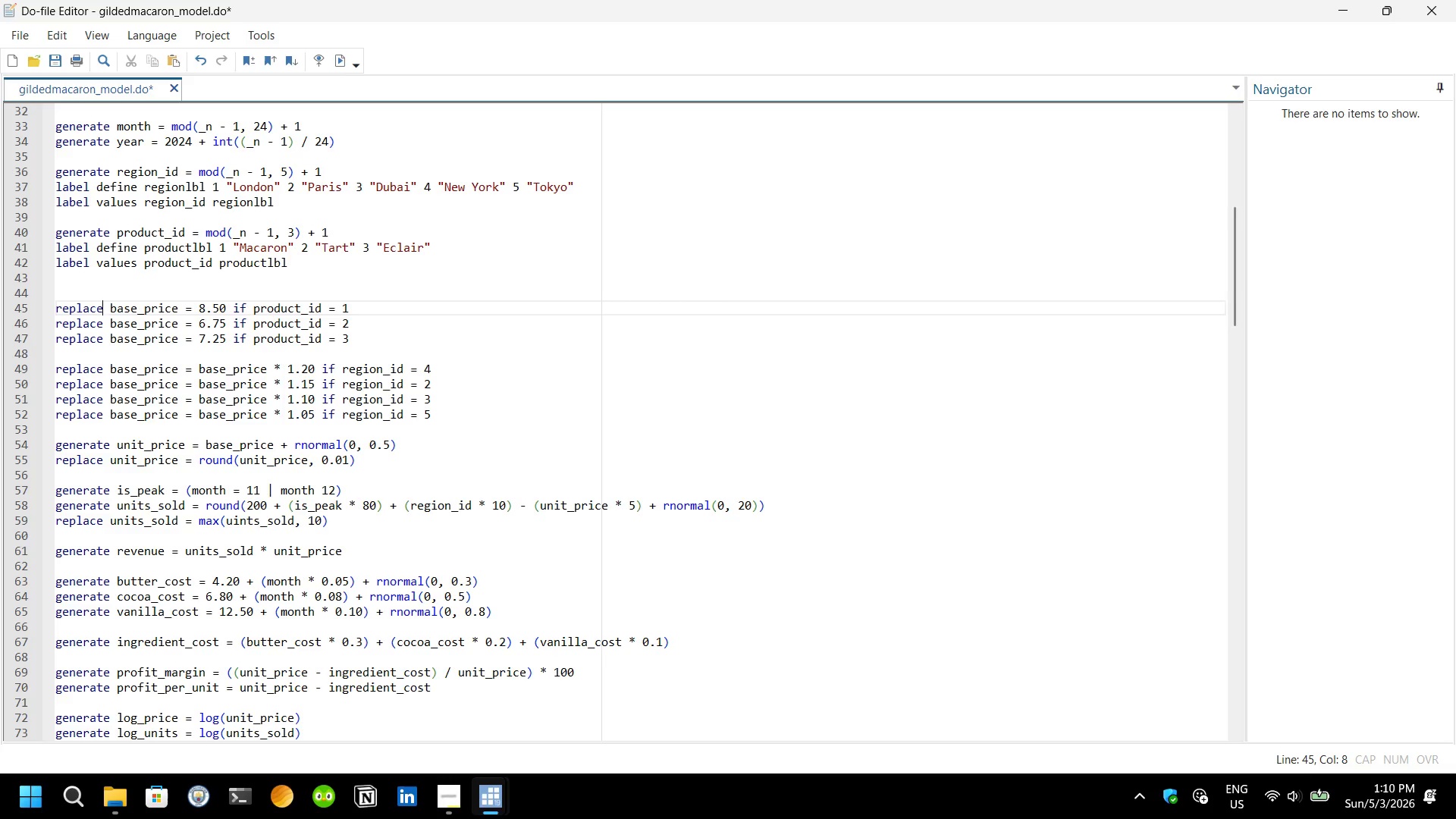 
key(Enter)
 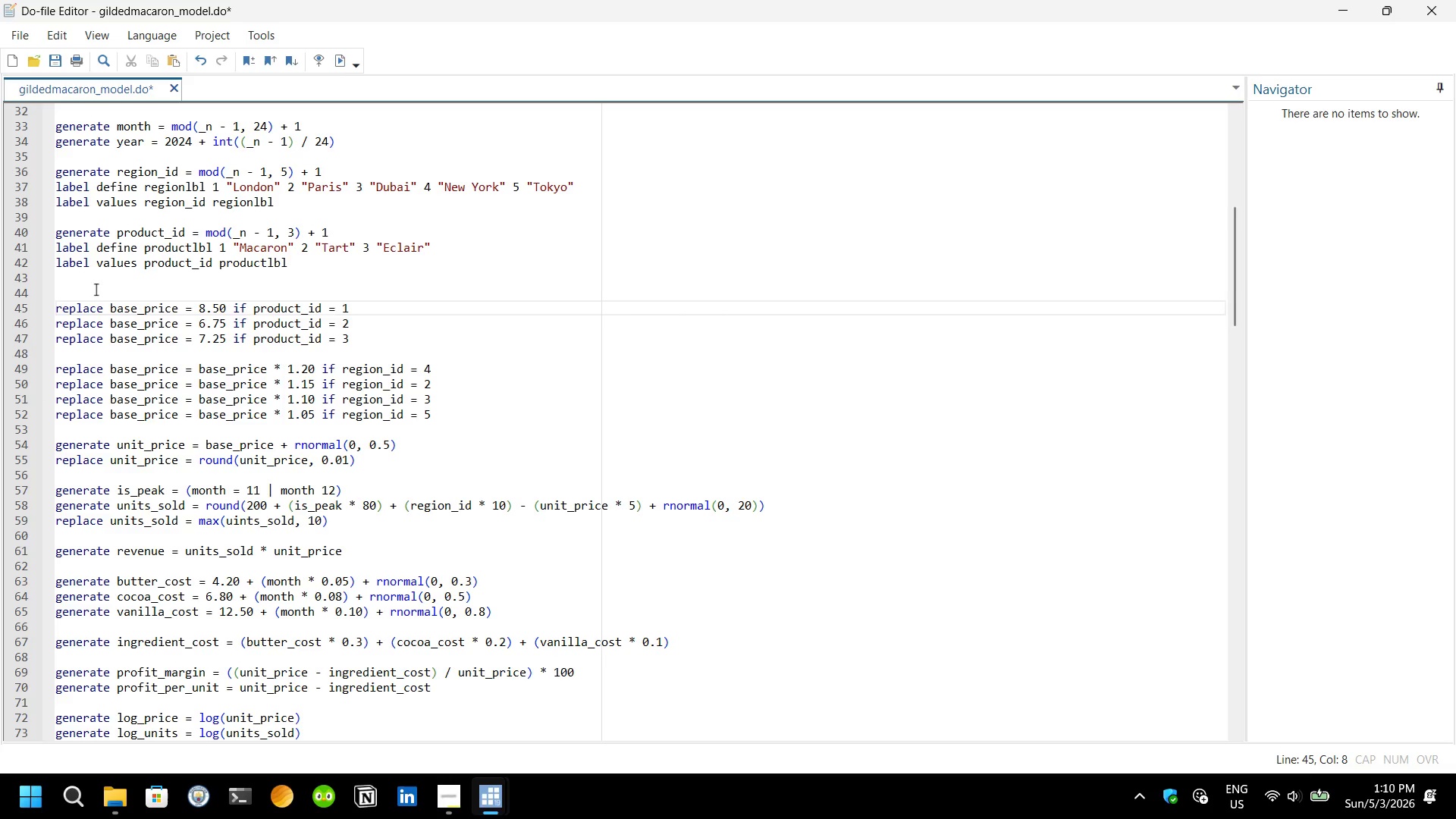 
left_click([96, 289])
 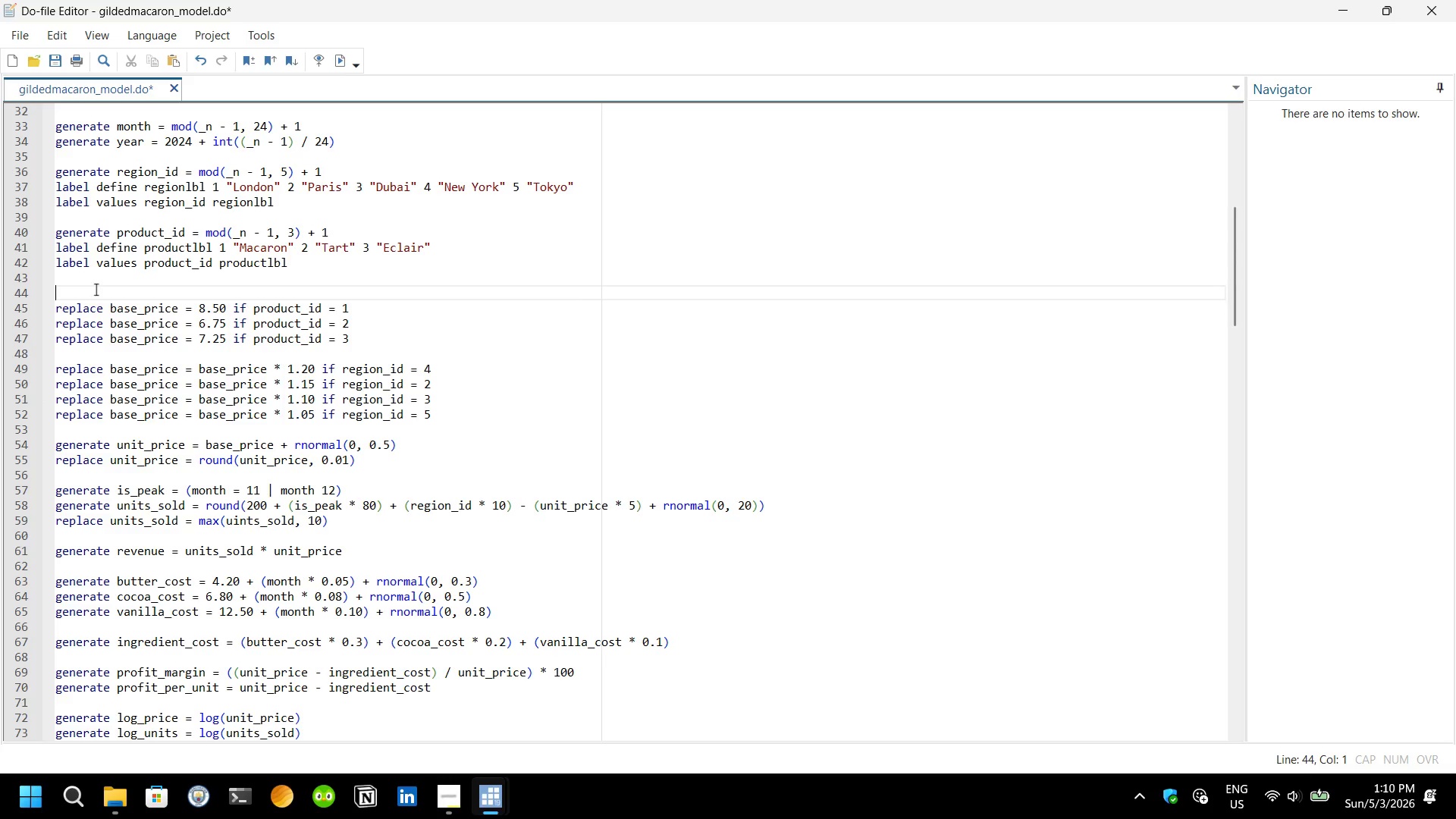 
type(gene)
 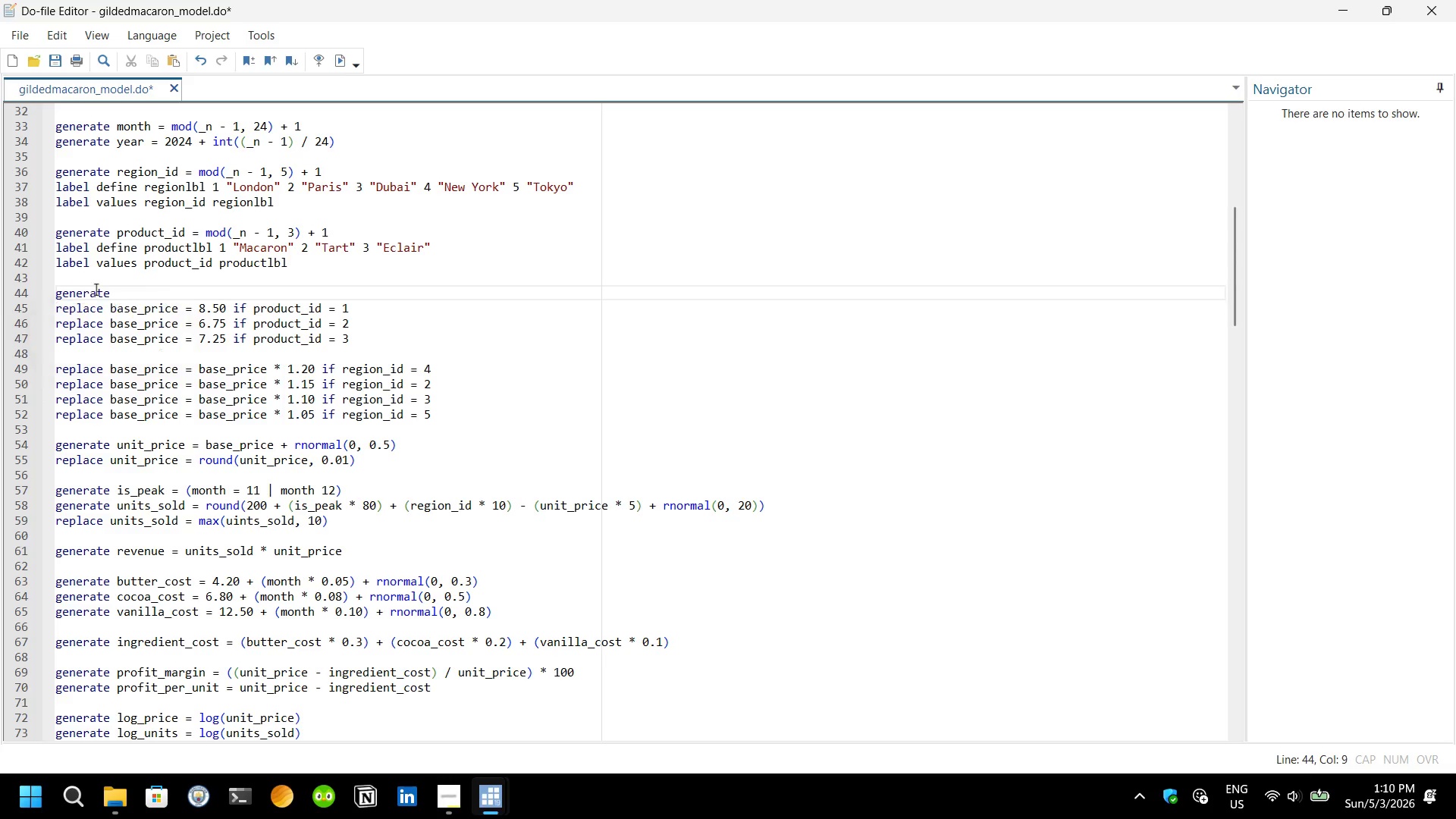 
key(Enter)
 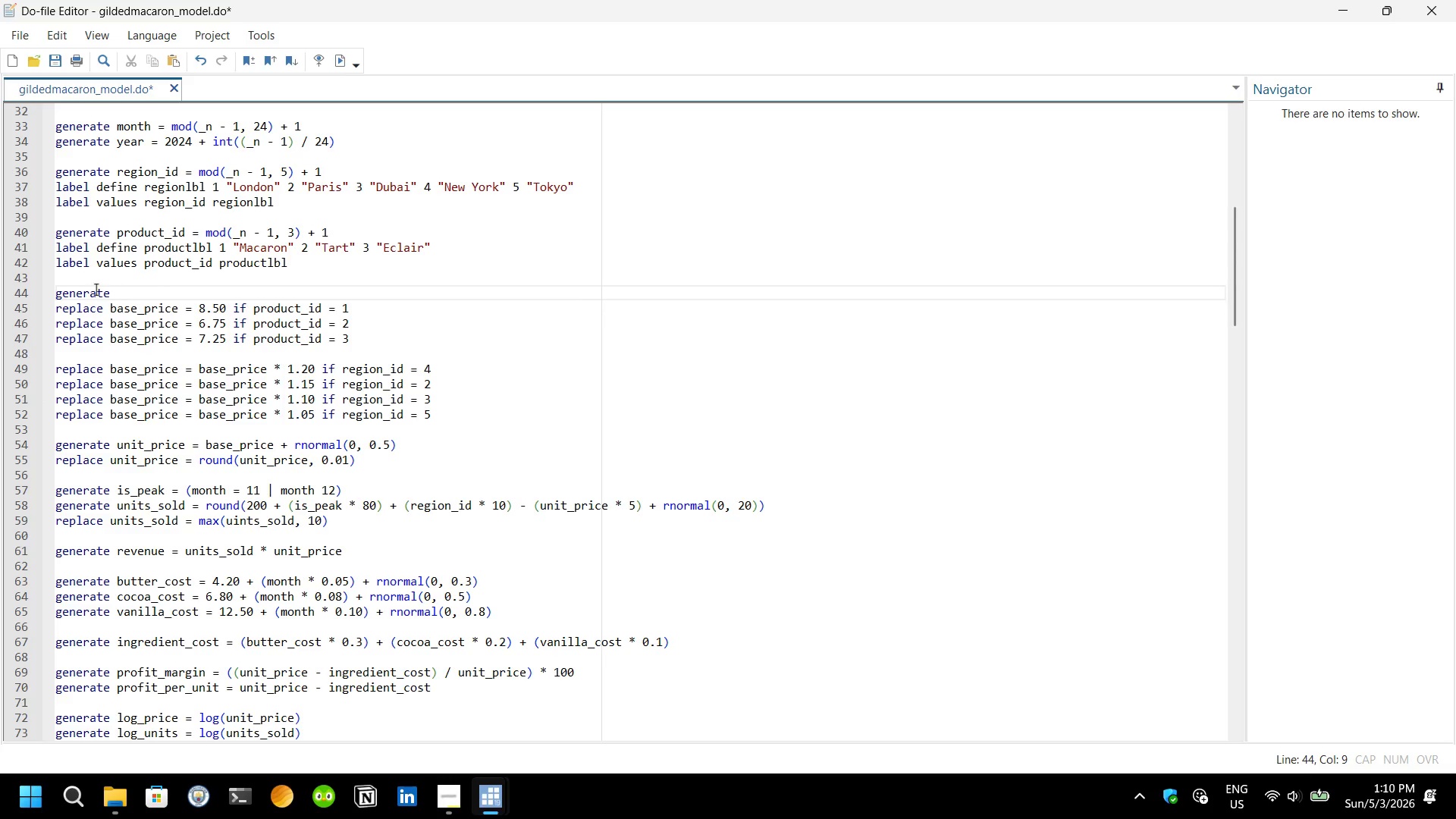 
type( base)
 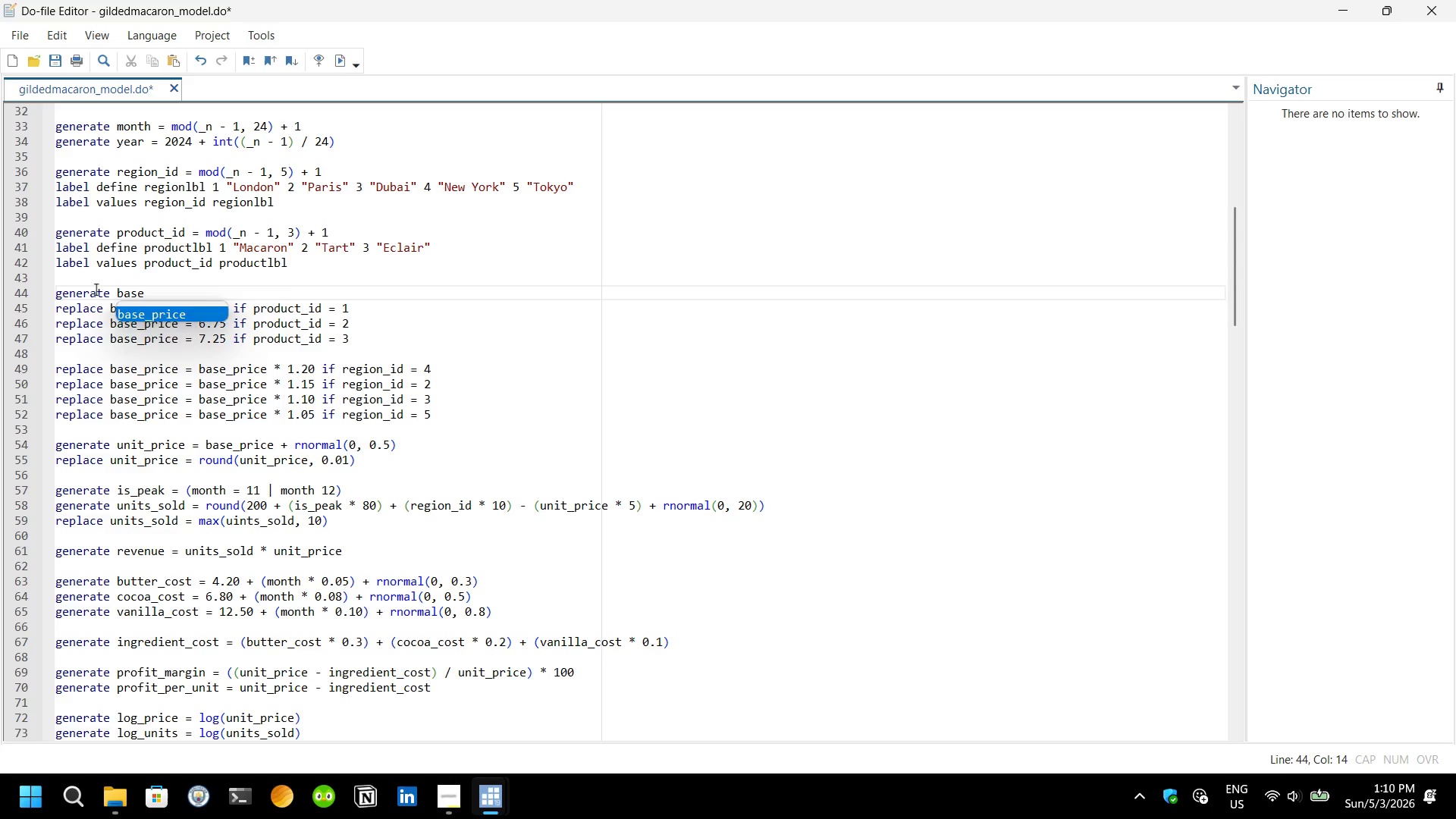 
key(Enter)
 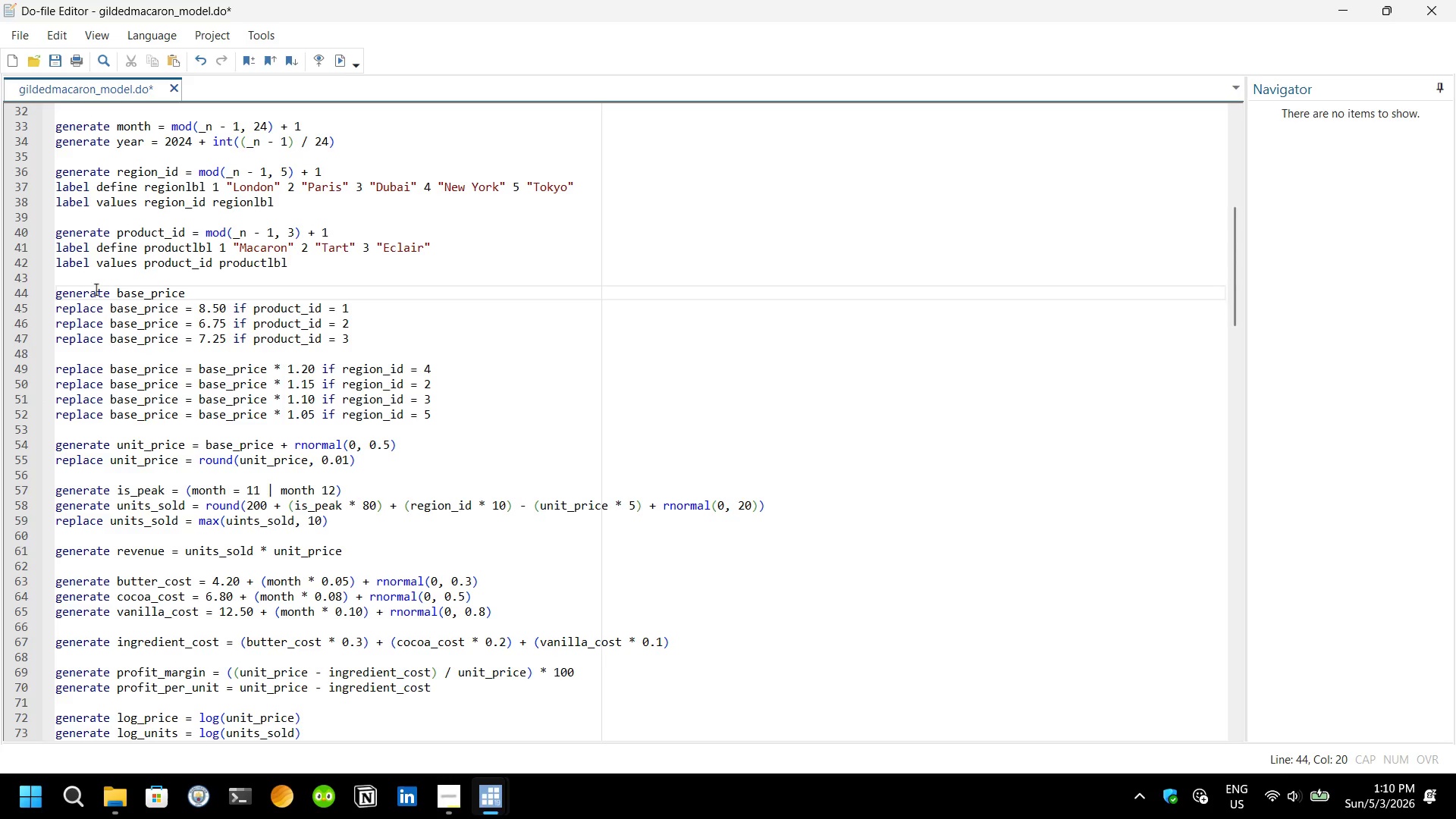 
key(Space)
 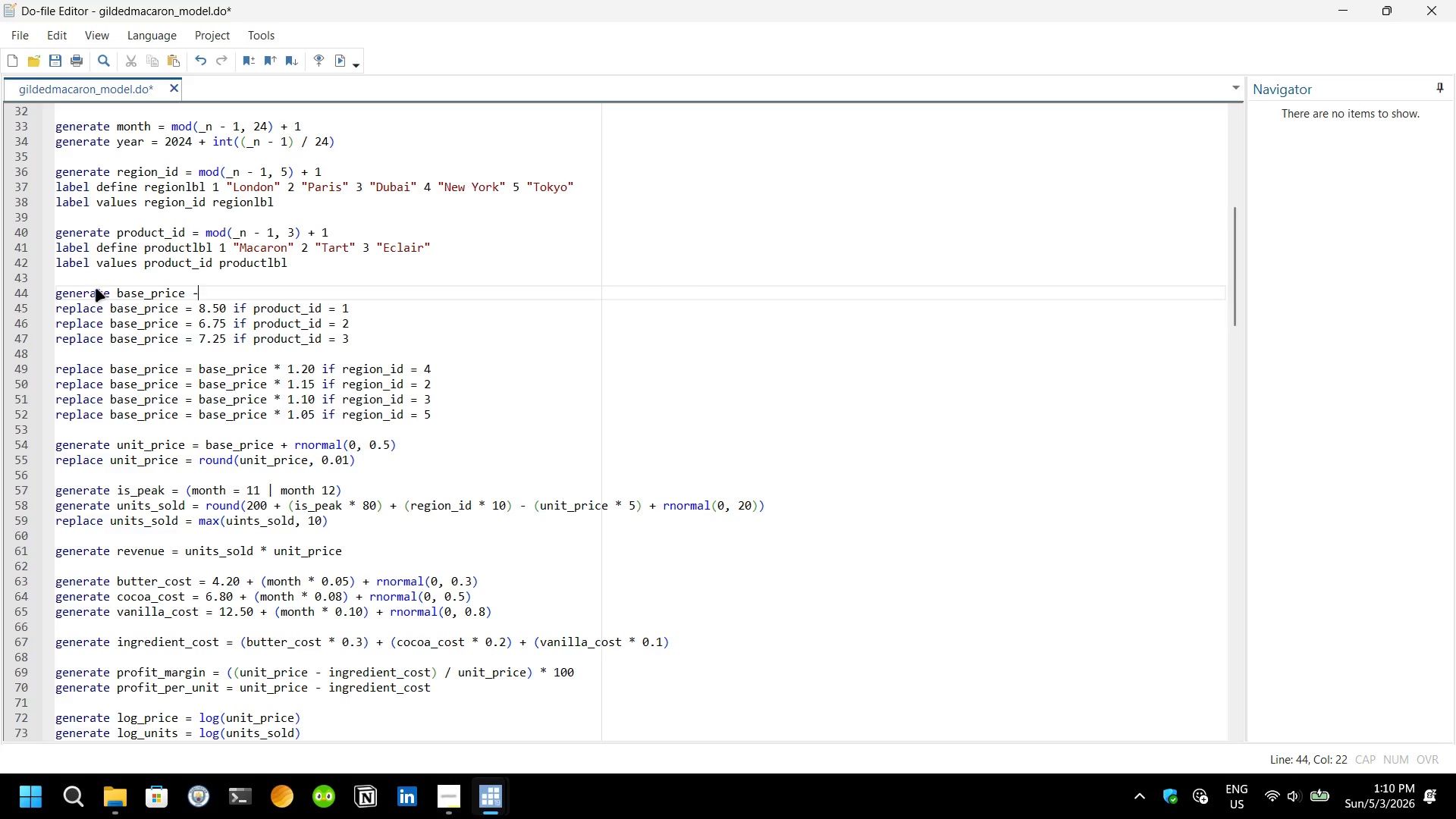 
key(Minus)
 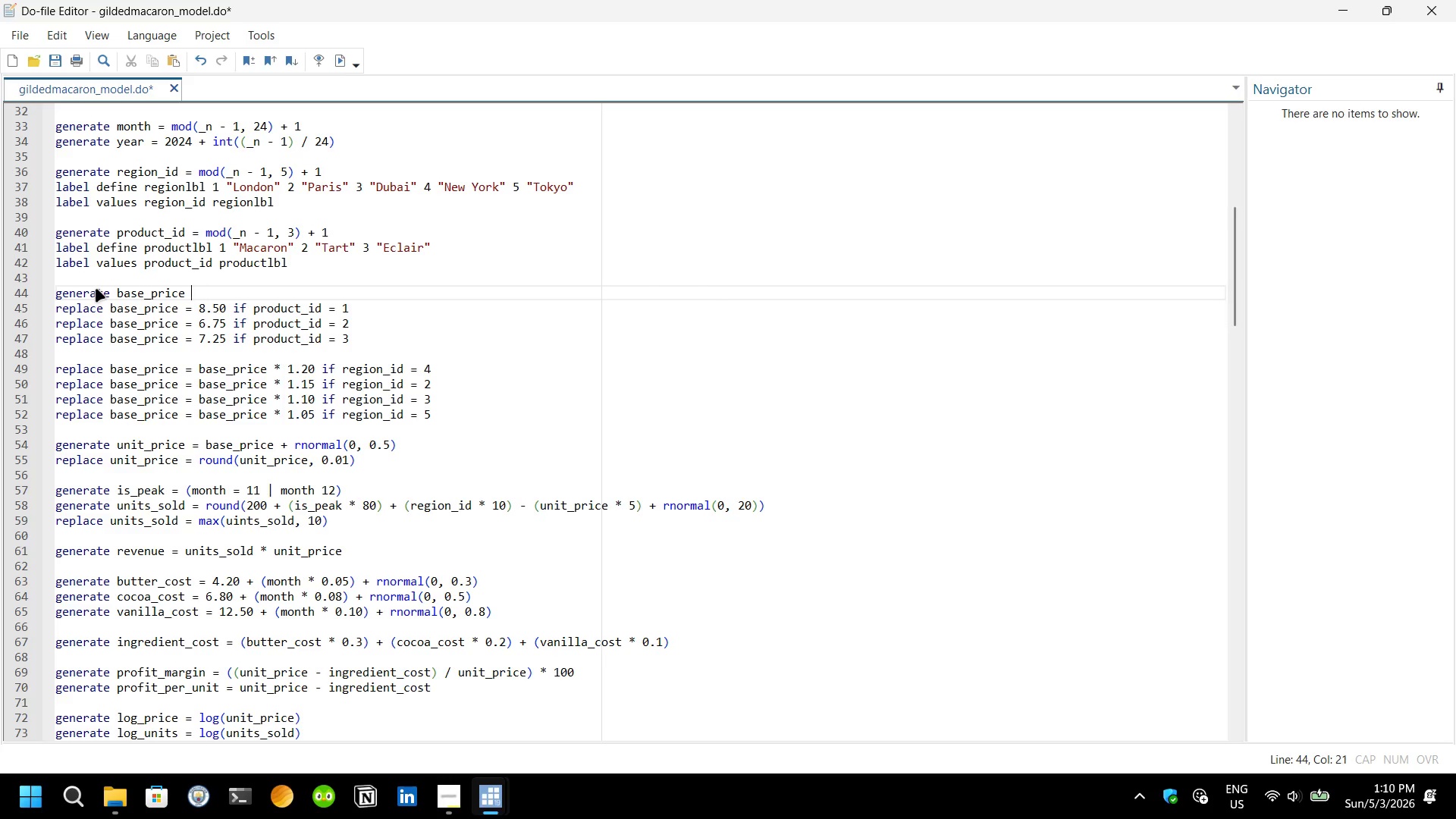 
key(Backspace)
 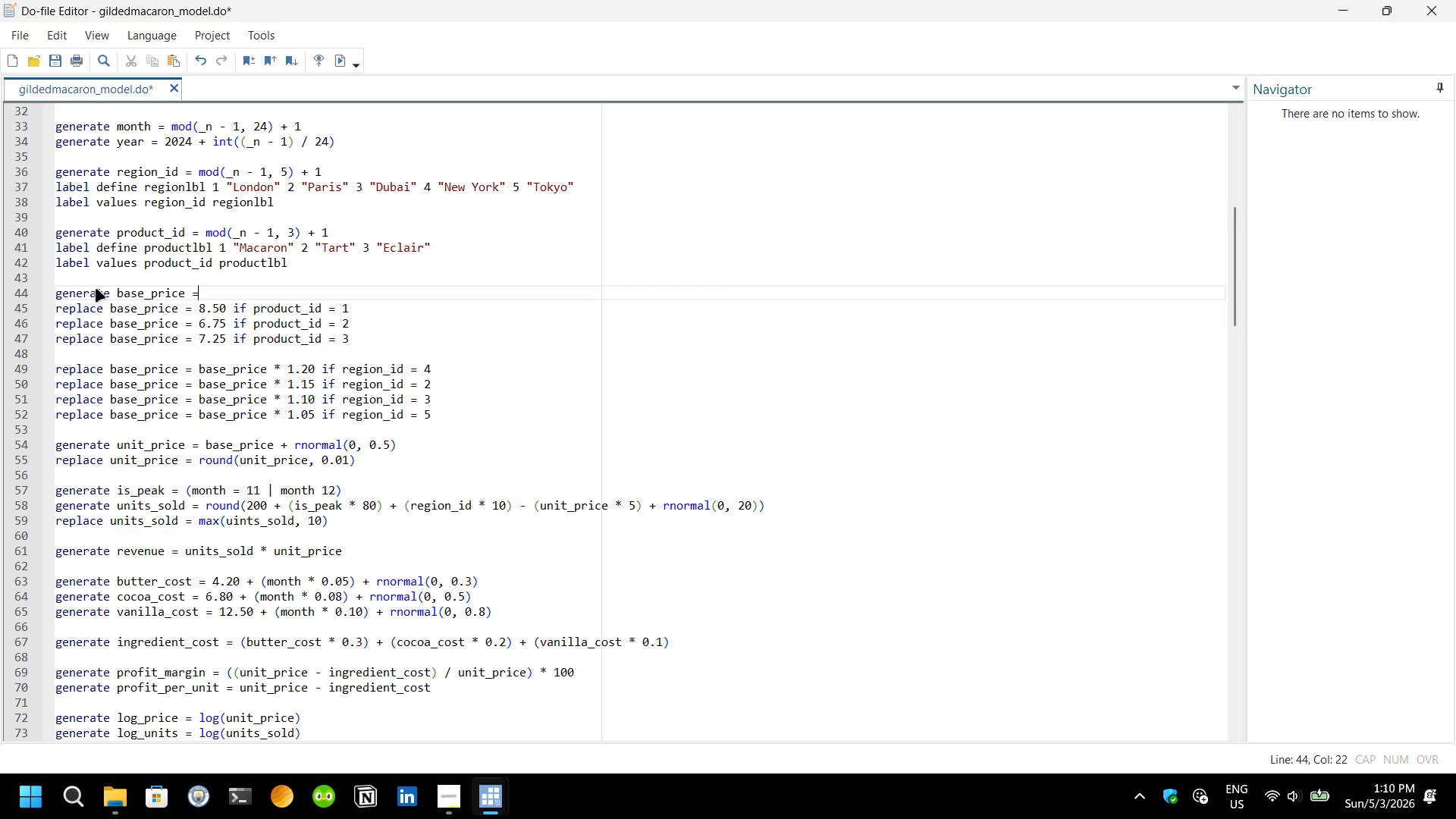 
key(Equal)
 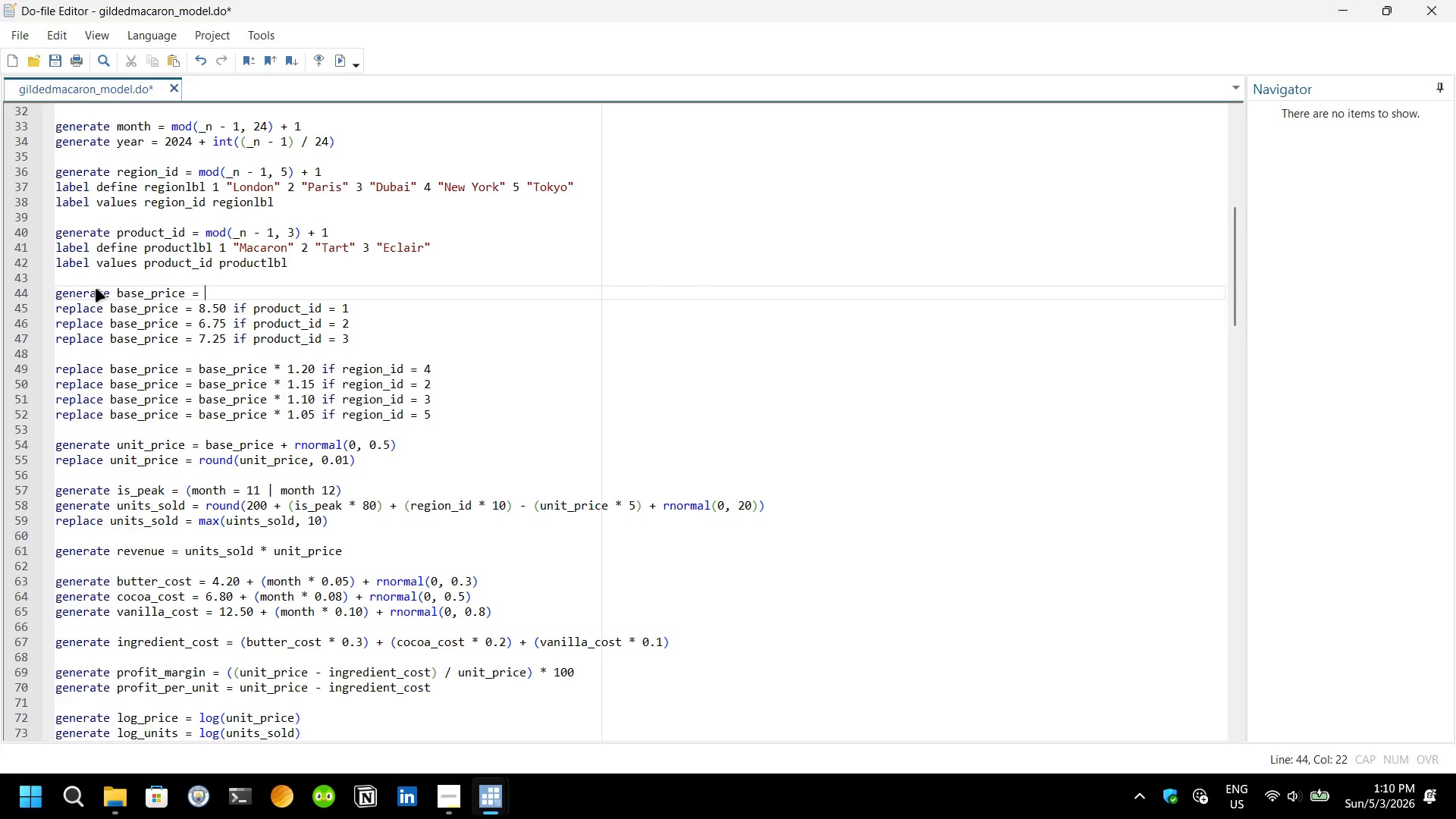 
key(Space)
 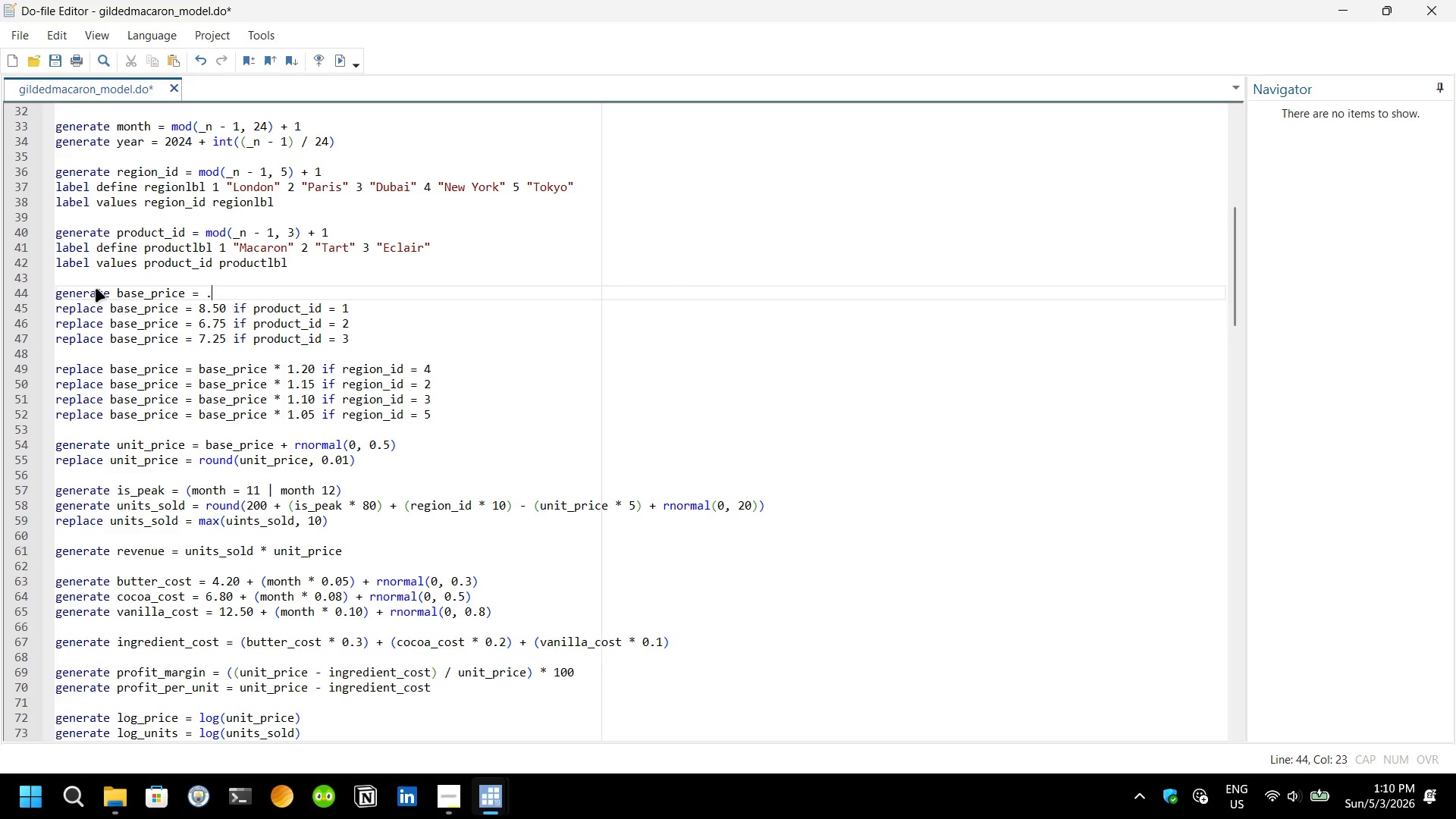 
key(Period)
 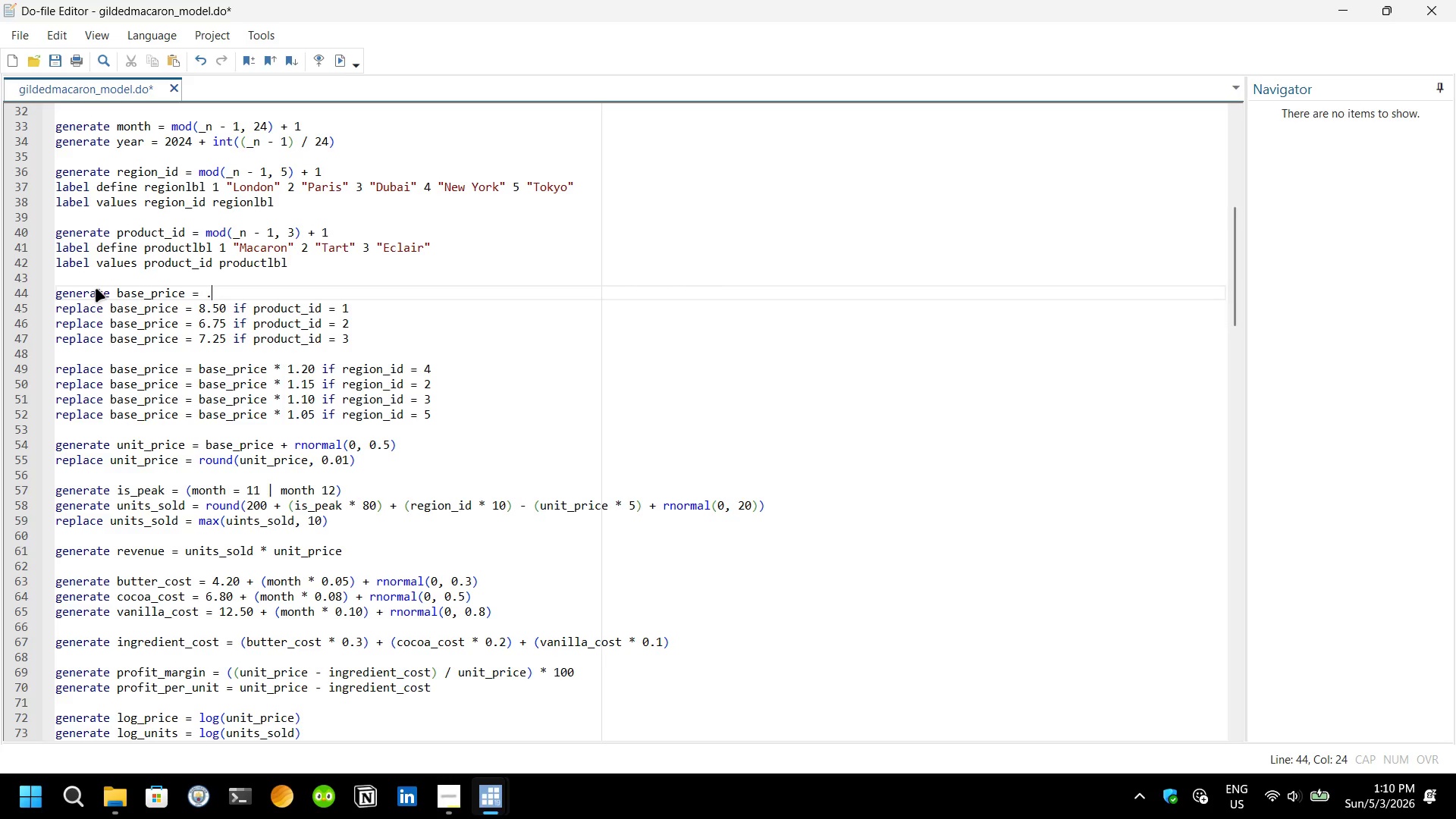 
wait(10.77)
 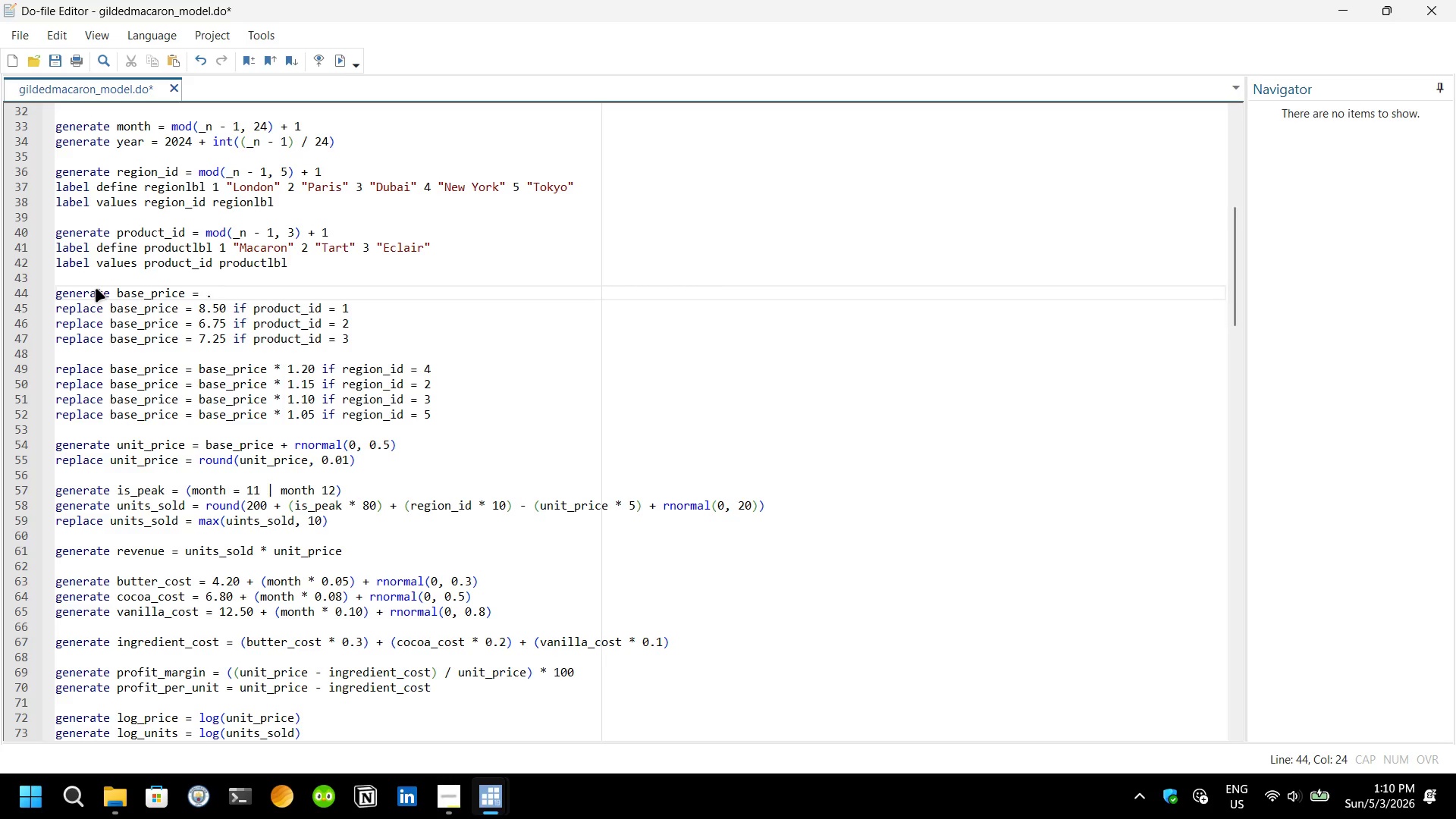 
key(Control+S)
 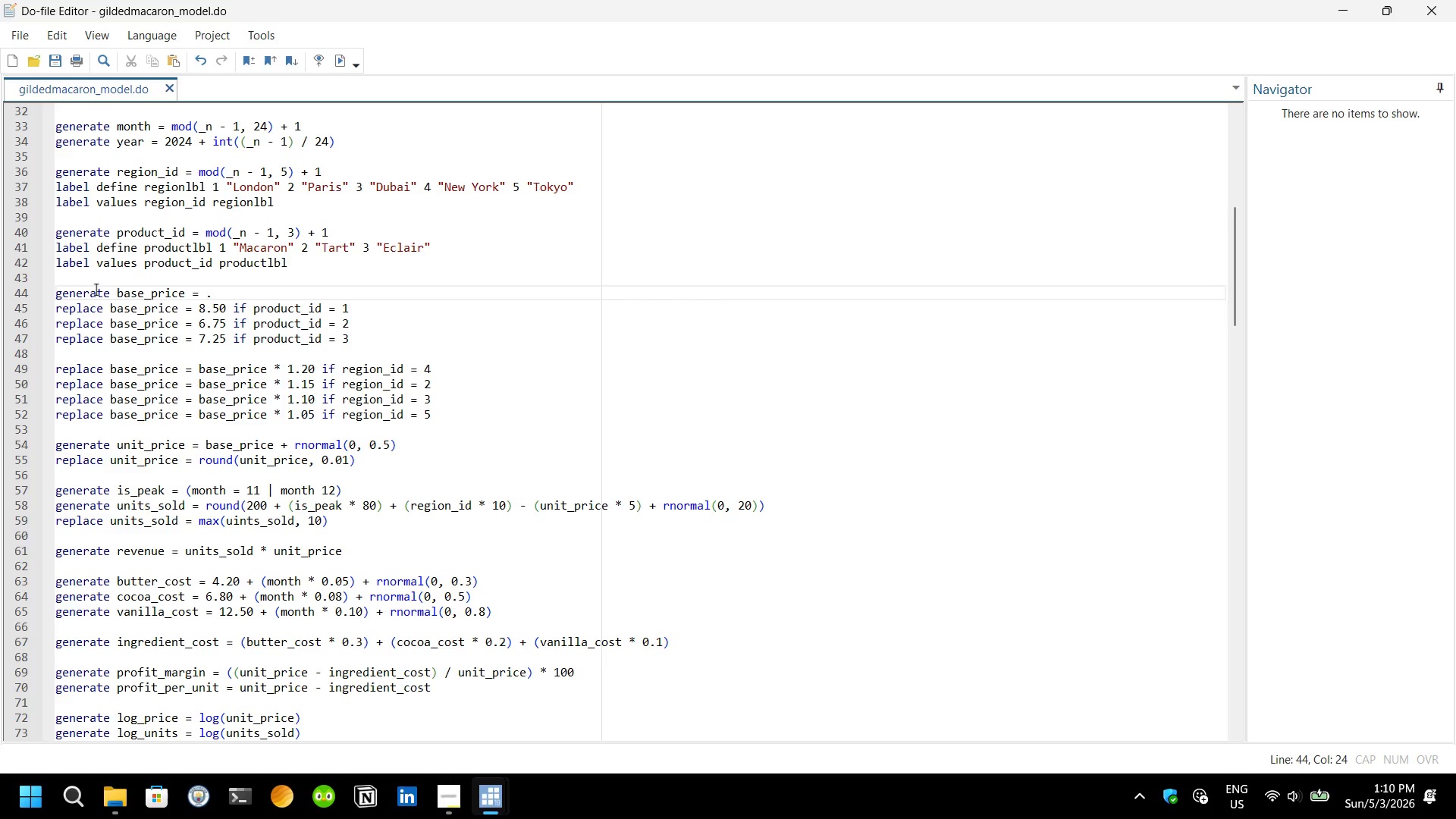 
key(Control+S)
 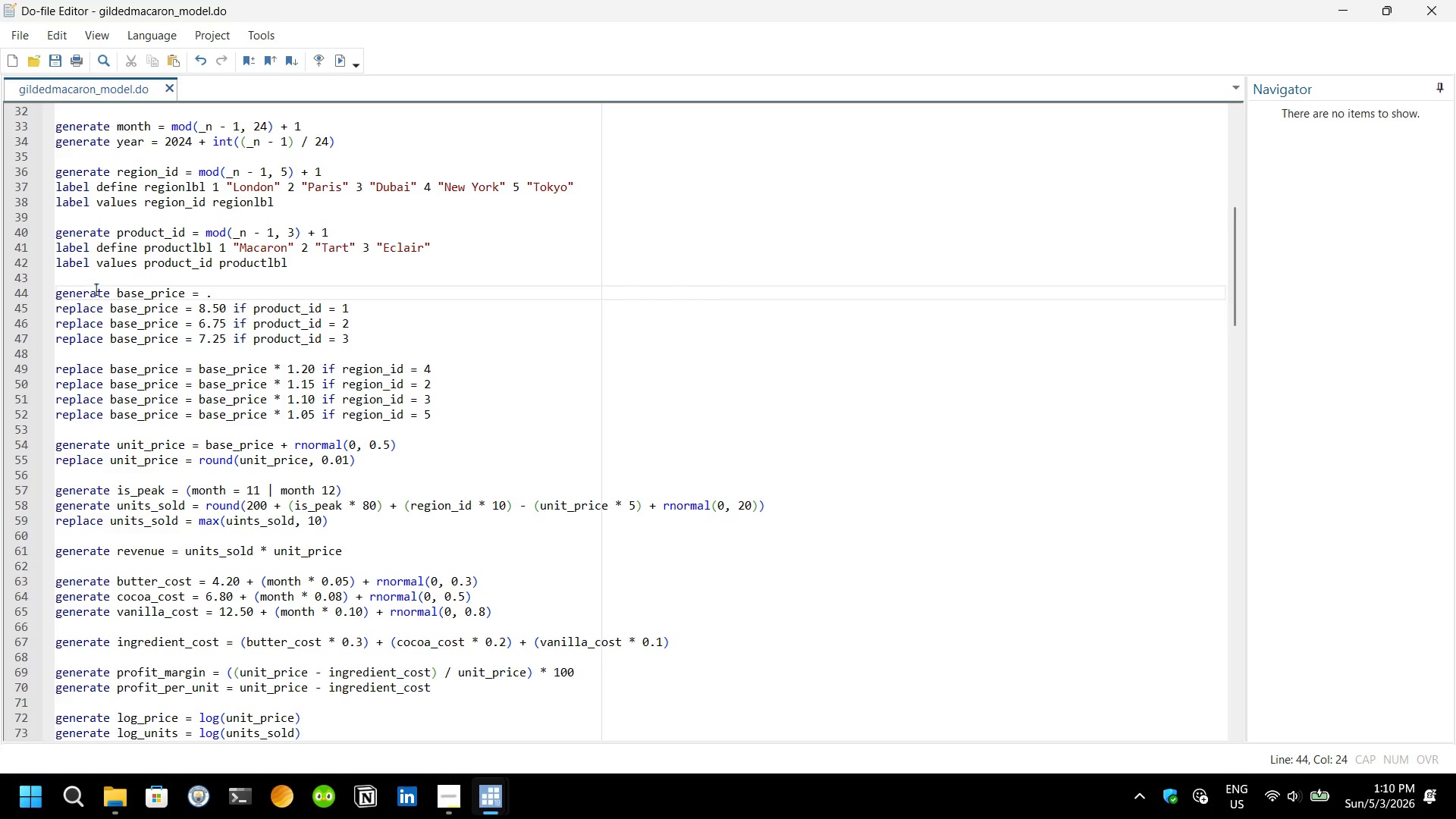 
key(Control+S)
 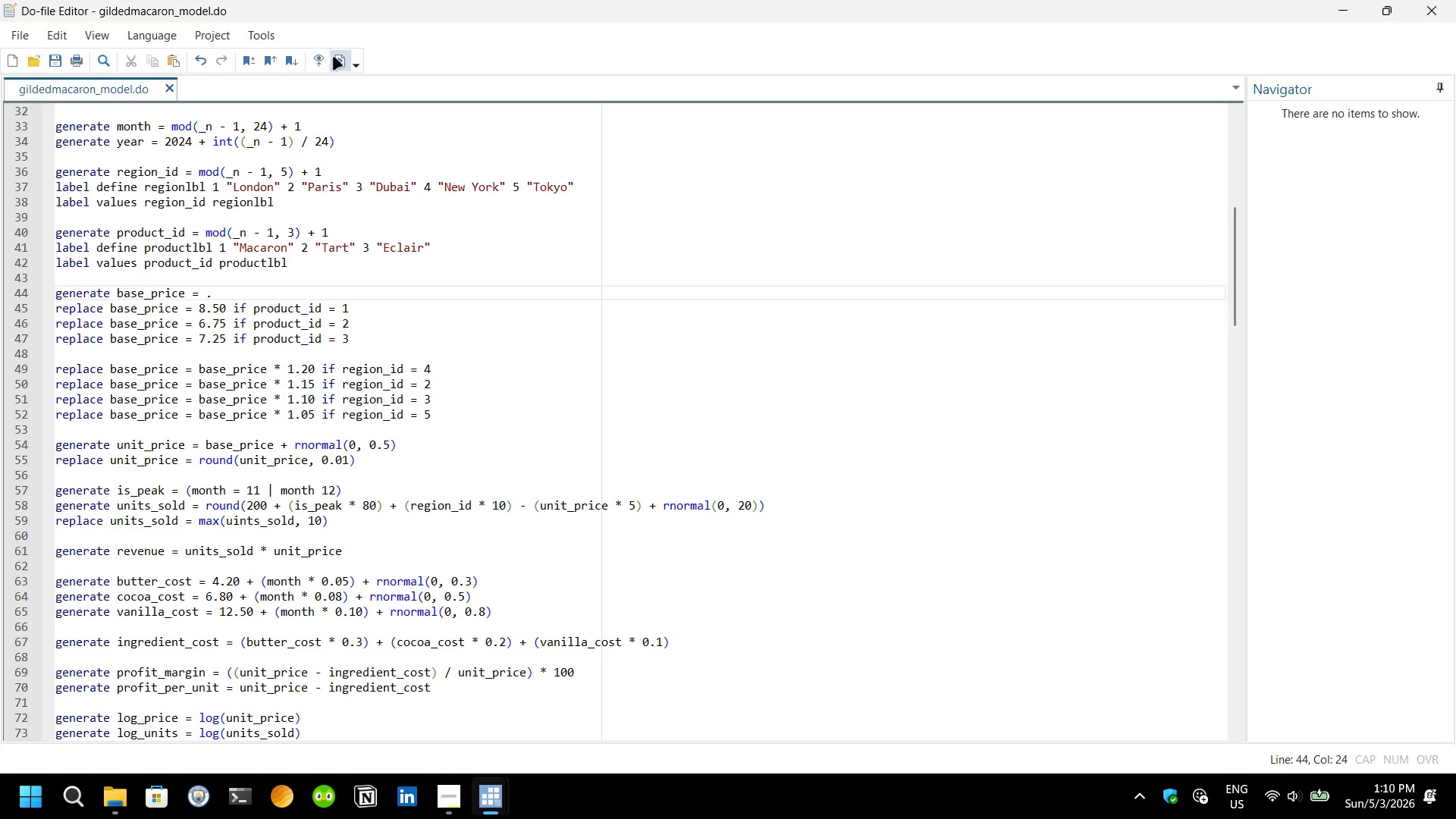 
left_click([335, 61])
 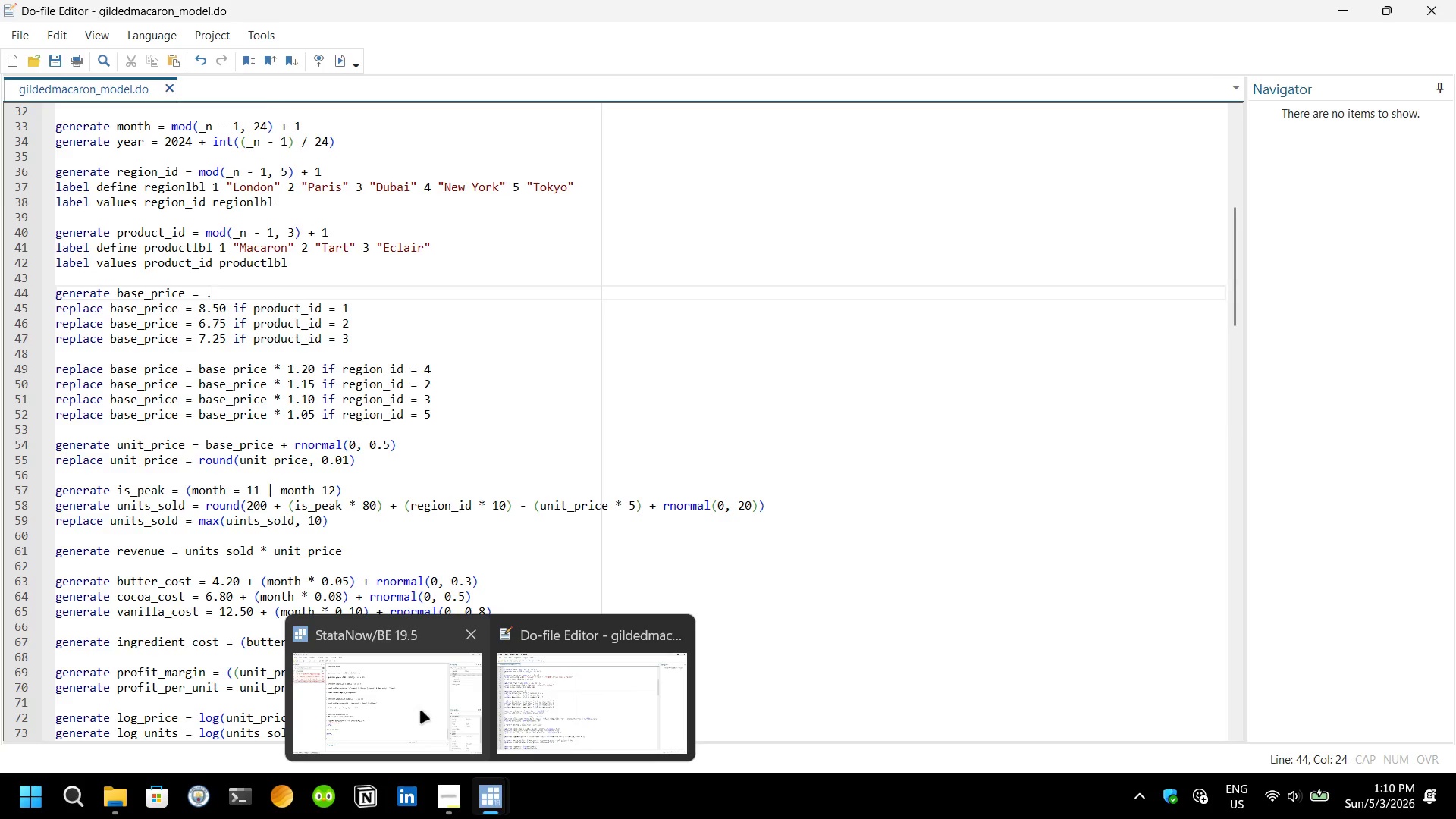 
left_click([420, 711])
 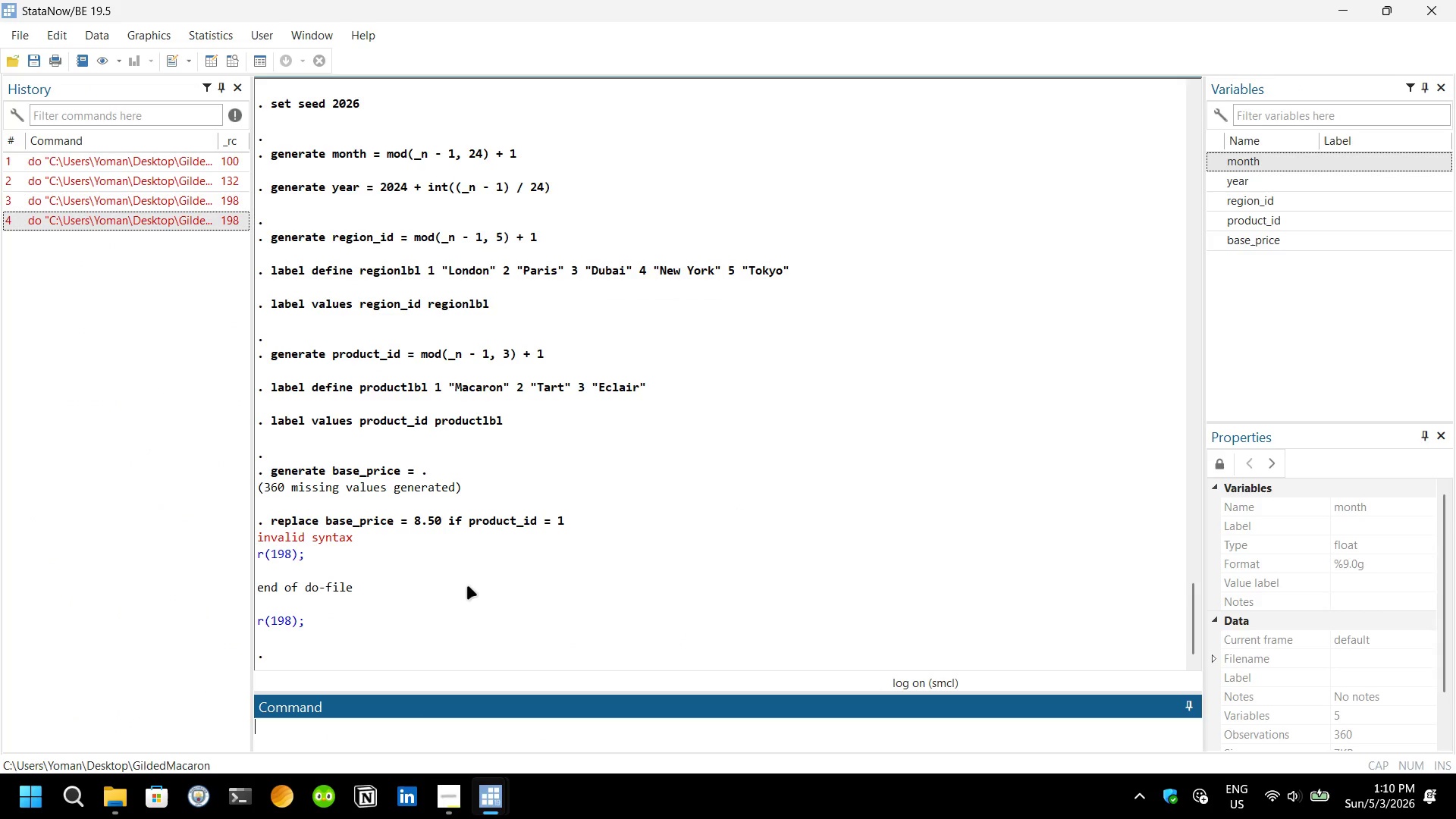 
scroll: coordinate [469, 583], scroll_direction: up, amount: 1.0
 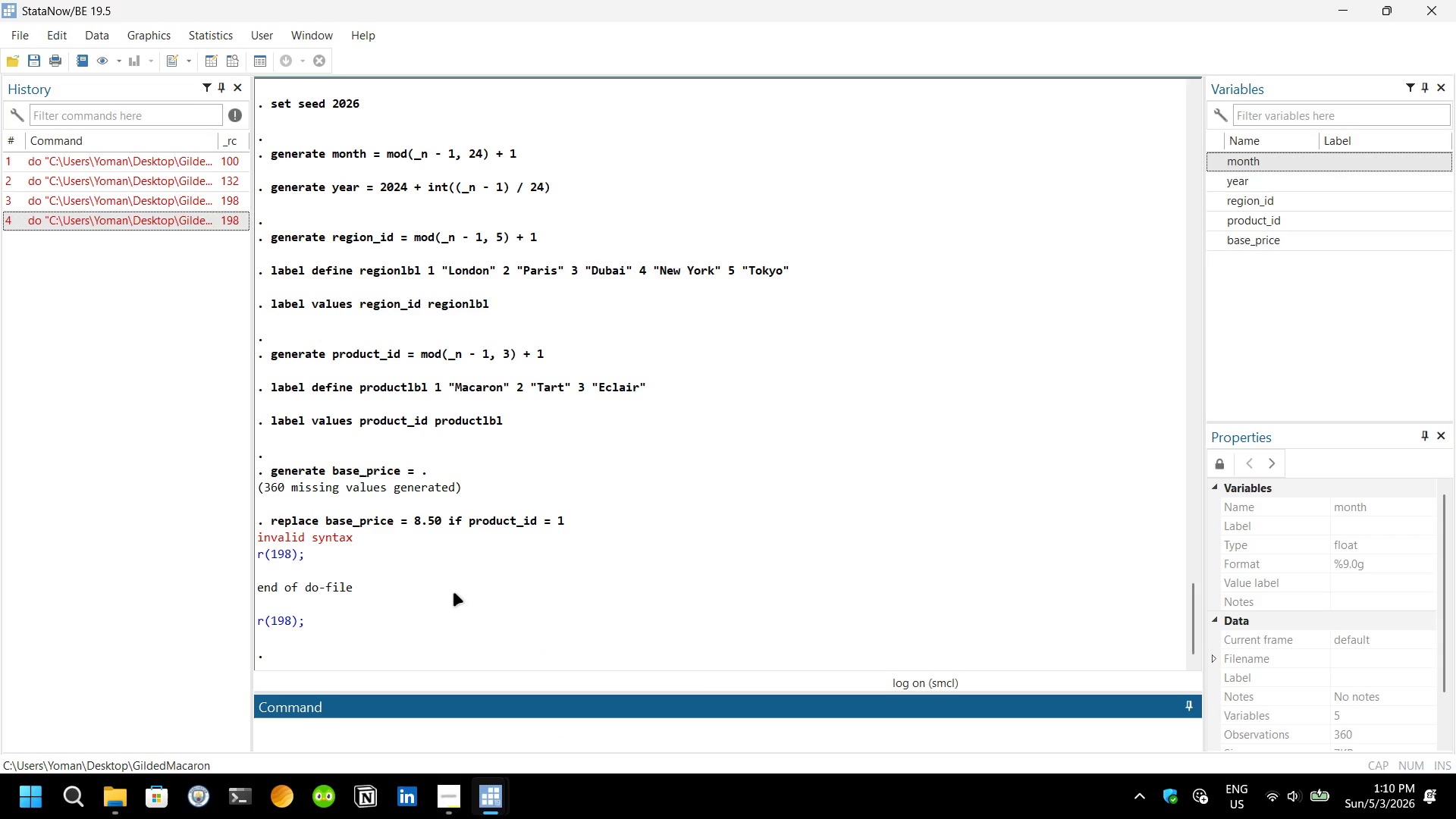 
left_click([453, 593])
 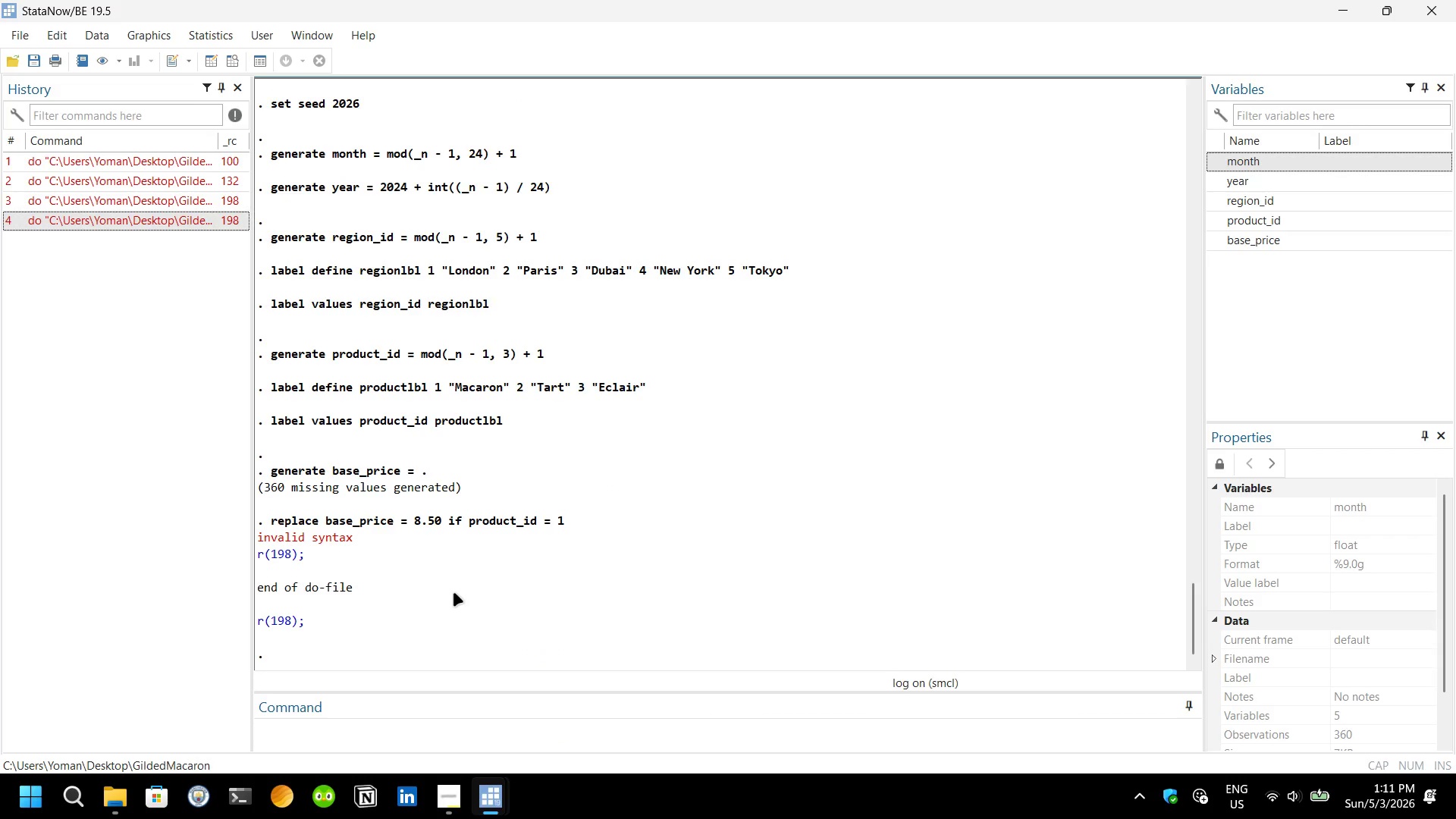 
wait(9.11)
 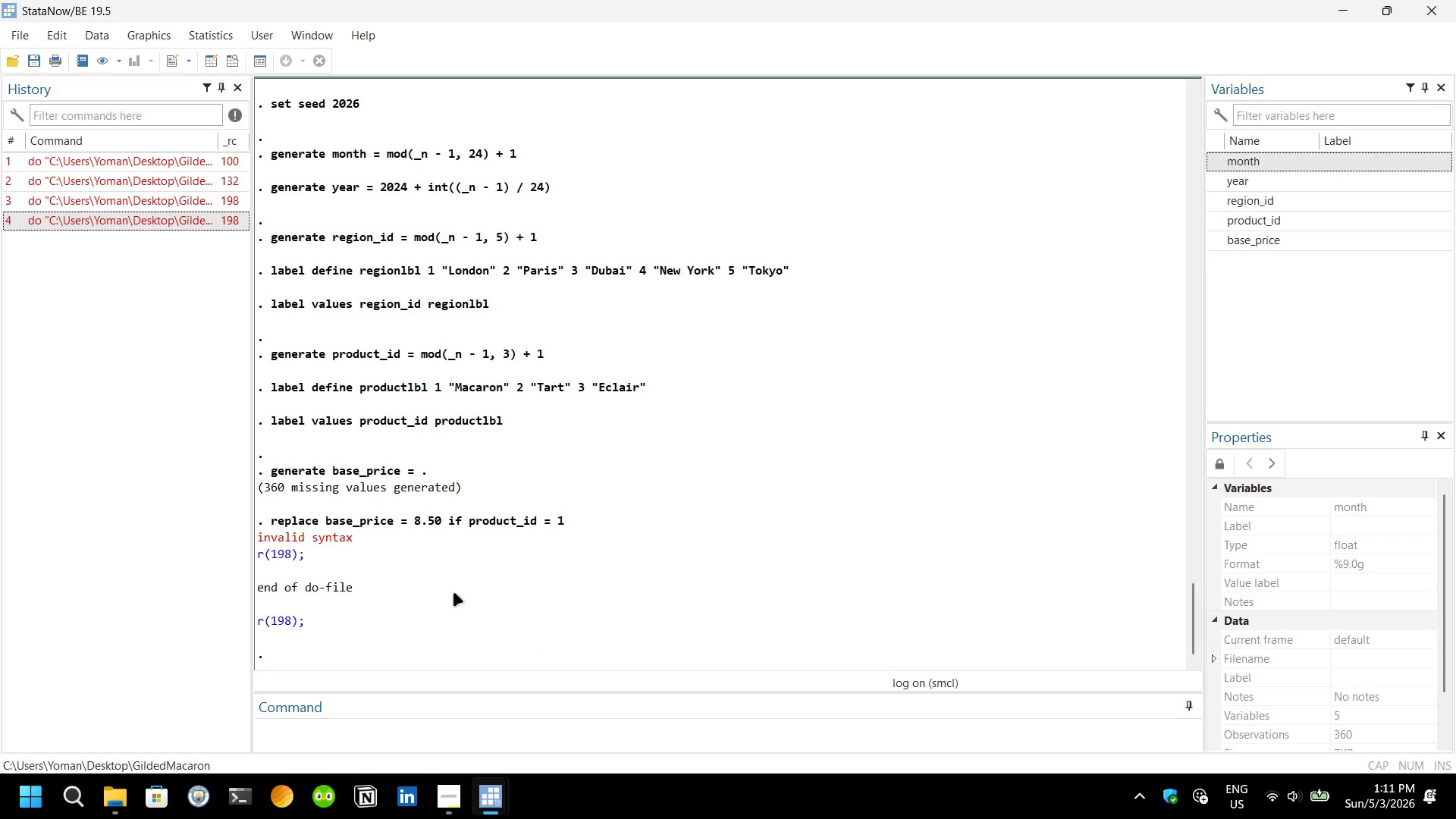 
left_click([412, 680])
 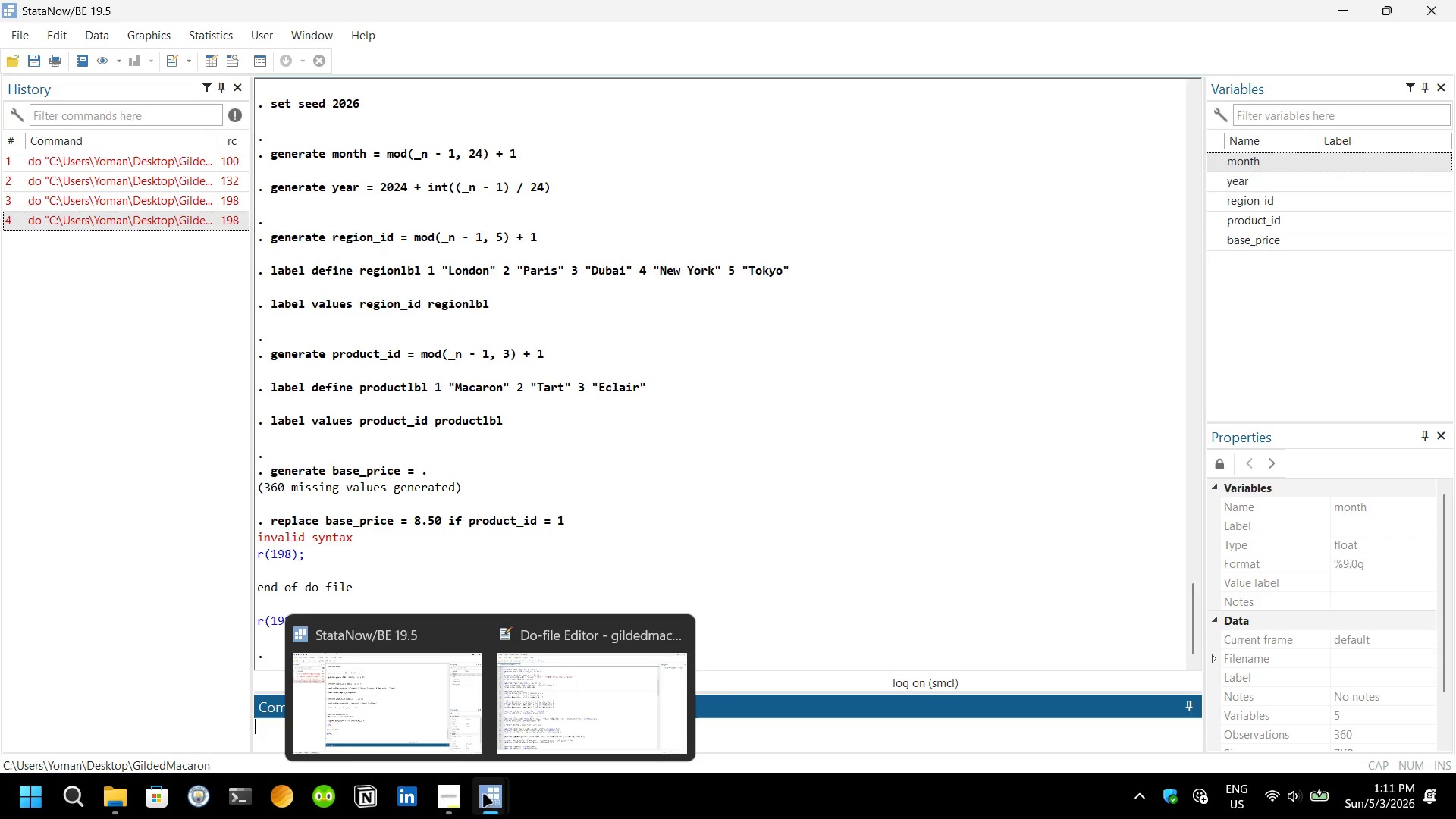 
left_click([554, 710])
 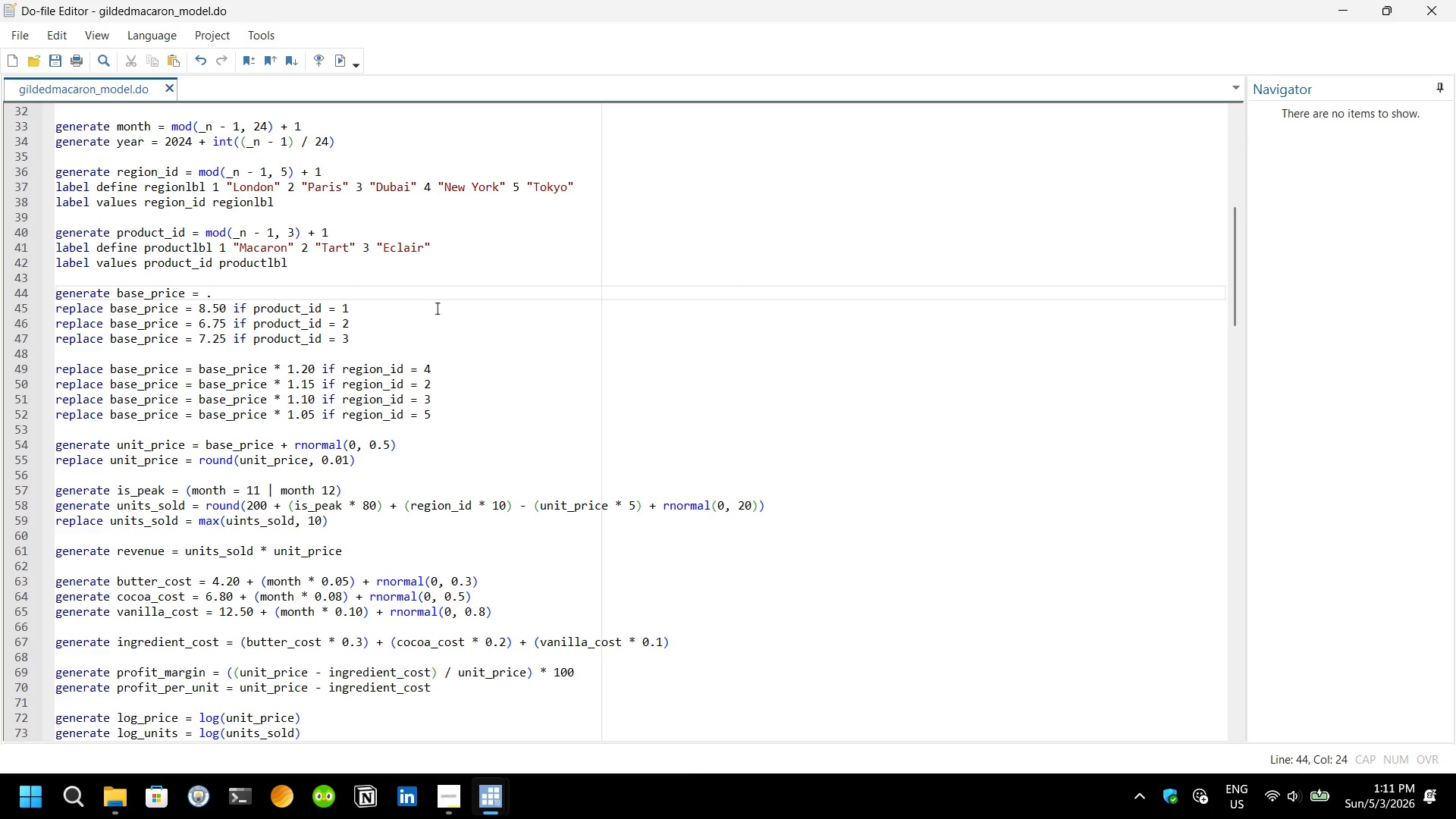 
left_click([437, 308])
 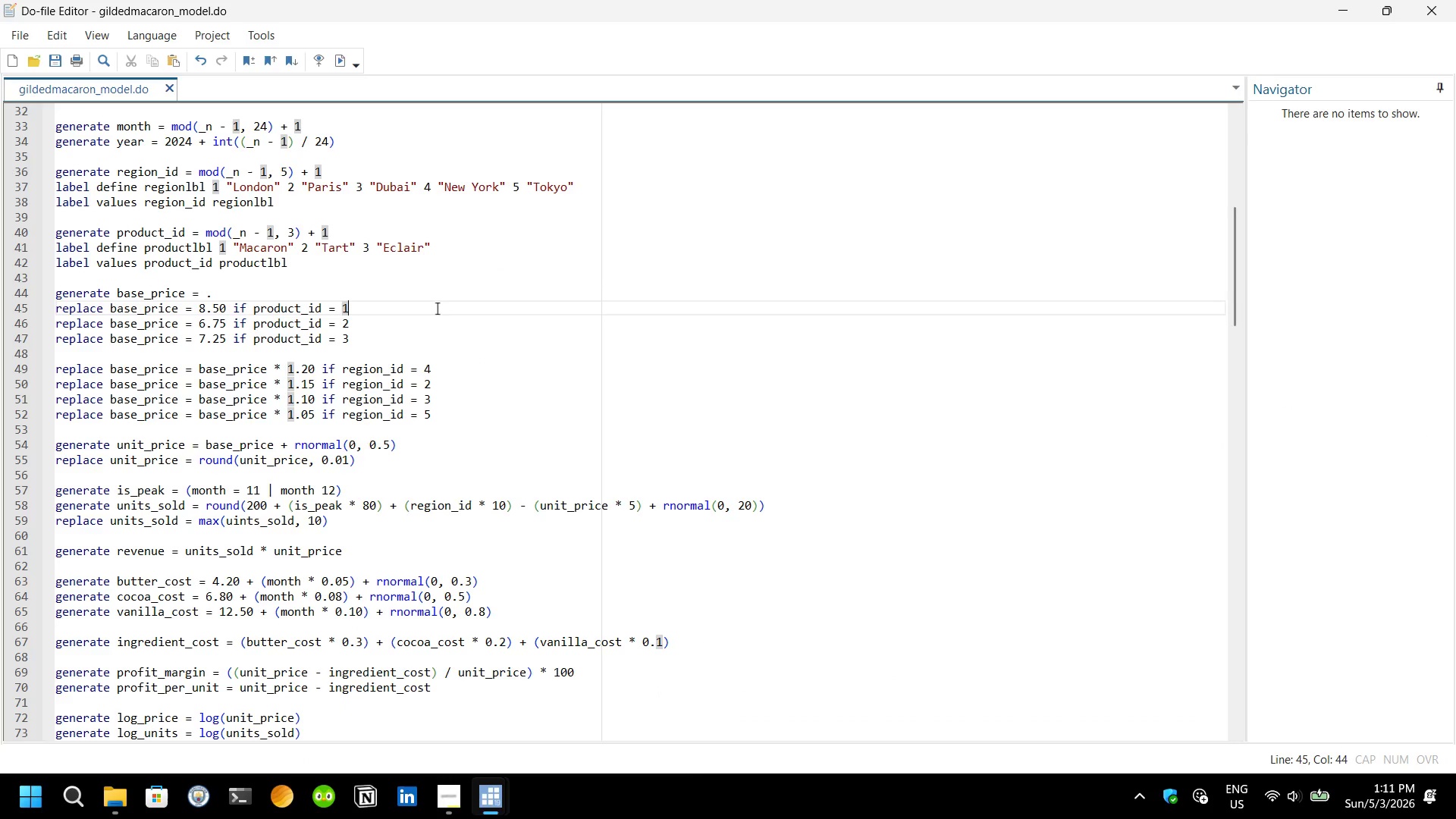 
key(Control+S)
 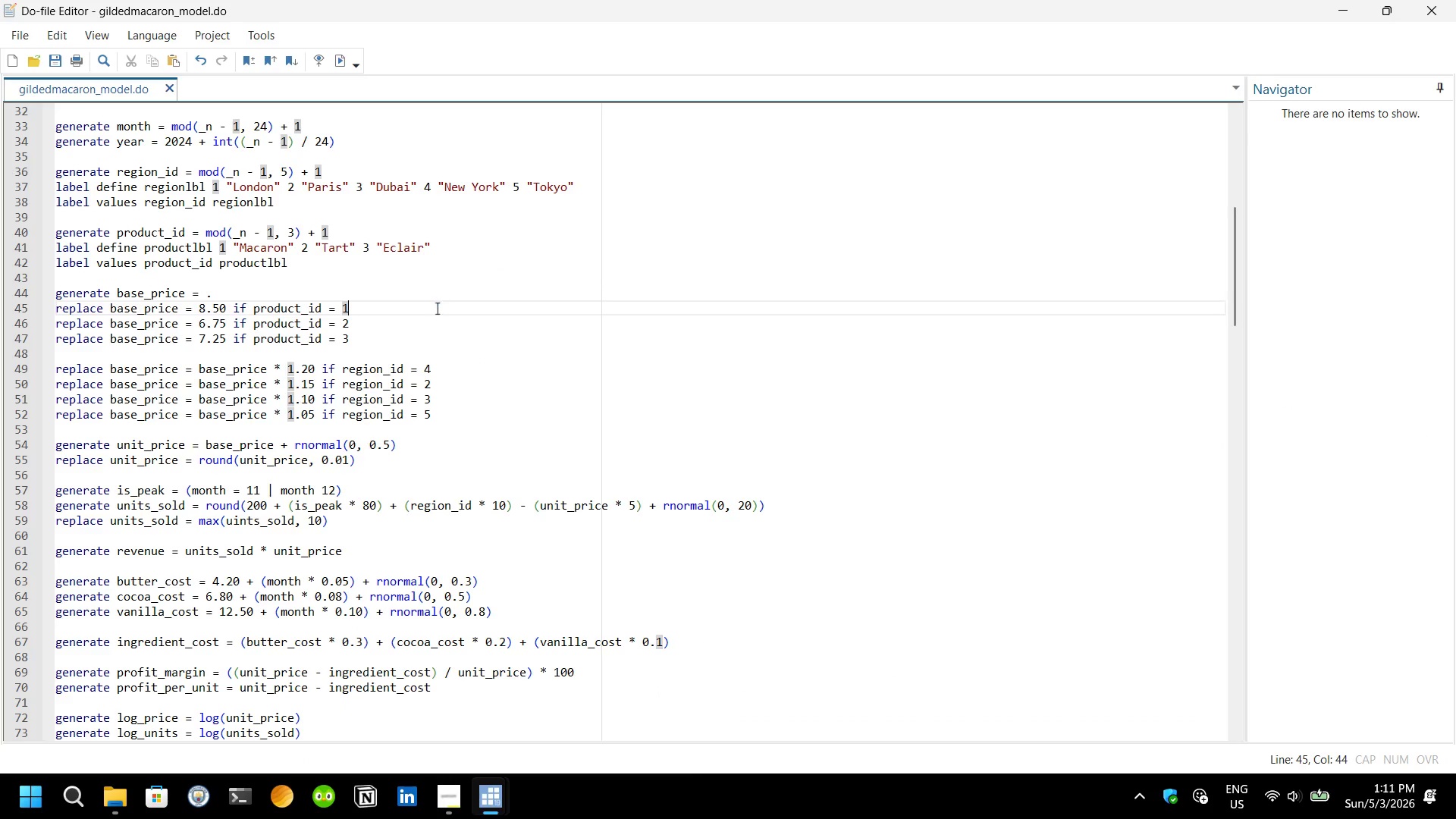 
key(Control+S)
 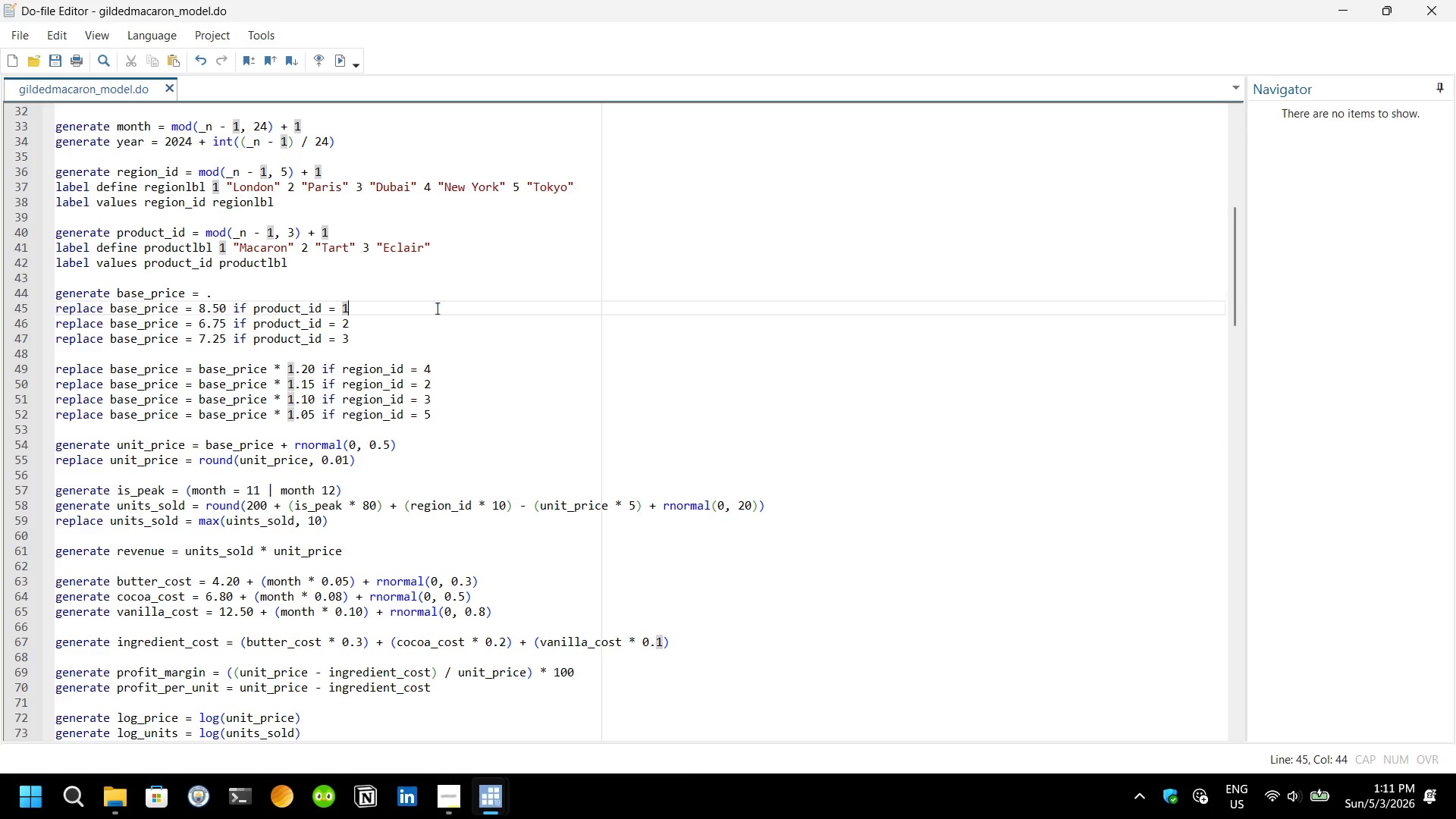 
key(Control+S)
 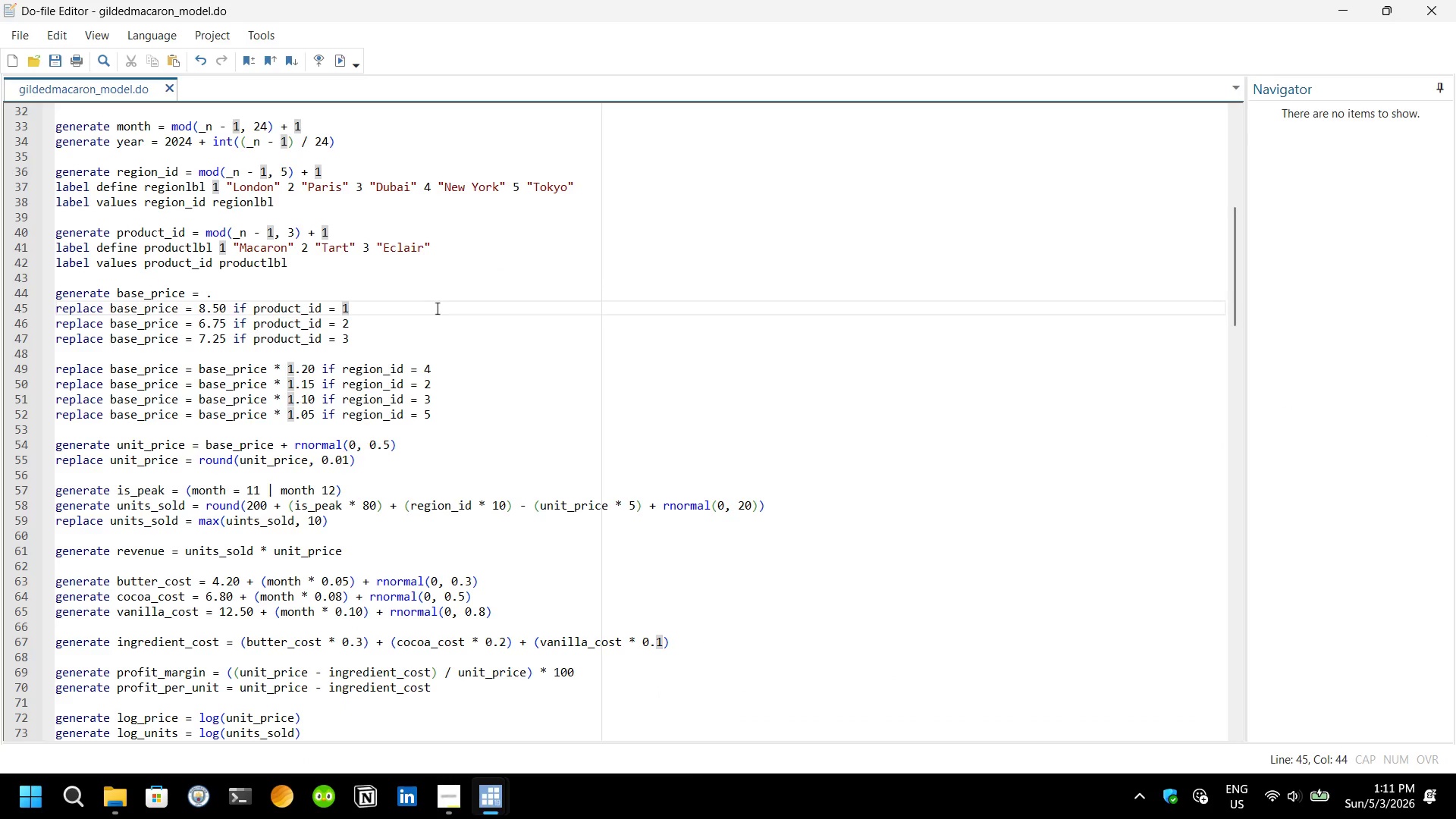 
key(Control+S)
 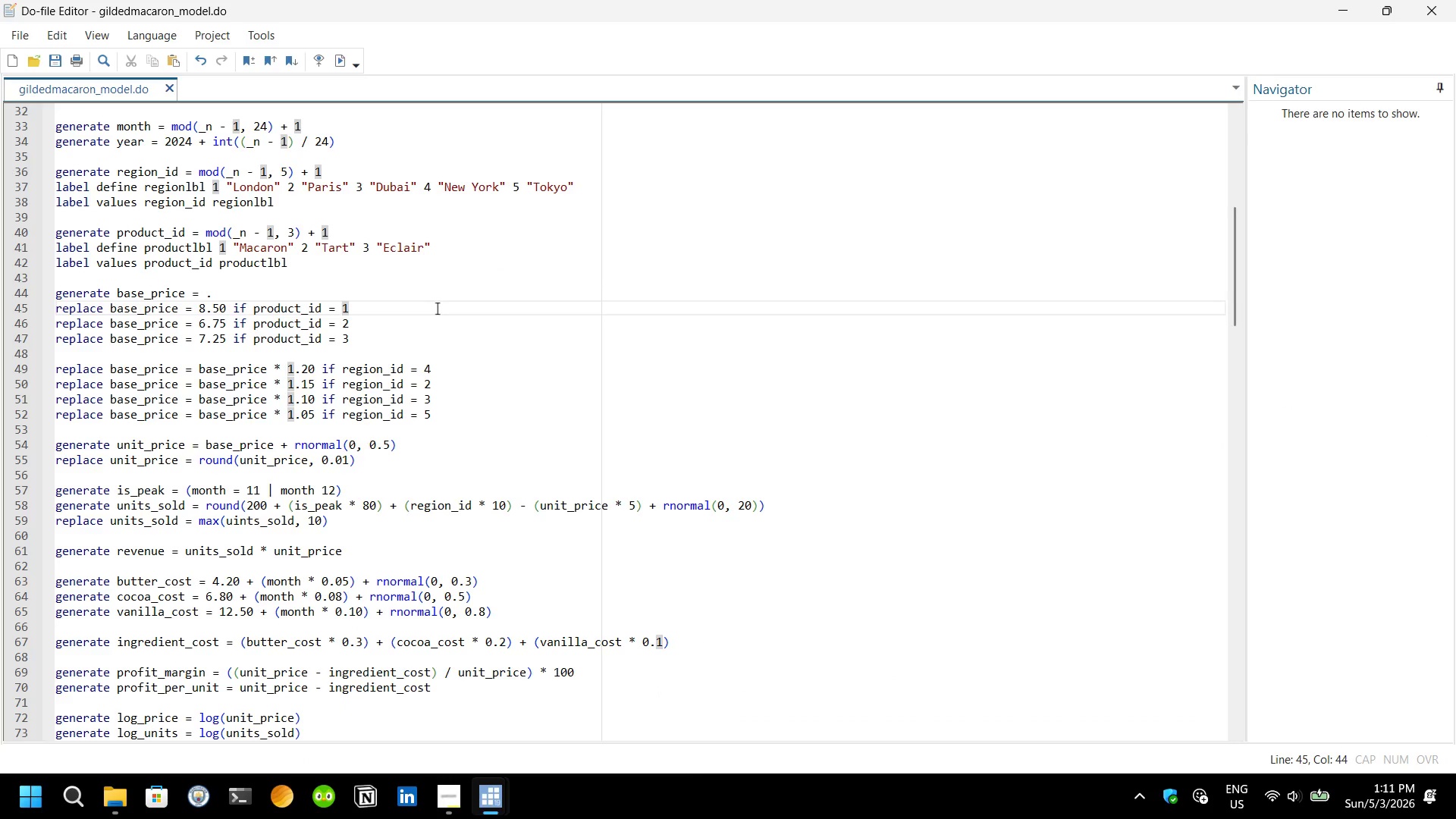 
key(Control+S)
 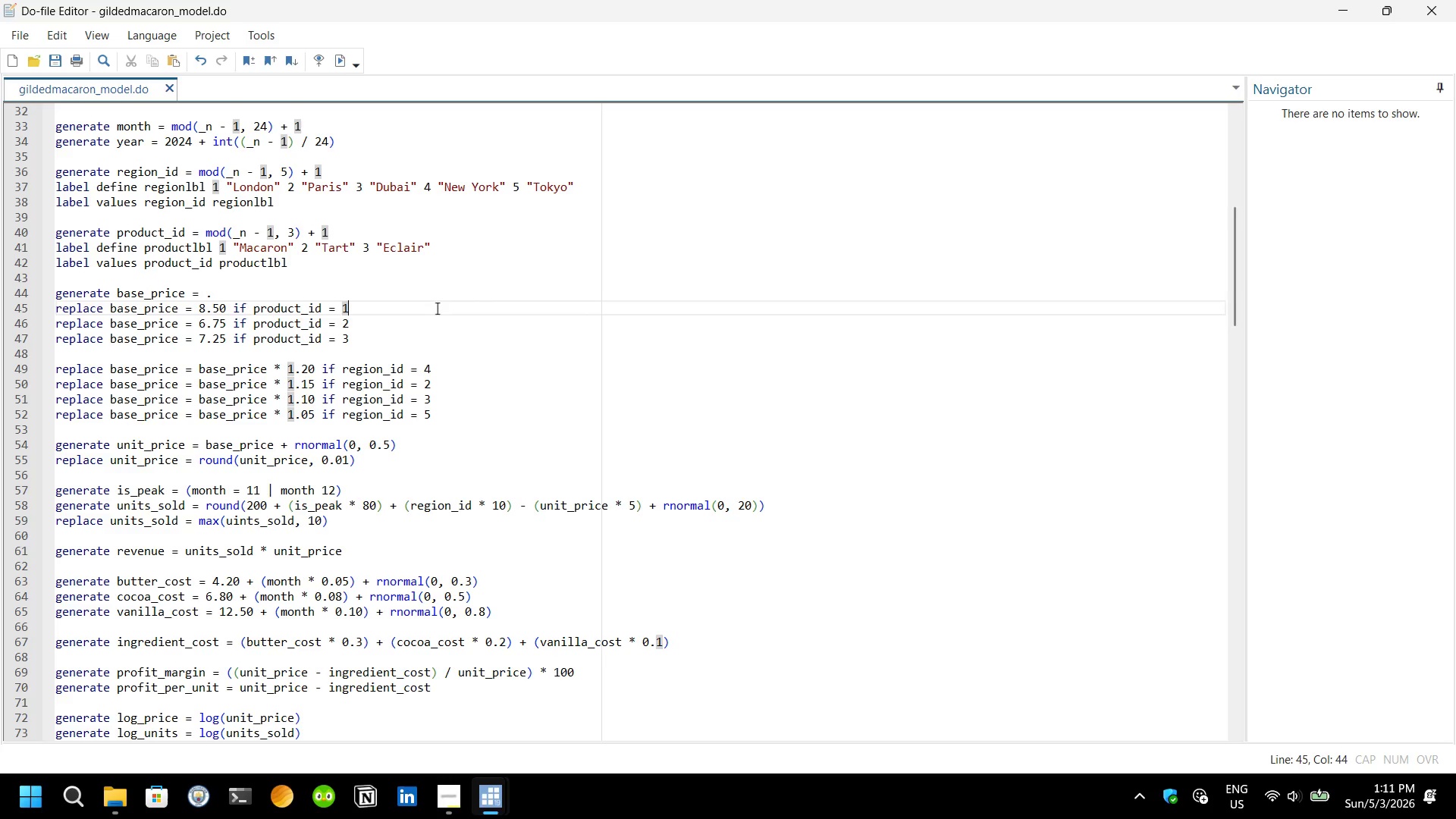 
wait(46.84)
 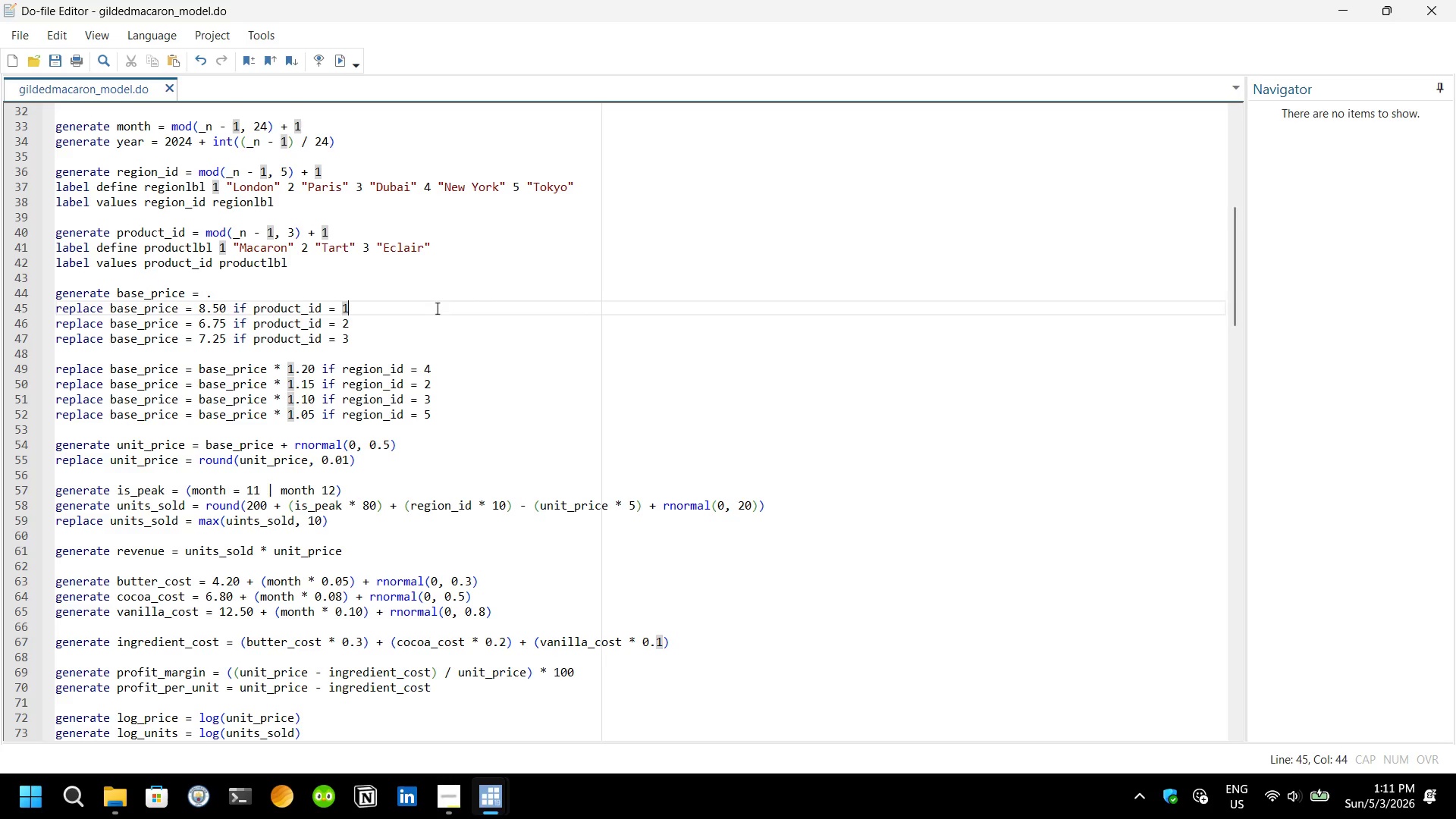 
mouse_move([468, 773])
 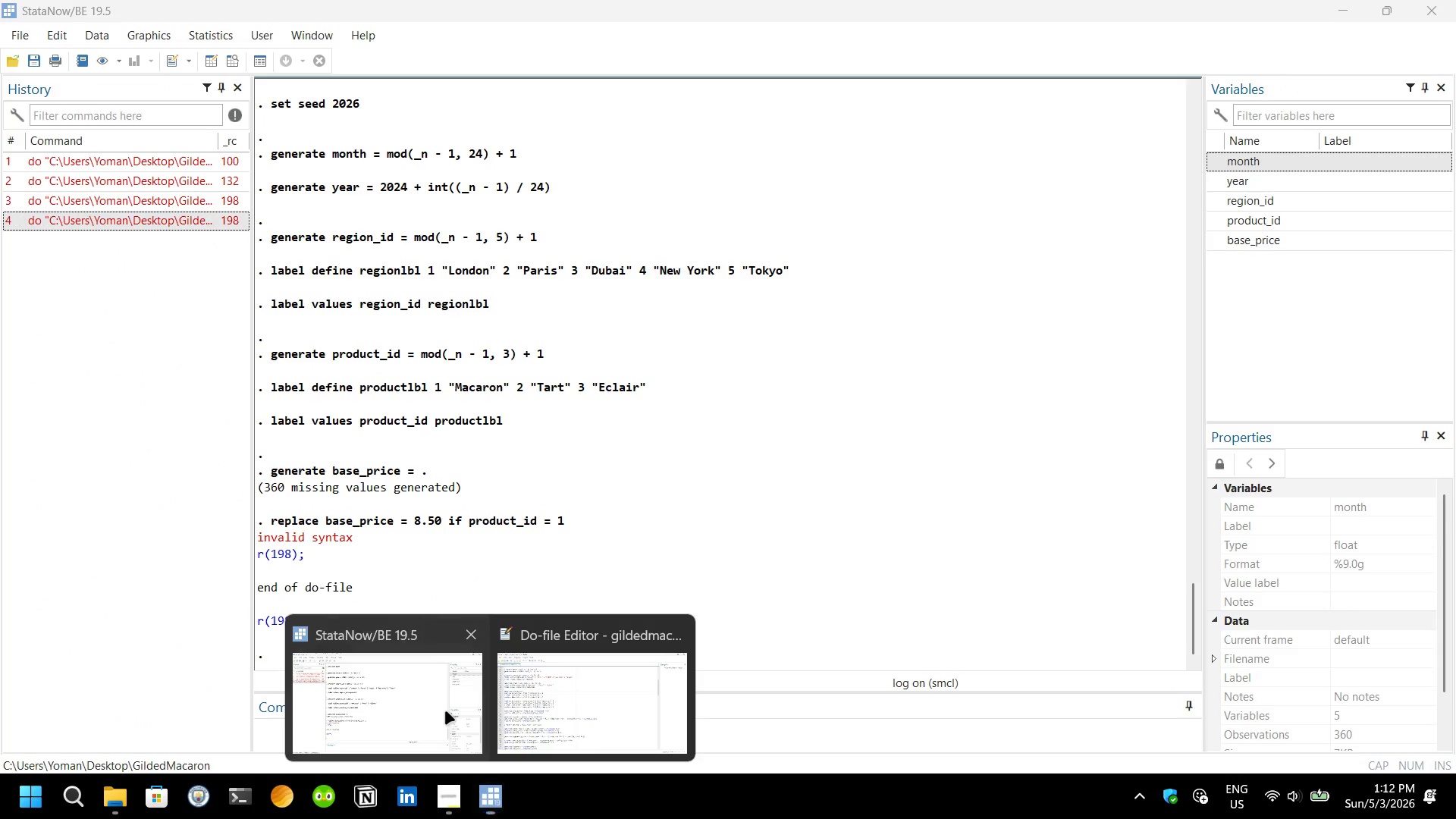 
left_click([445, 711])
 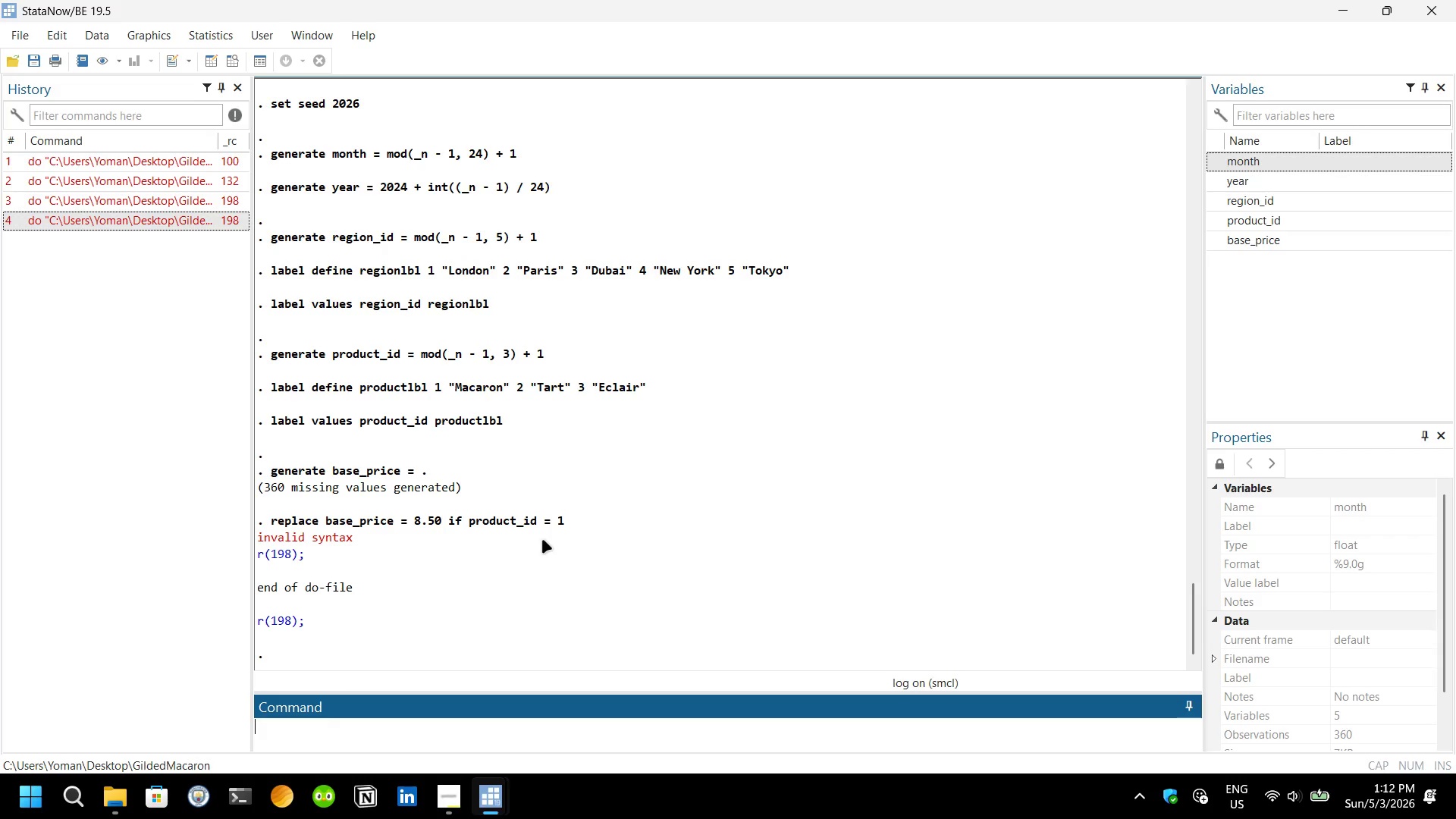 
wait(34.02)
 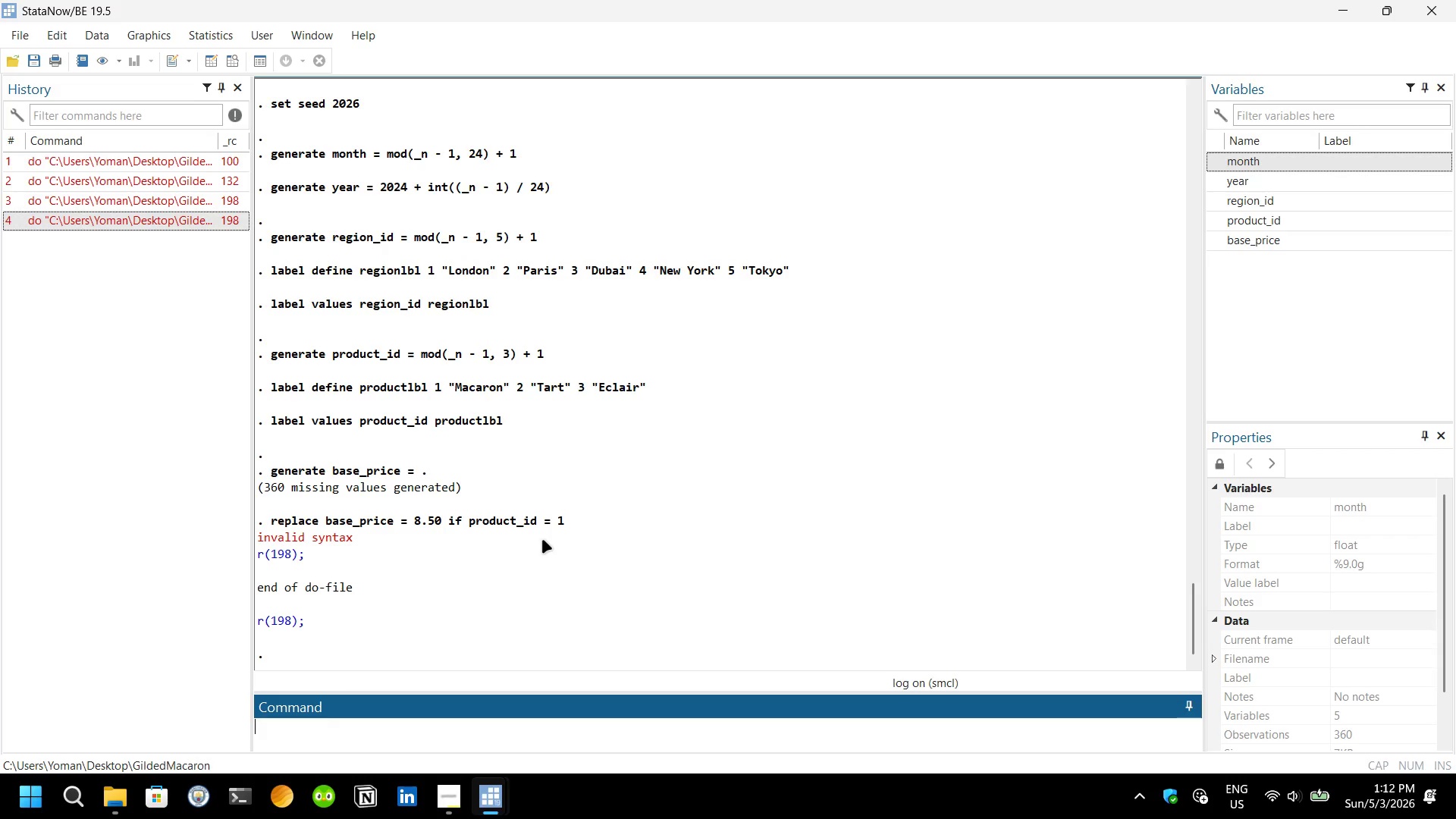 
scroll: coordinate [819, 400], scroll_direction: down, amount: 1.0
 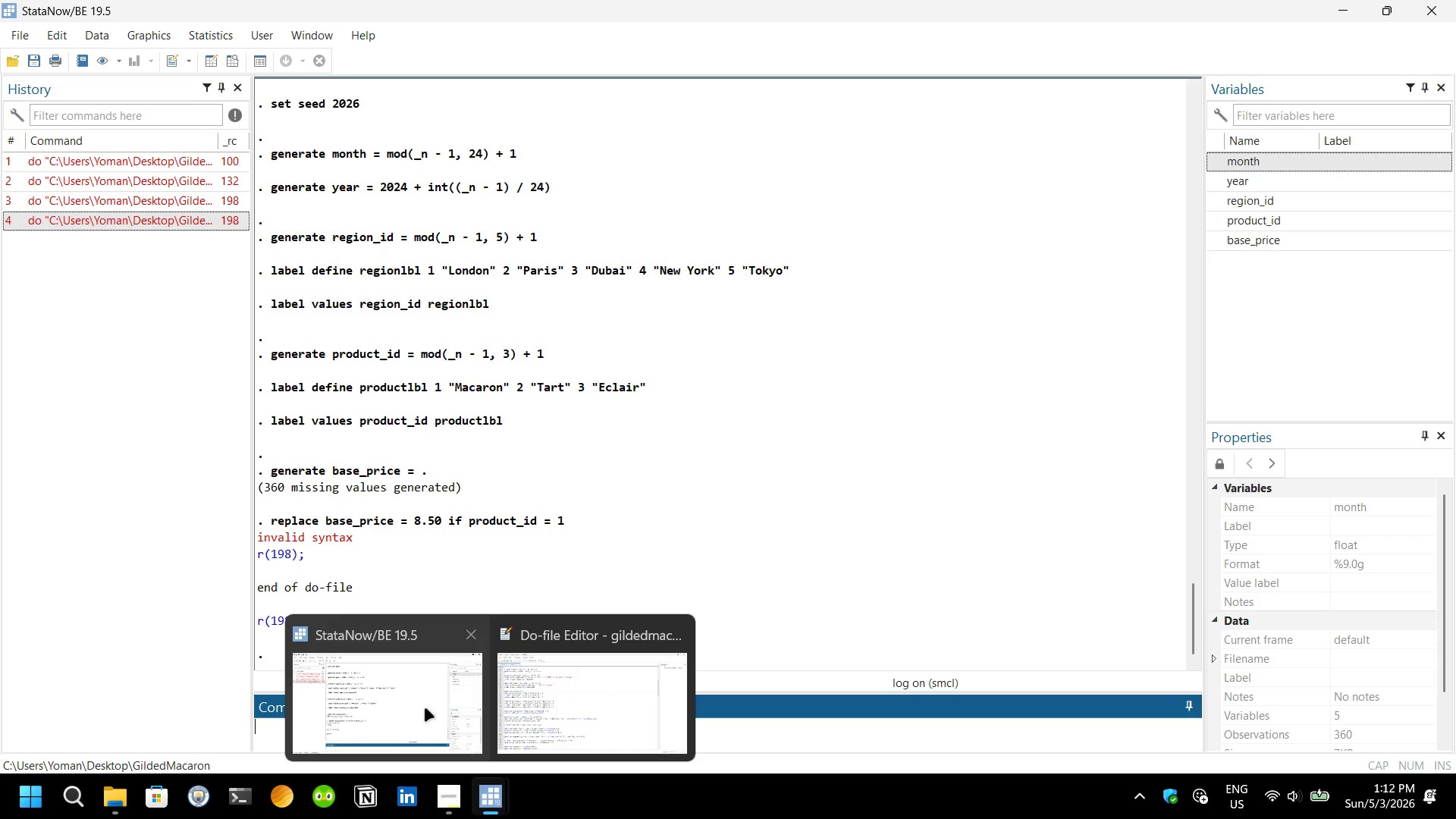 
left_click([556, 688])
 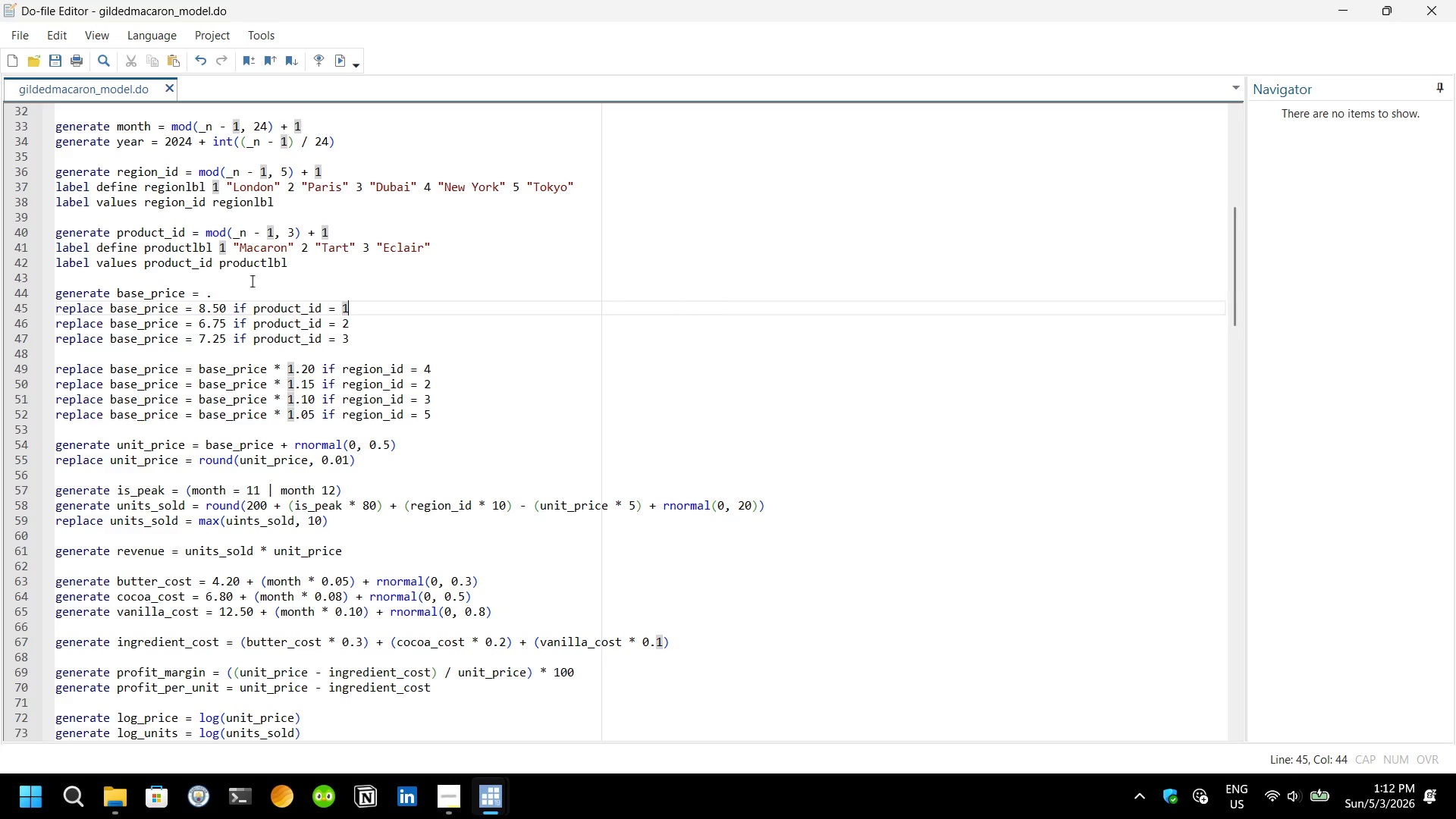 
wait(6.38)
 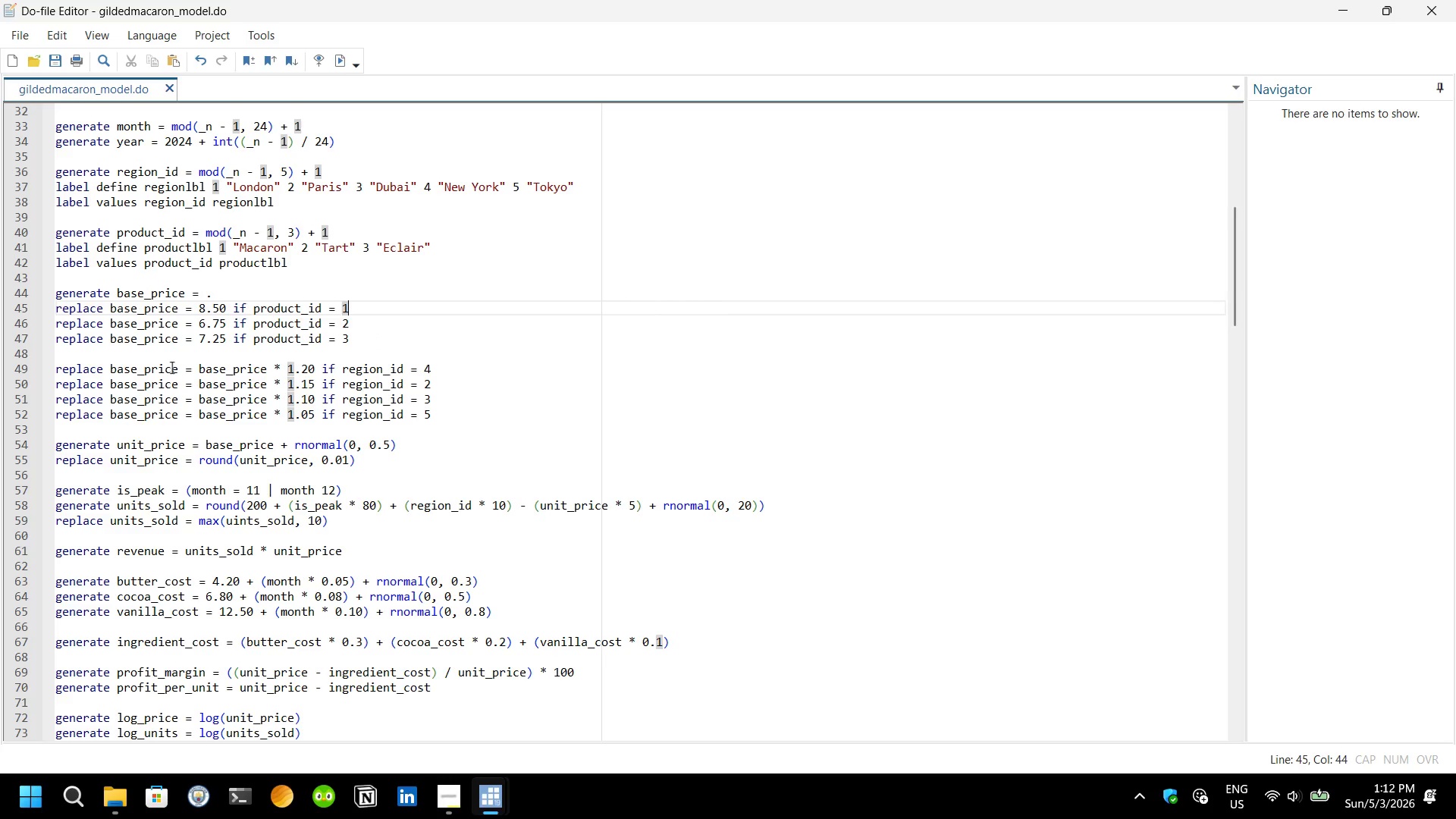 
left_click([239, 291])
 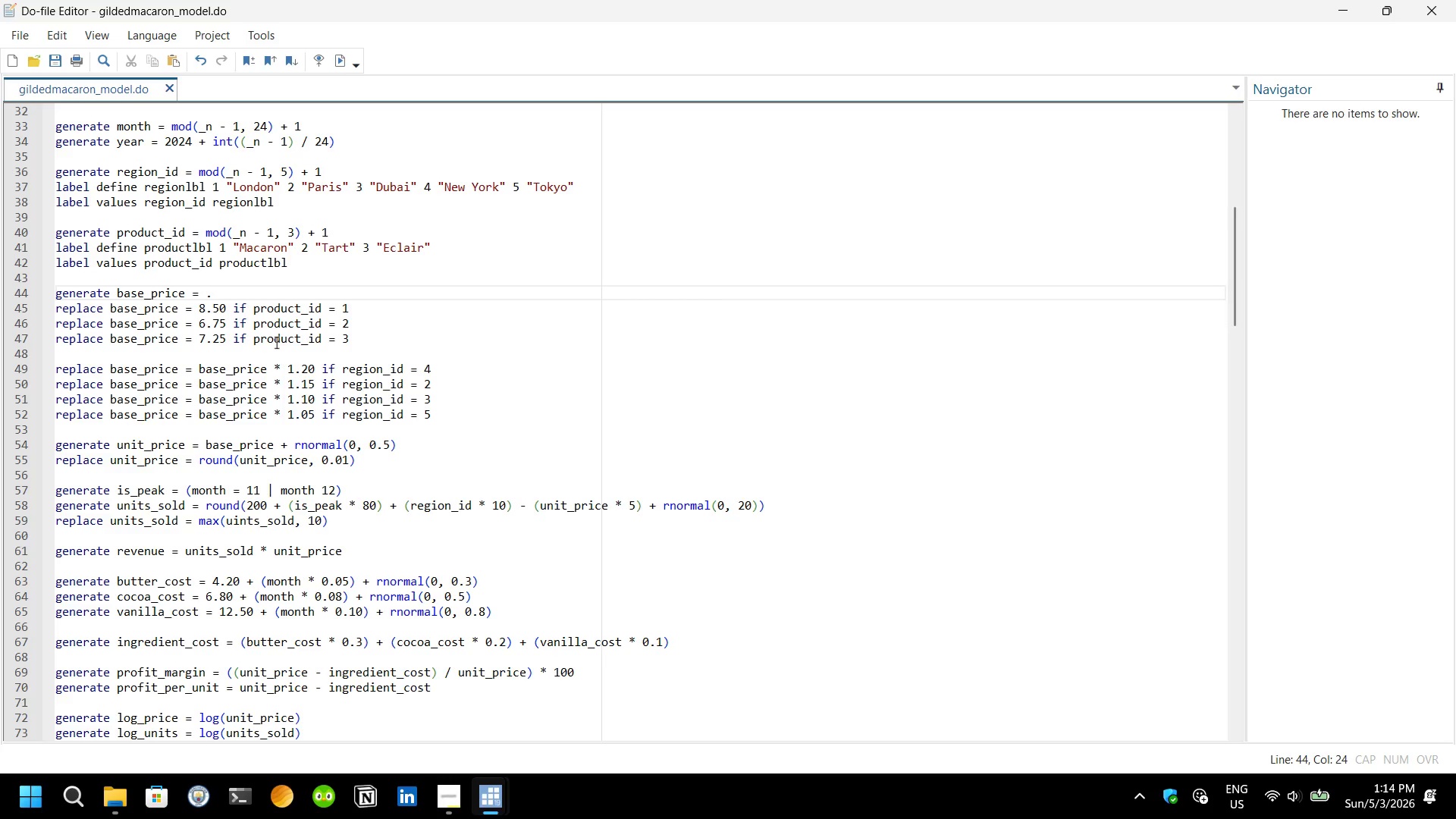 
wait(89.36)
 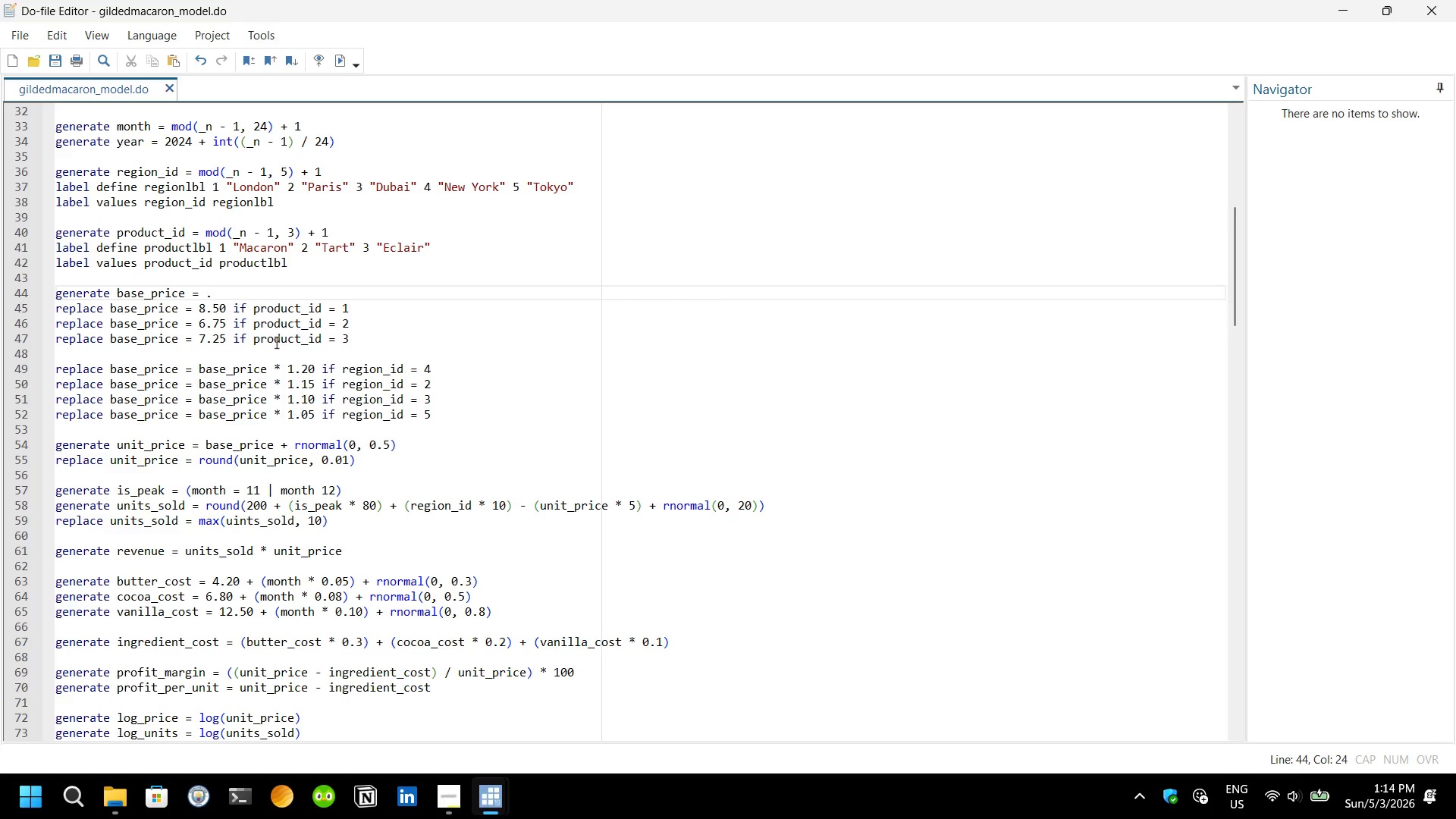 
scroll: coordinate [443, 428], scroll_direction: down, amount: 2.0
 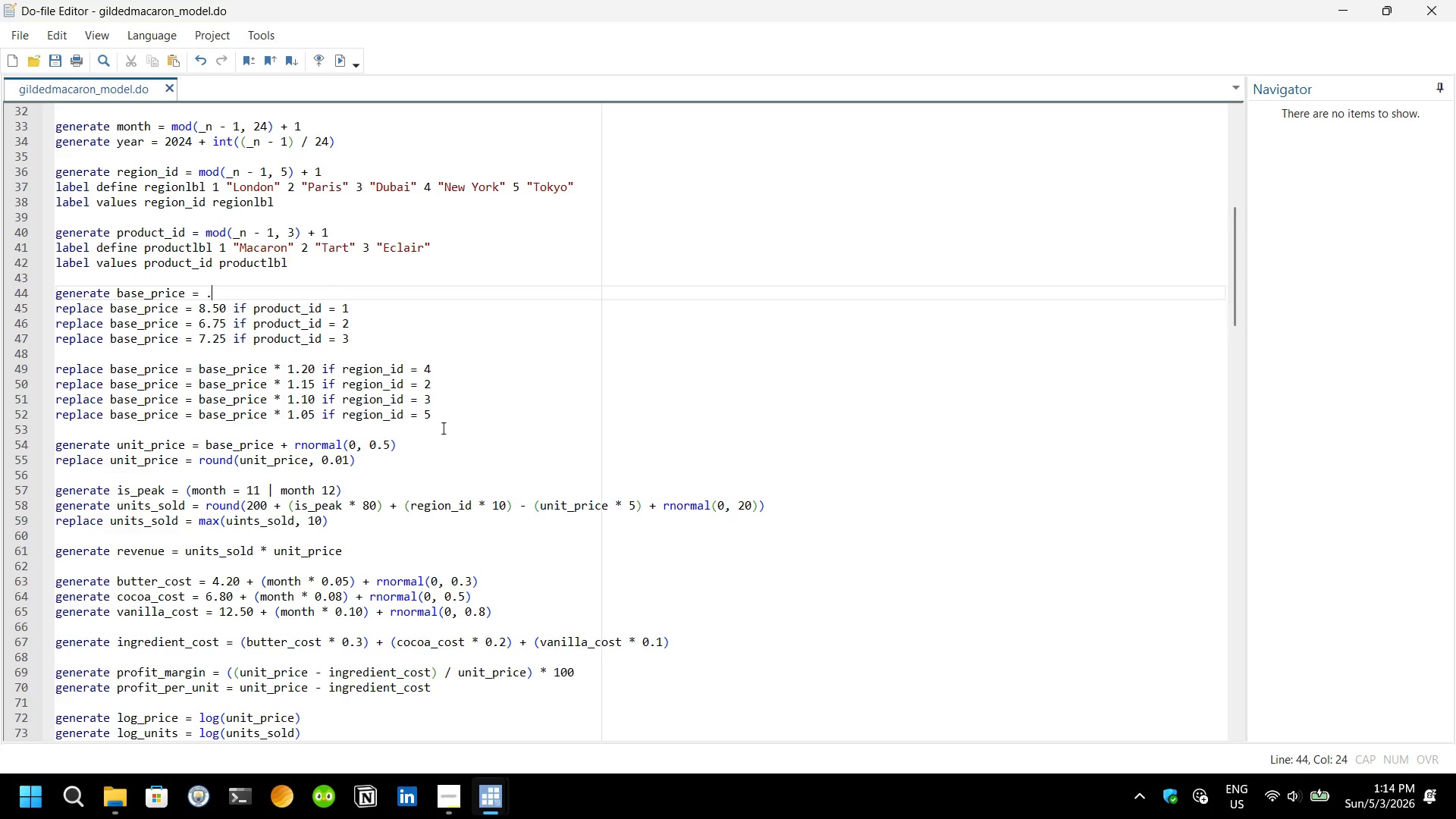 
scroll: coordinate [443, 428], scroll_direction: none, amount: 0.0
 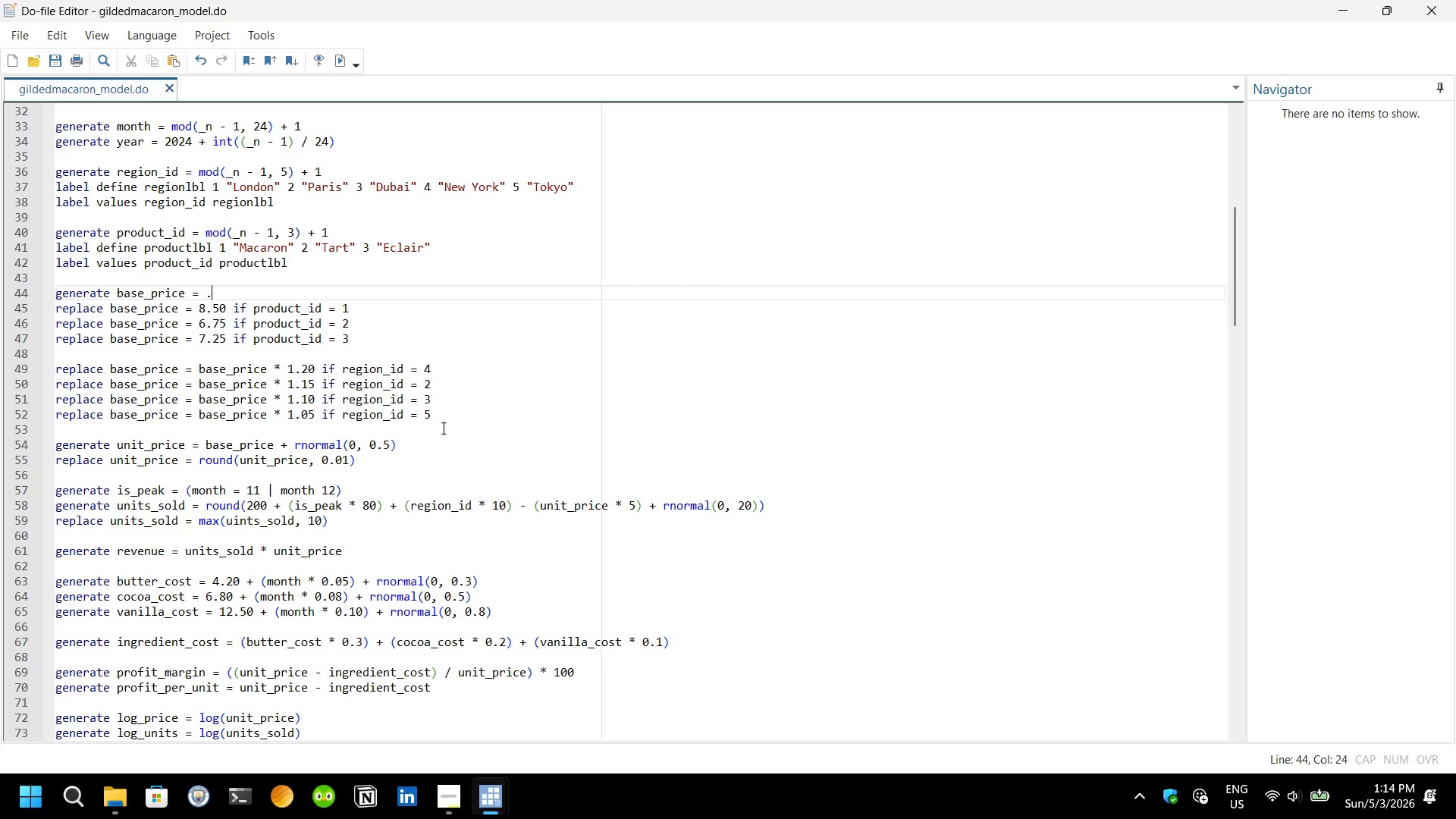 
wait(24.34)
 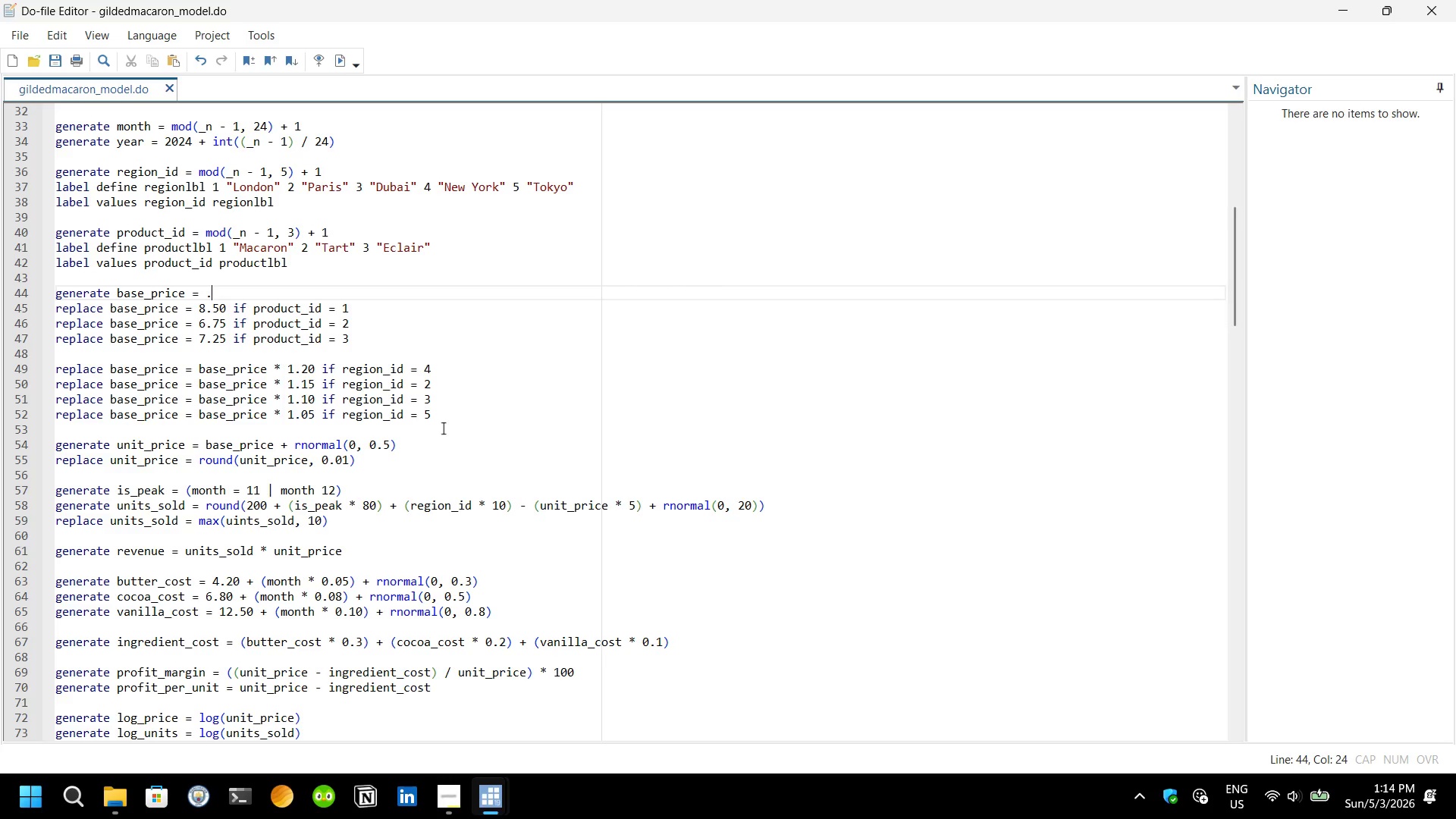 
left_click([441, 424])
 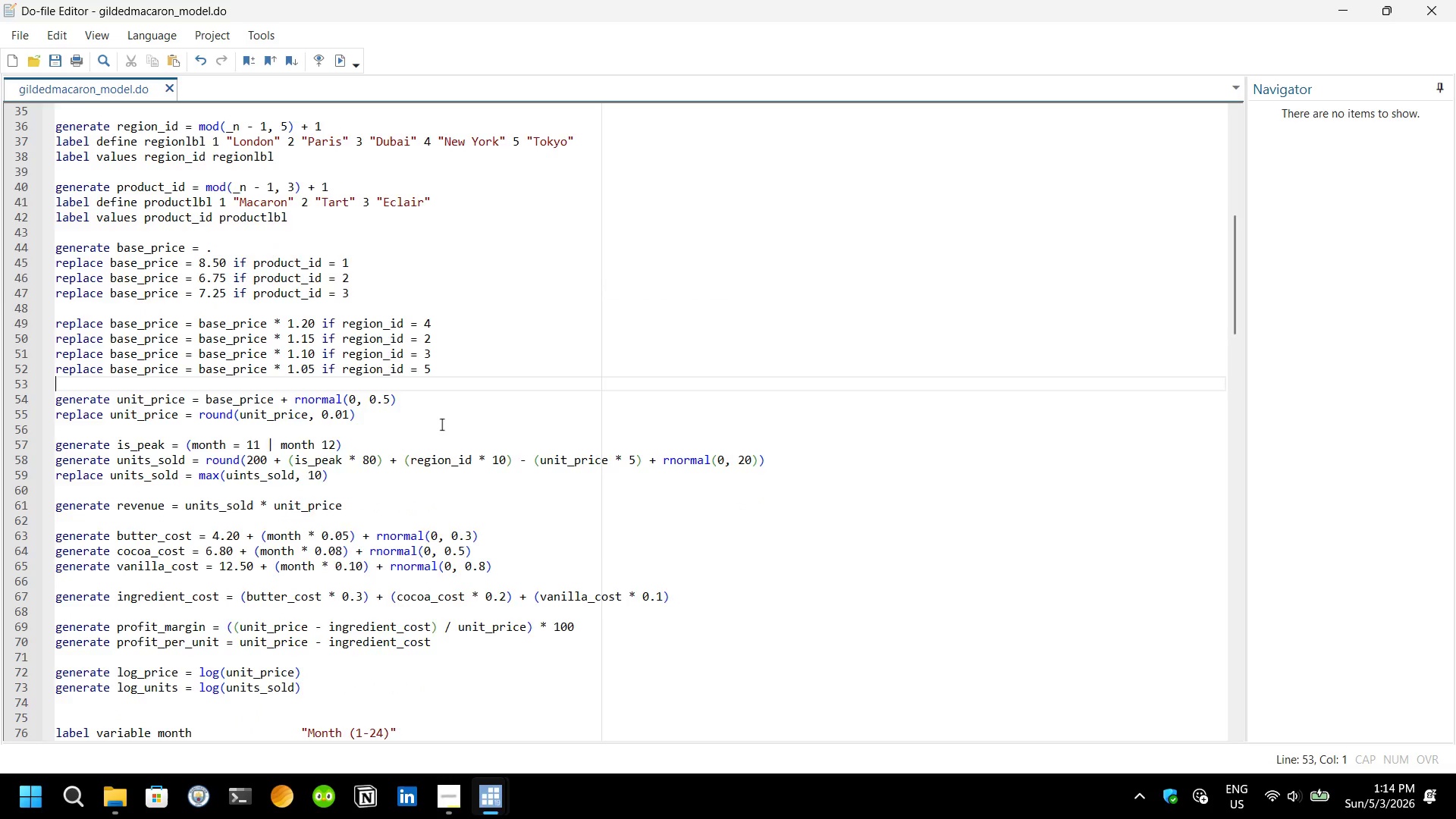 
scroll: coordinate [441, 424], scroll_direction: down, amount: 3.0
 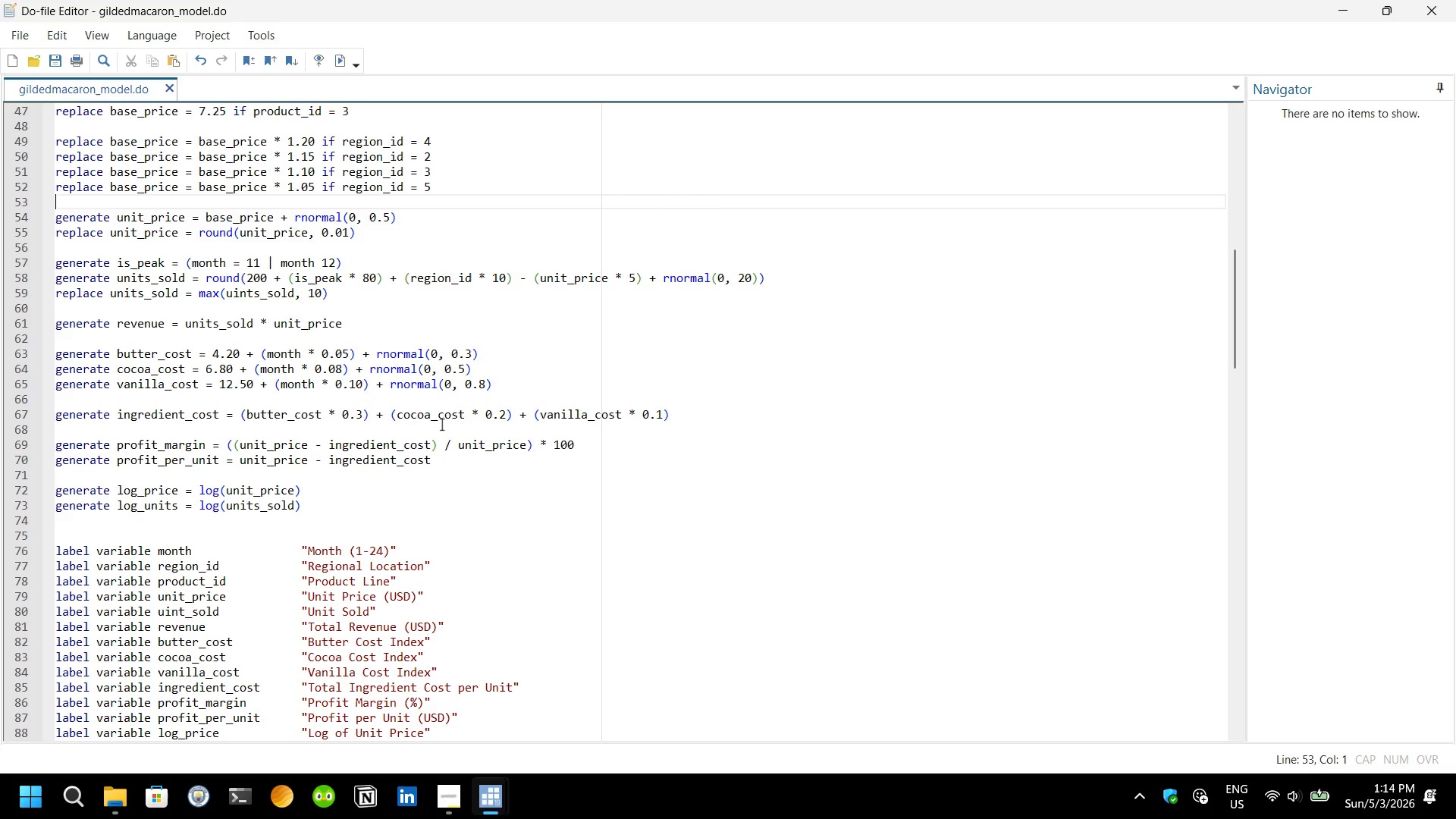 
scroll: coordinate [441, 424], scroll_direction: up, amount: 2.0
 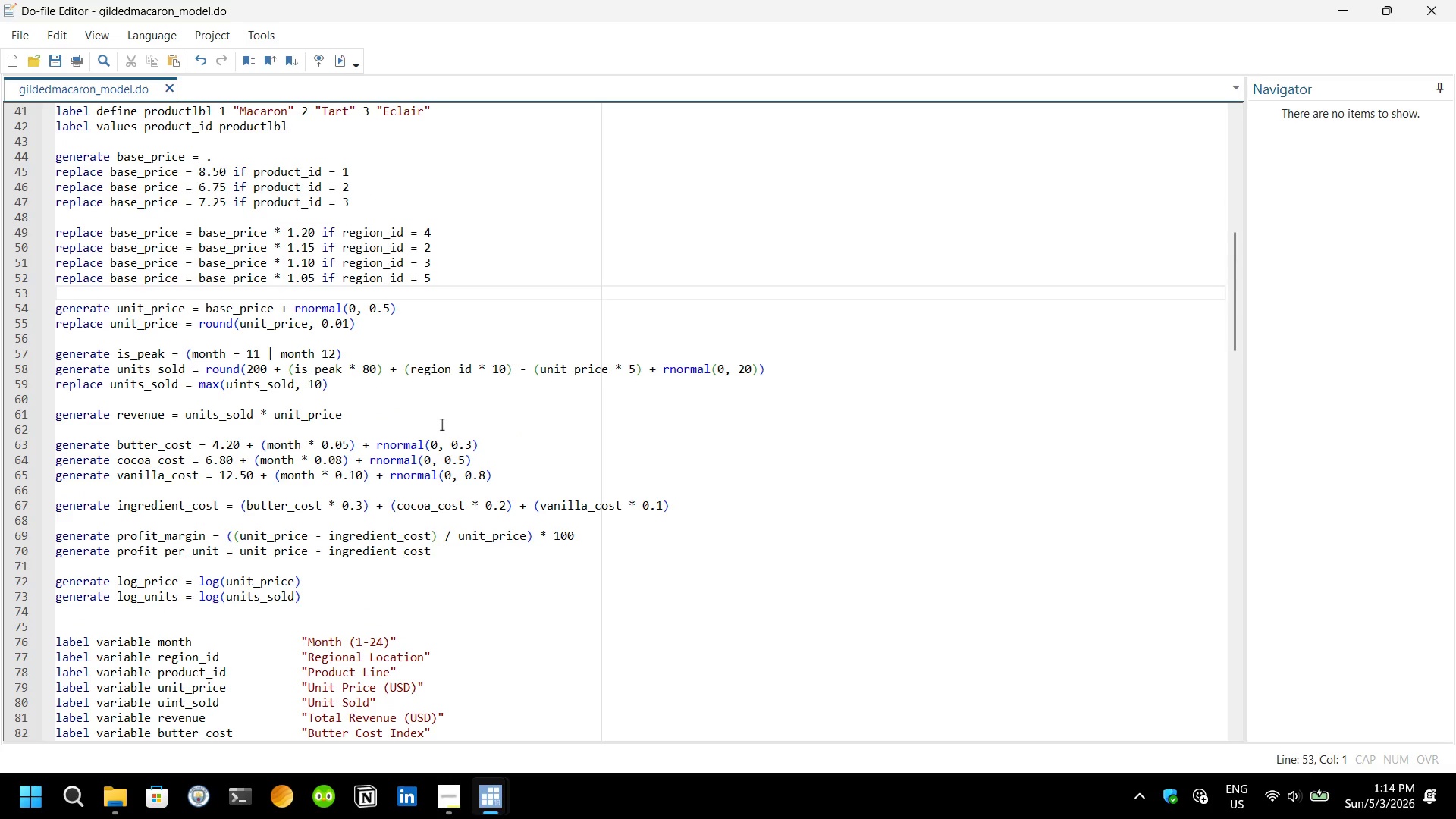 
scroll: coordinate [441, 424], scroll_direction: none, amount: 0.0
 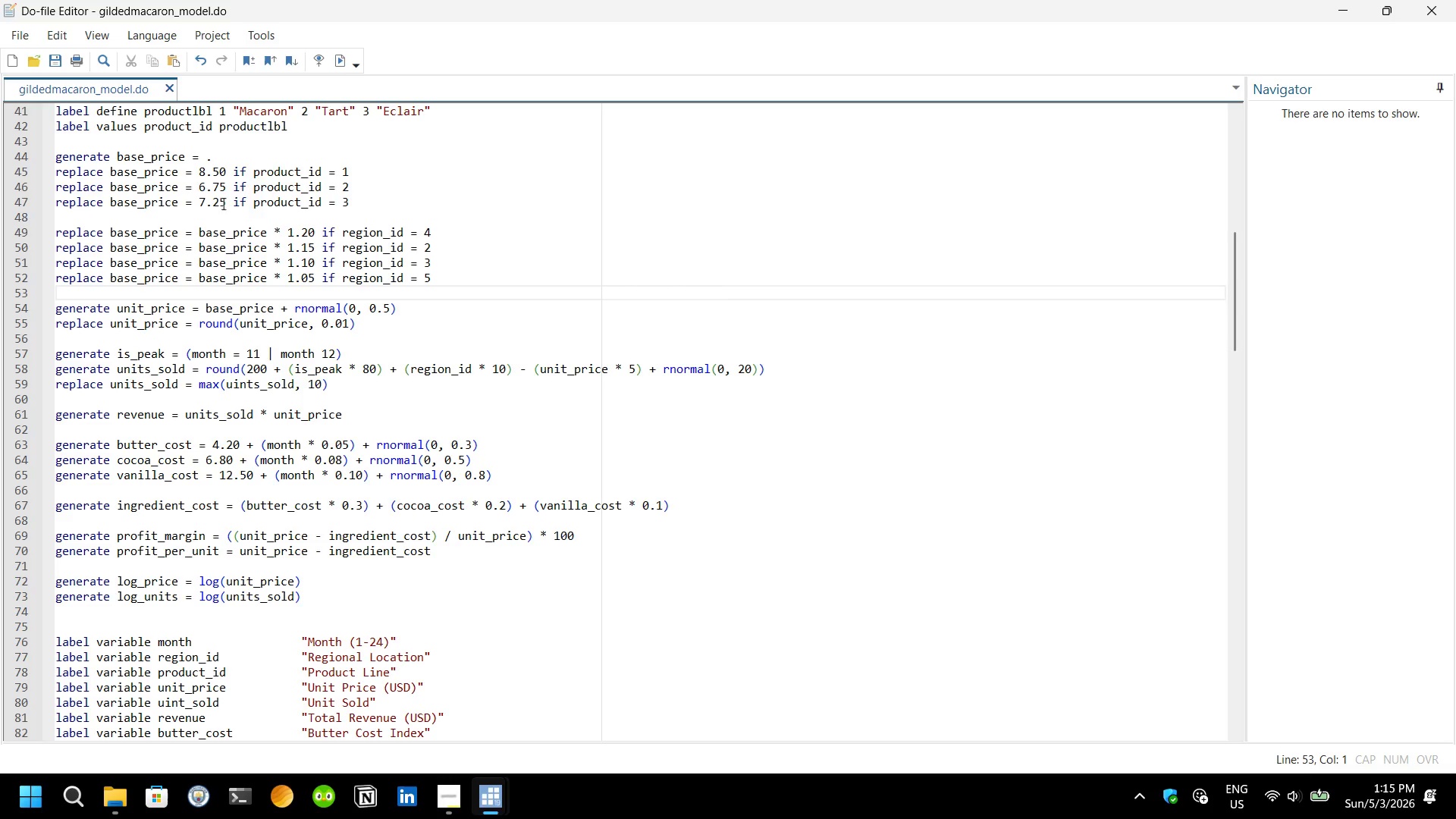 
wait(17.01)
 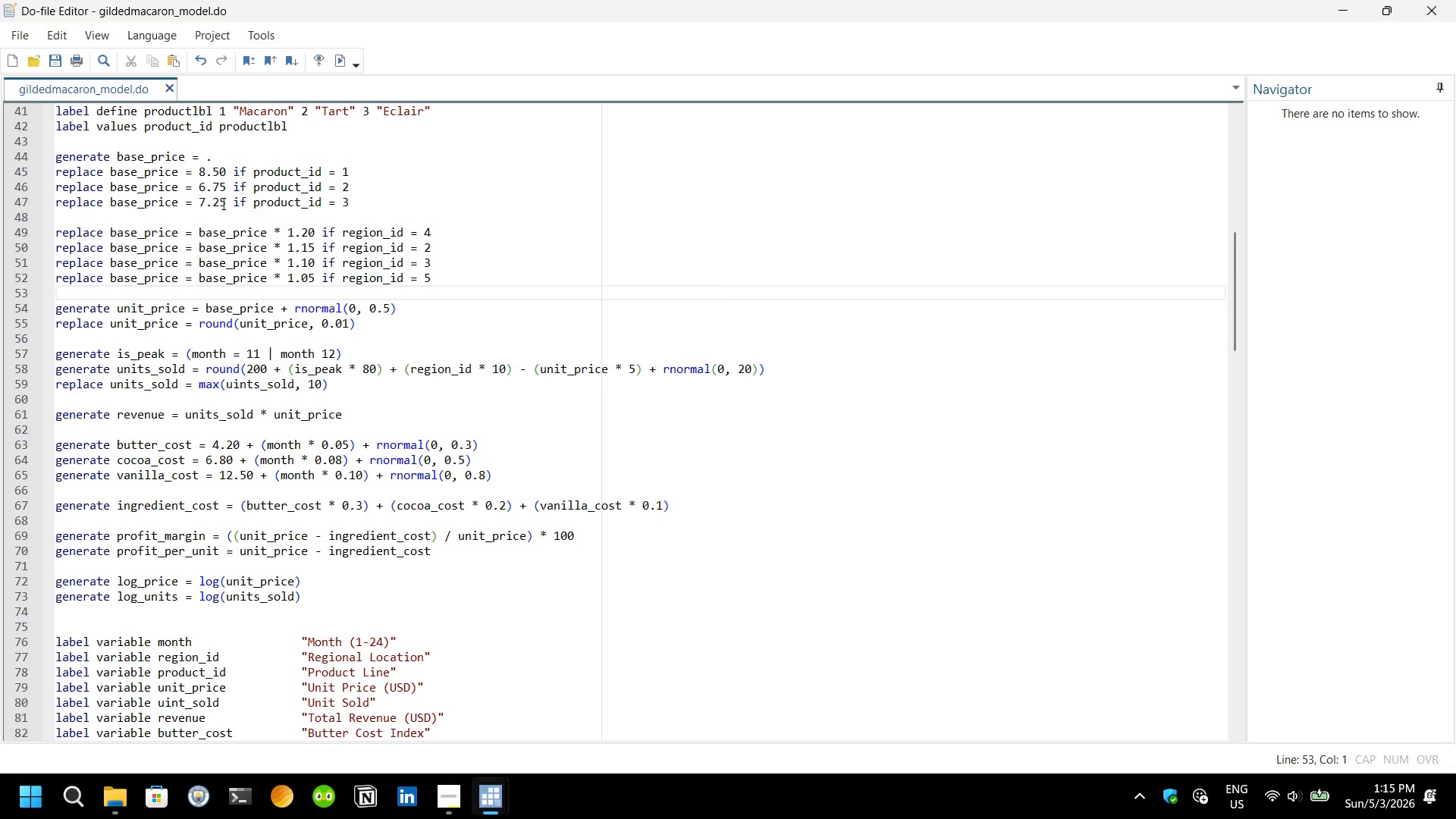 
scroll: coordinate [103, 273], scroll_direction: up, amount: 1.0
 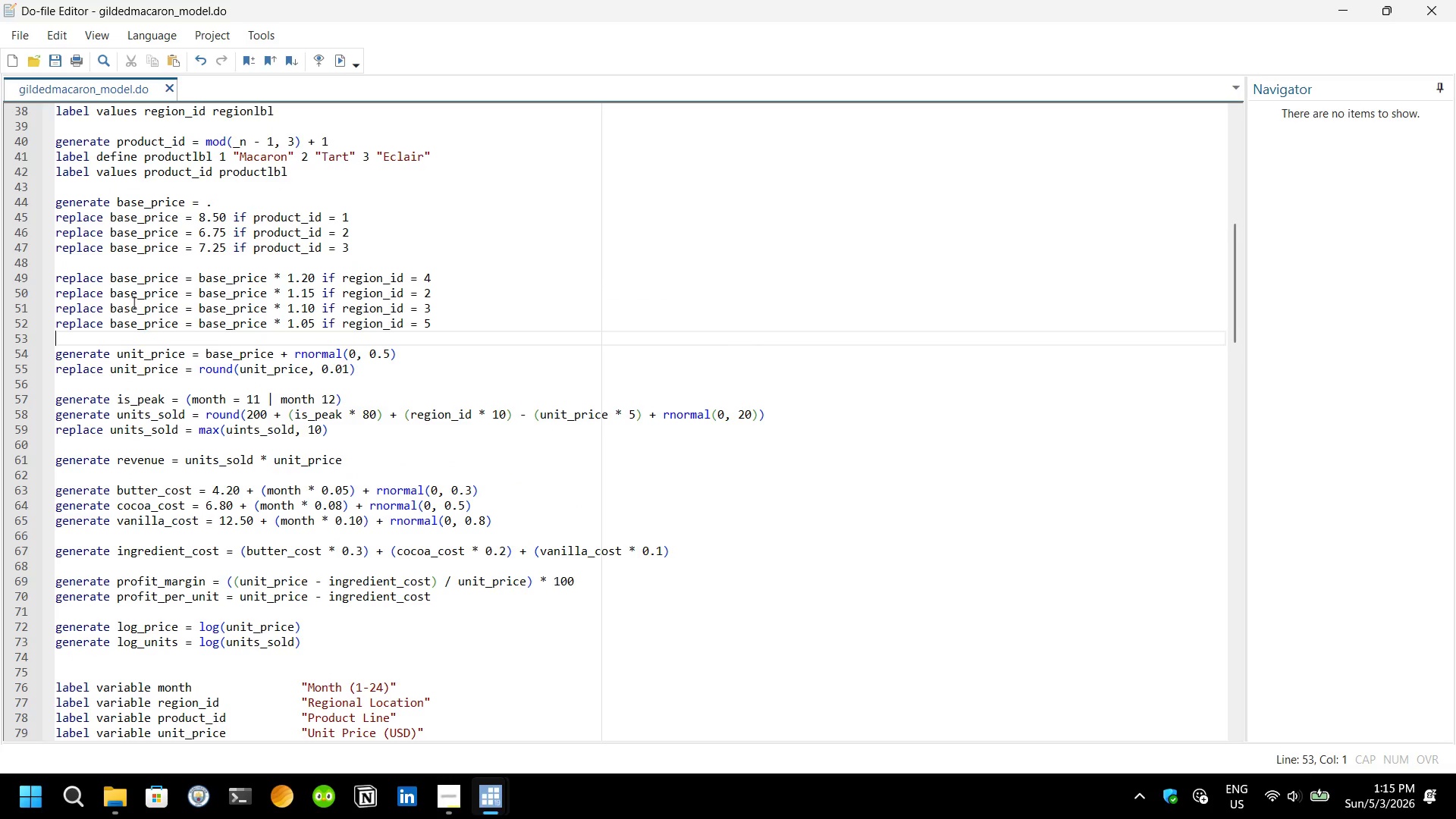 
wait(10.86)
 